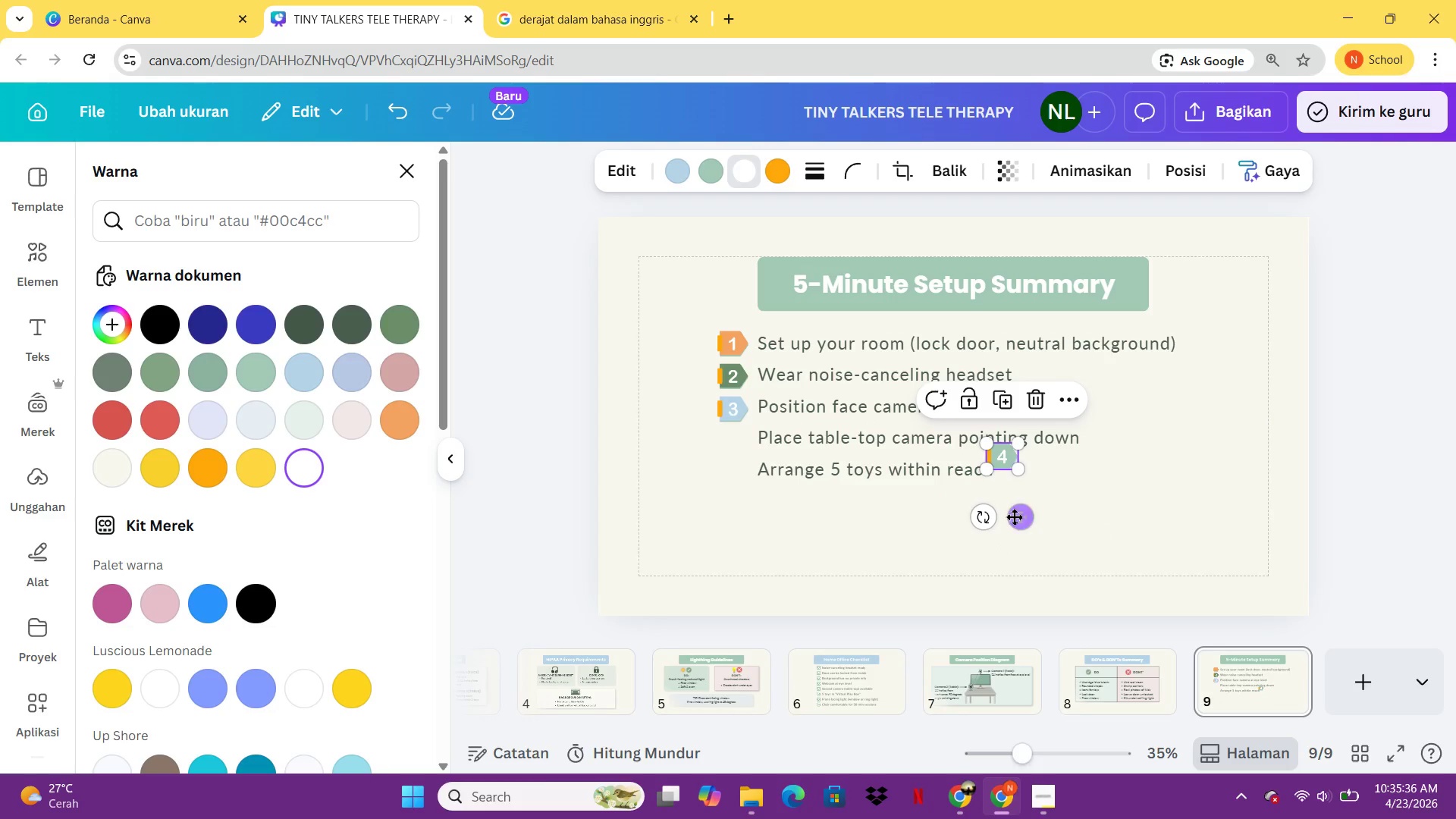 
left_click_drag(start_coordinate=[1014, 517], to_coordinate=[741, 501])
 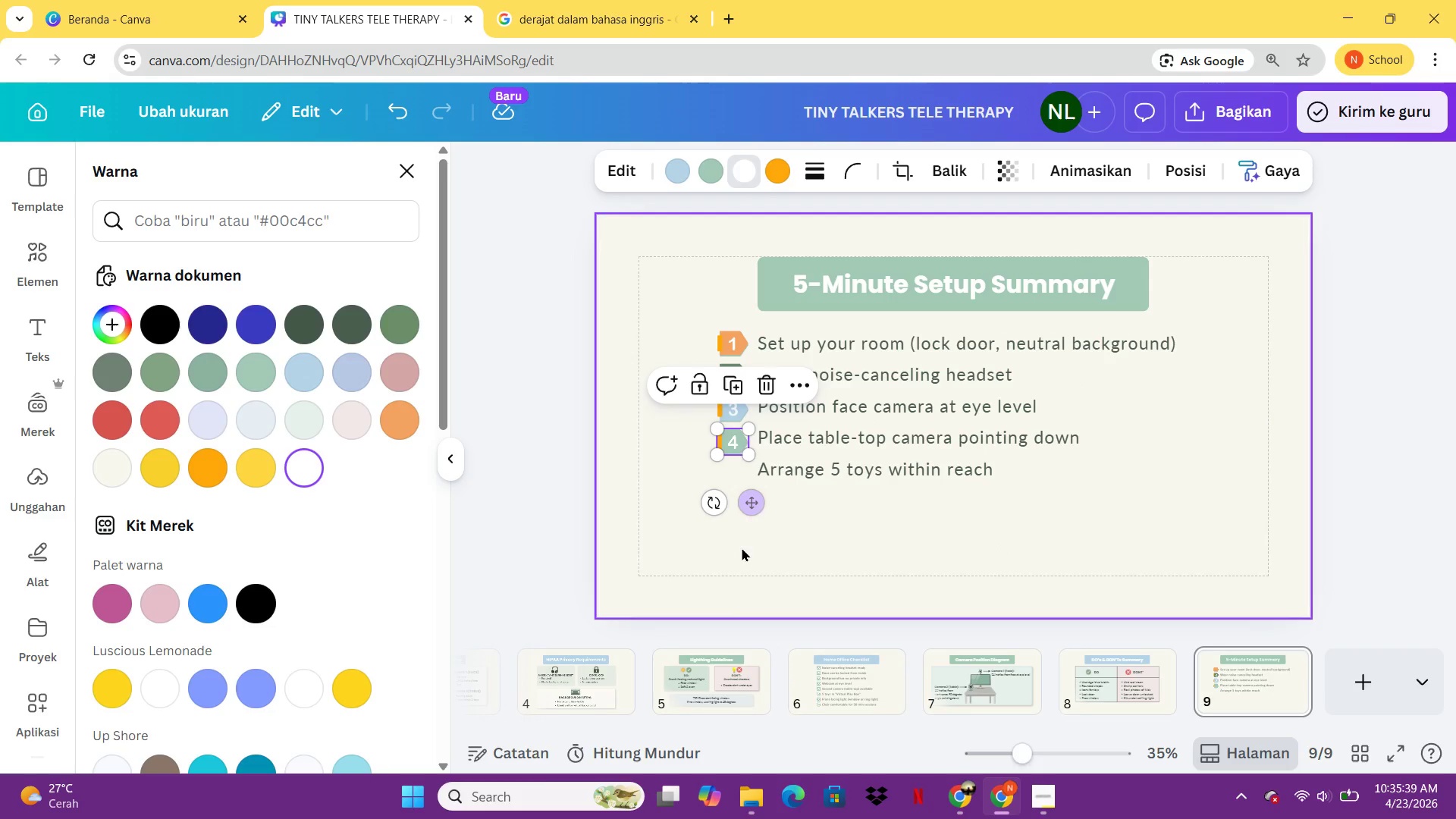 
left_click([742, 549])
 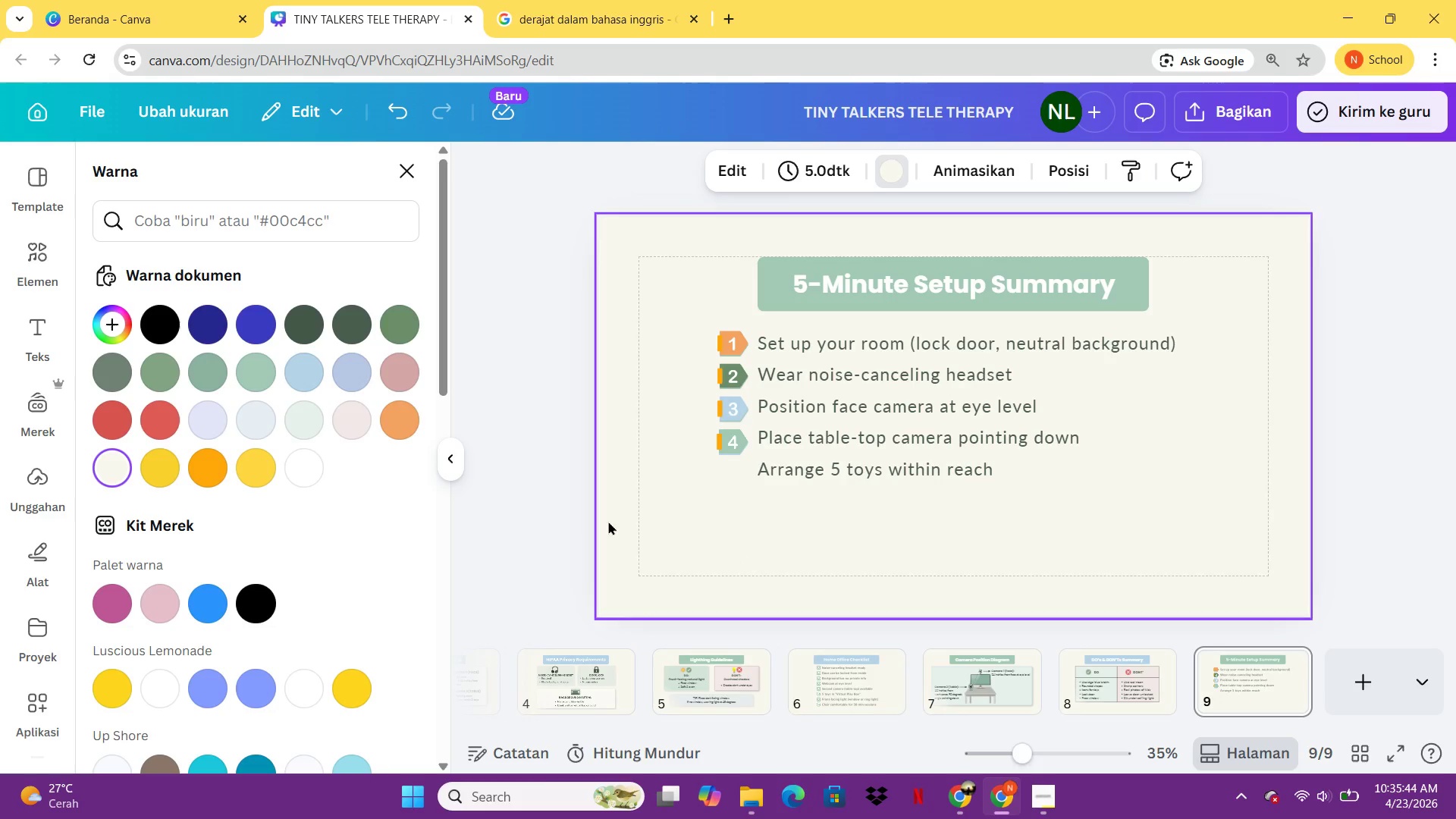 
wait(6.56)
 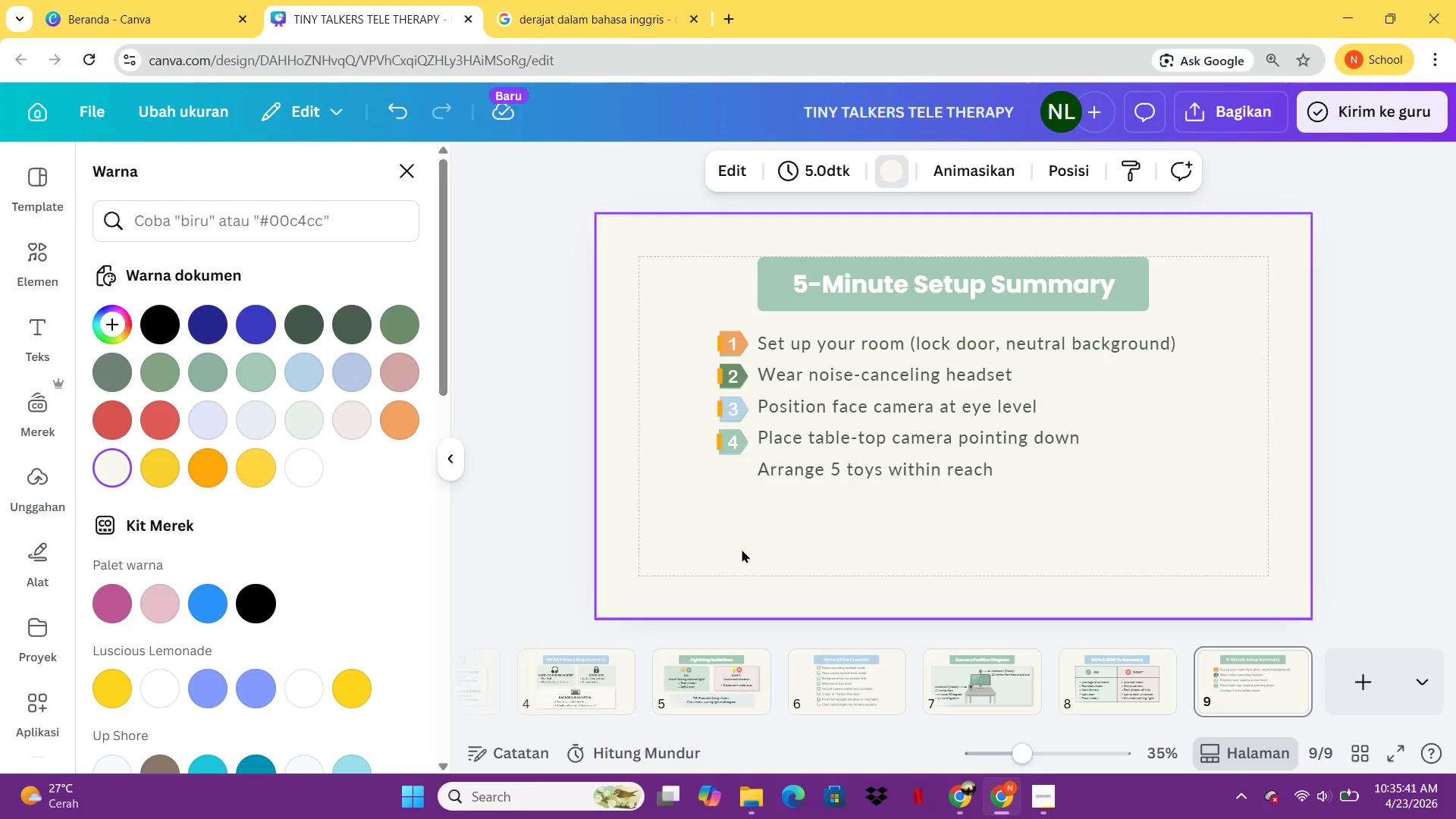 
left_click([37, 272])
 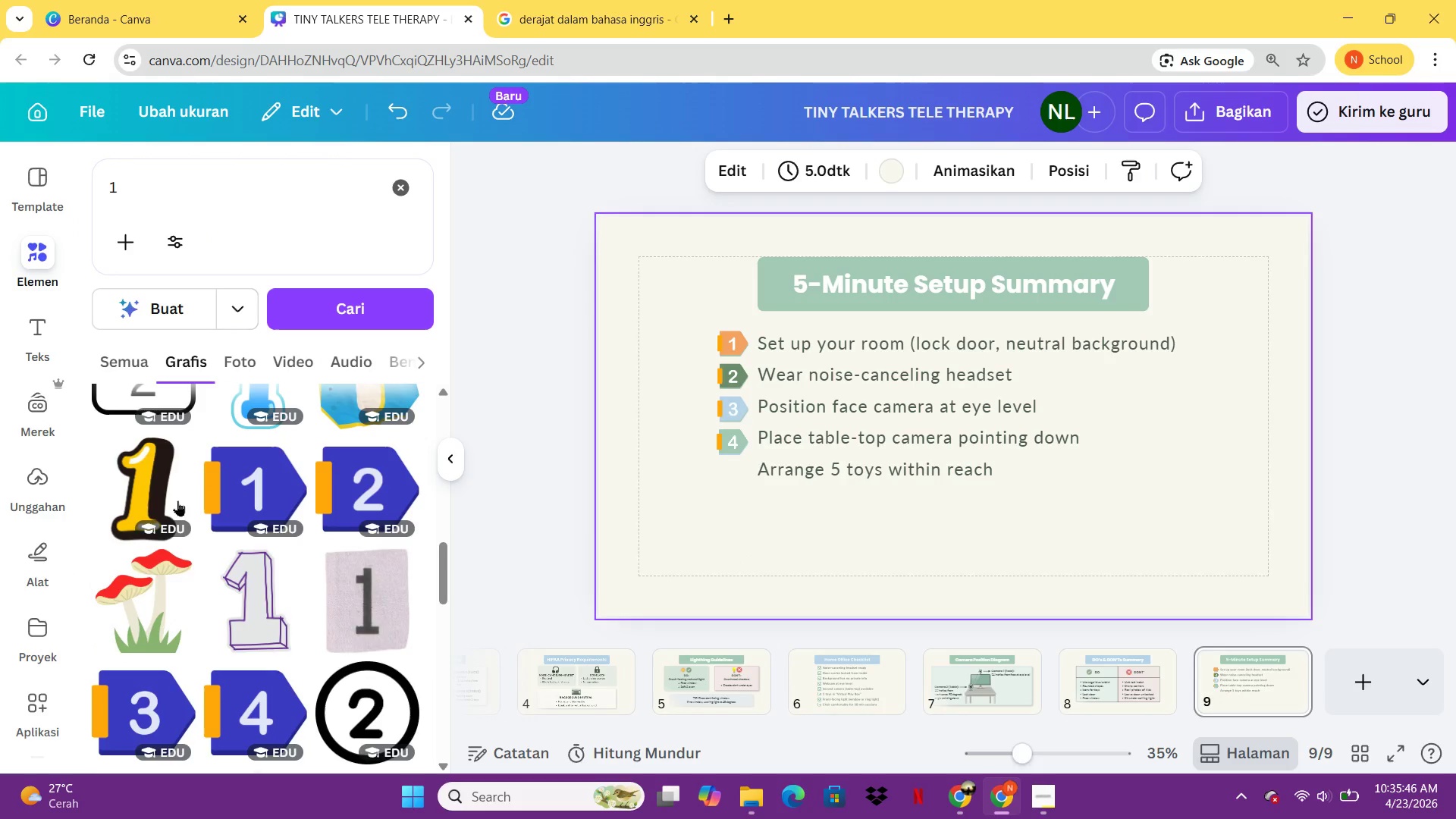 
mouse_move([325, 595])
 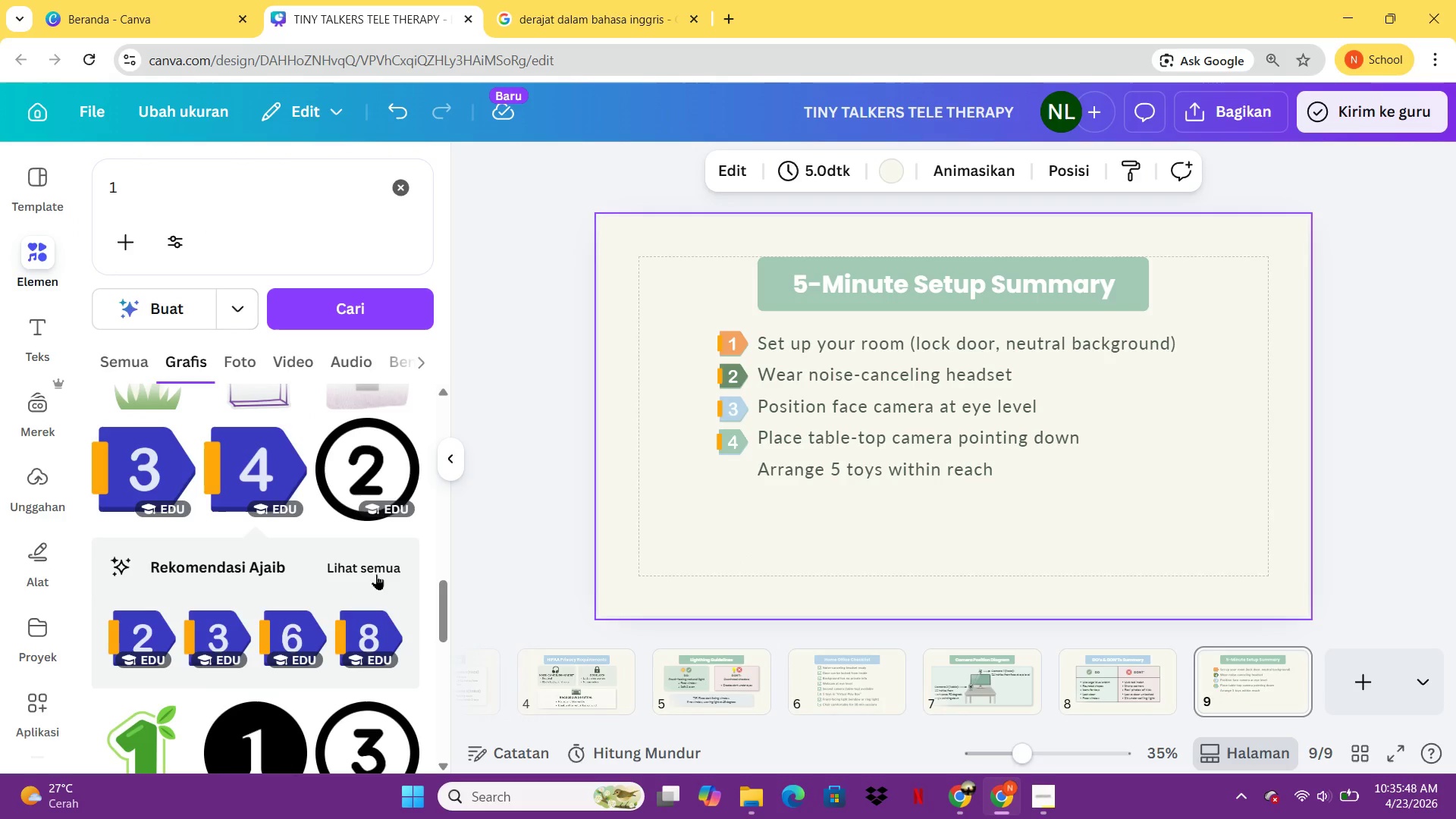 
left_click([376, 574])
 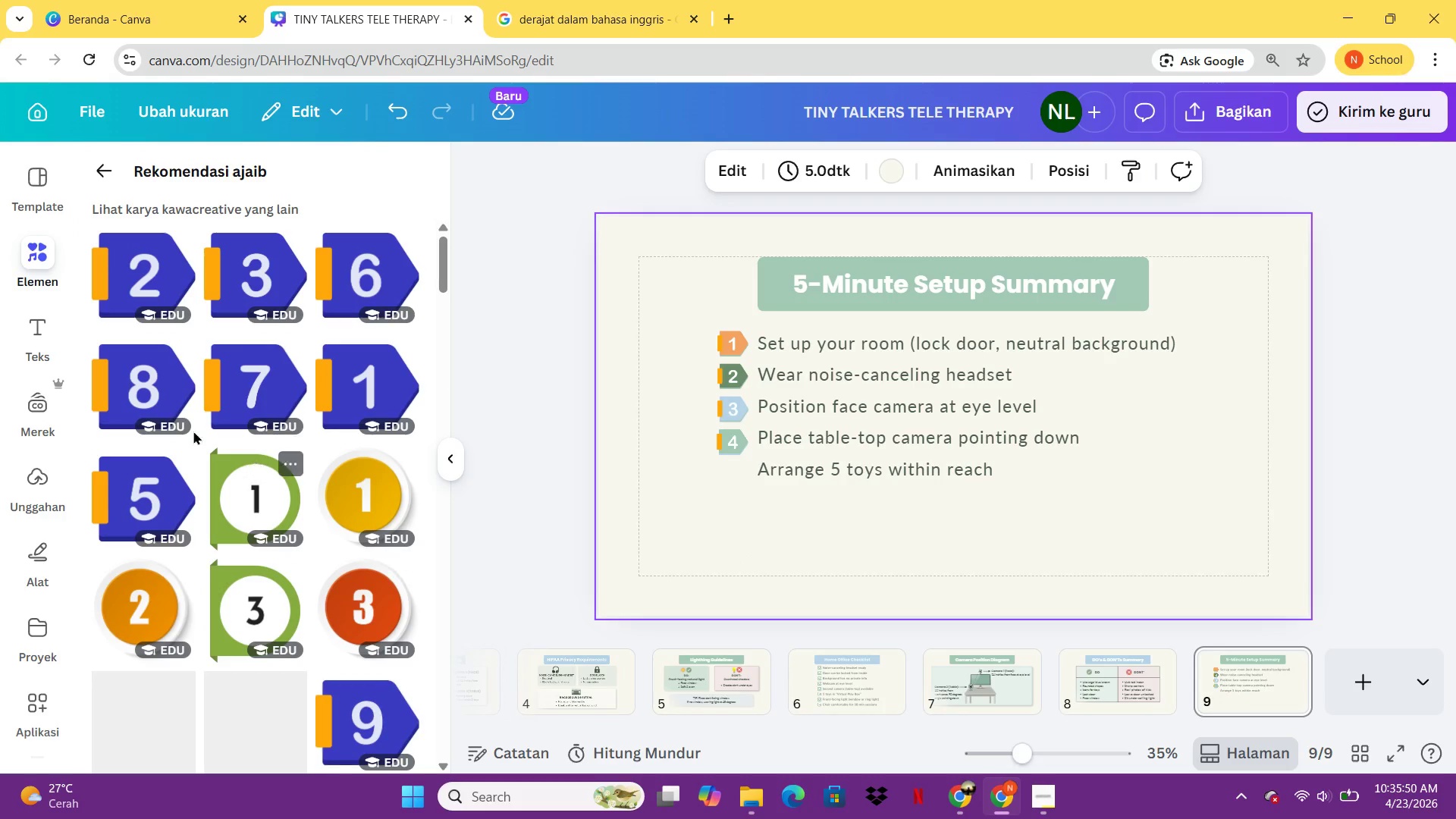 
left_click([112, 496])
 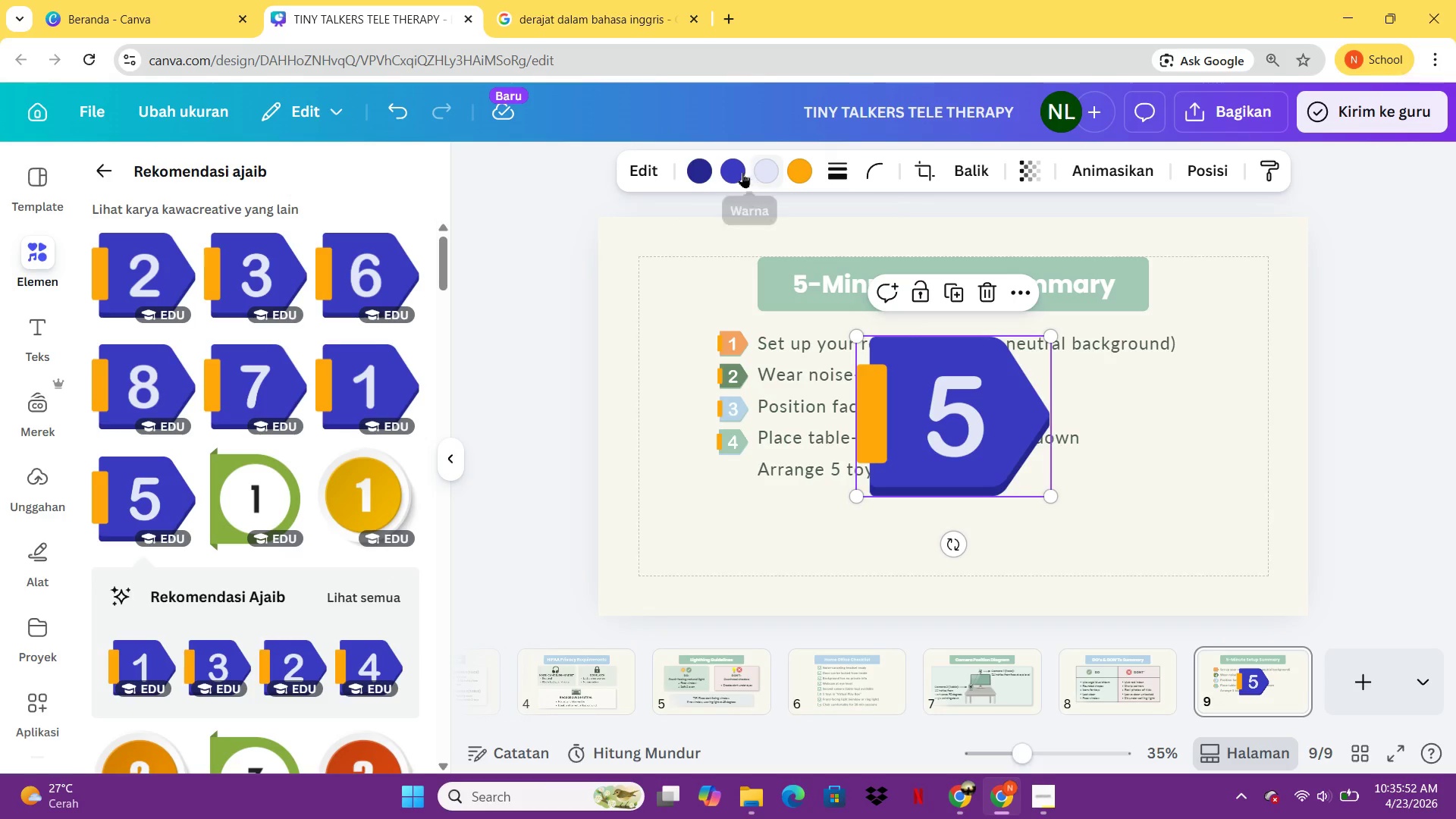 
left_click([708, 171])
 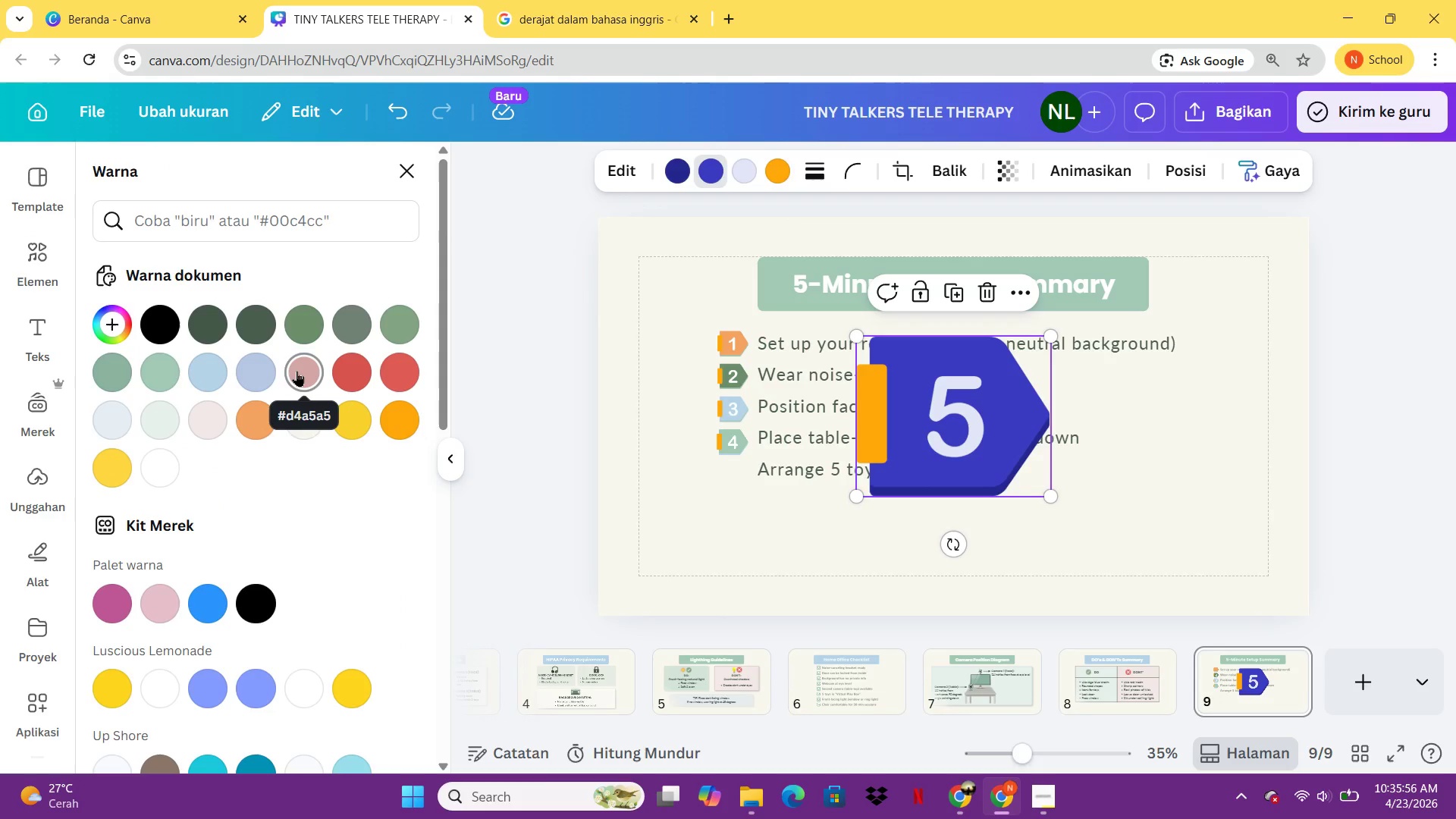 
left_click([297, 371])
 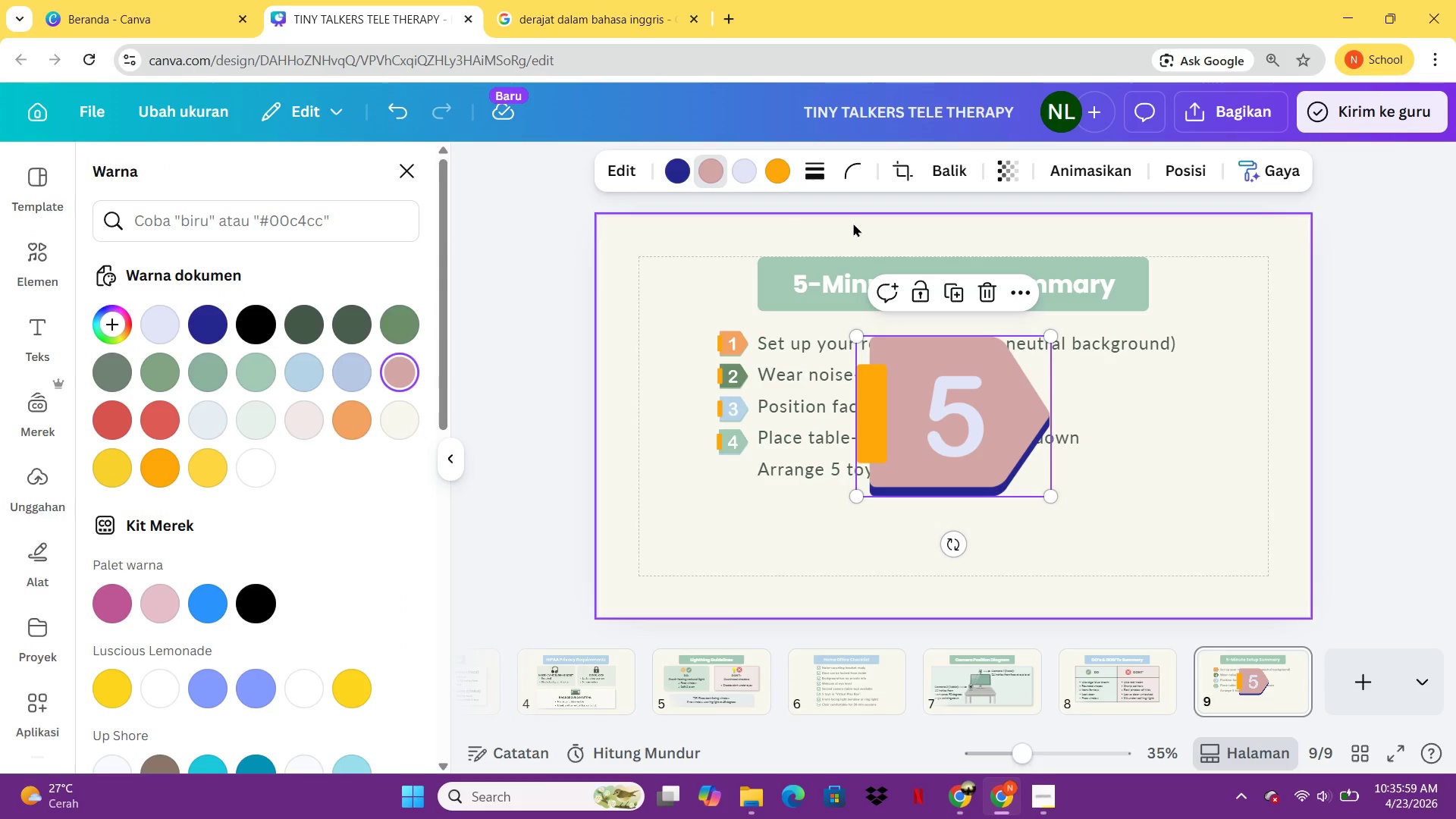 
left_click([739, 172])
 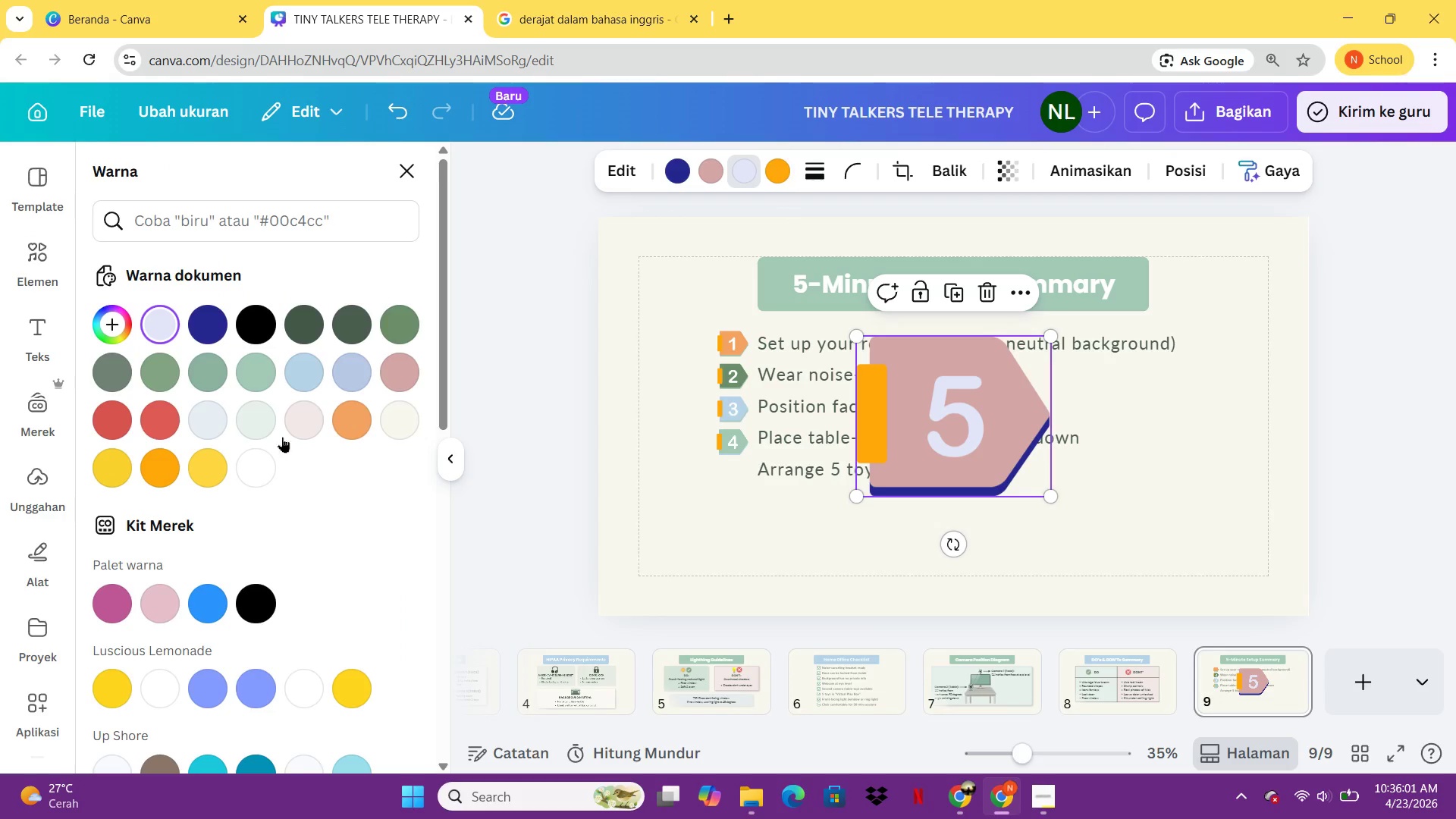 
left_click([275, 469])
 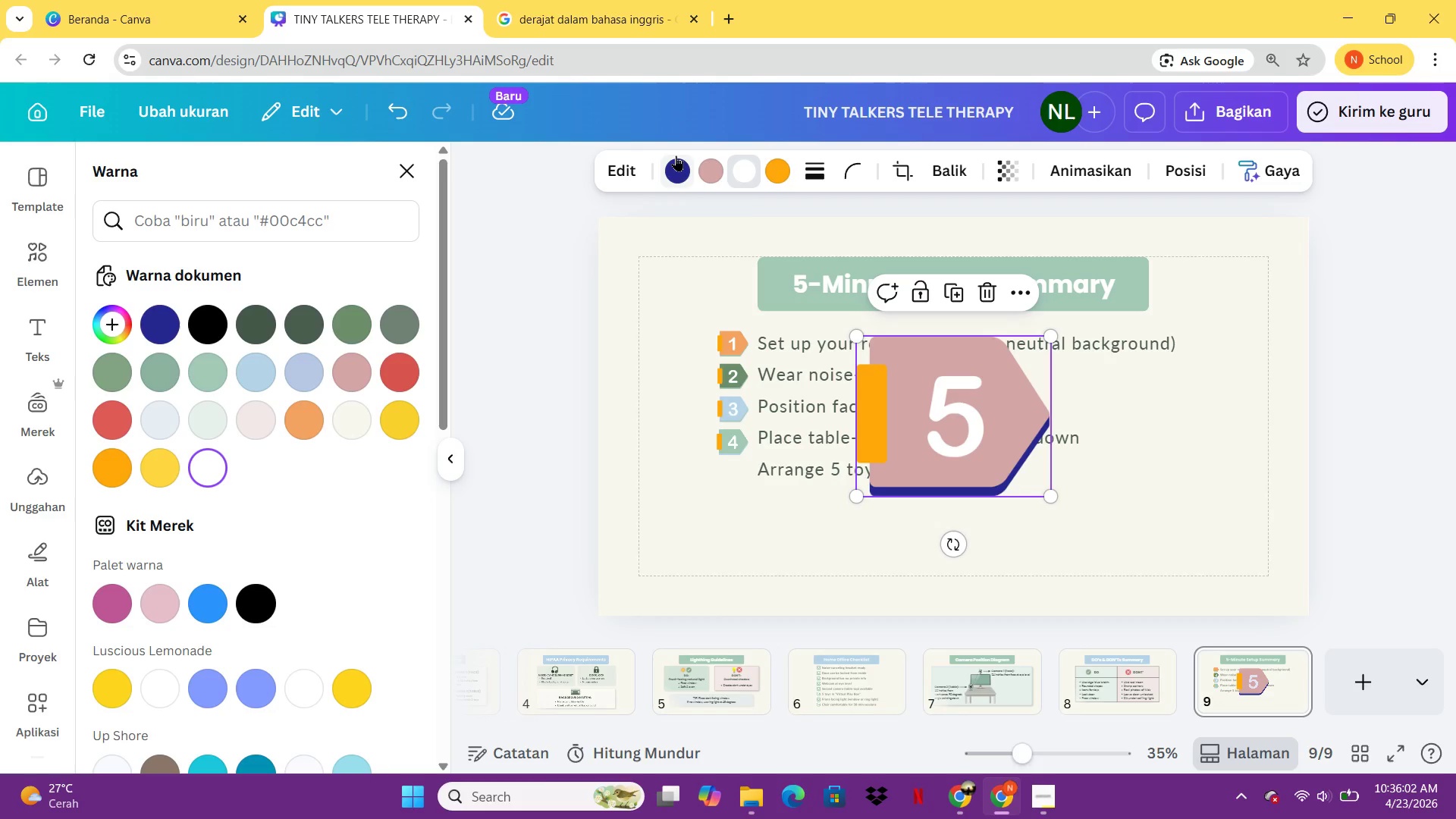 
left_click([676, 155])
 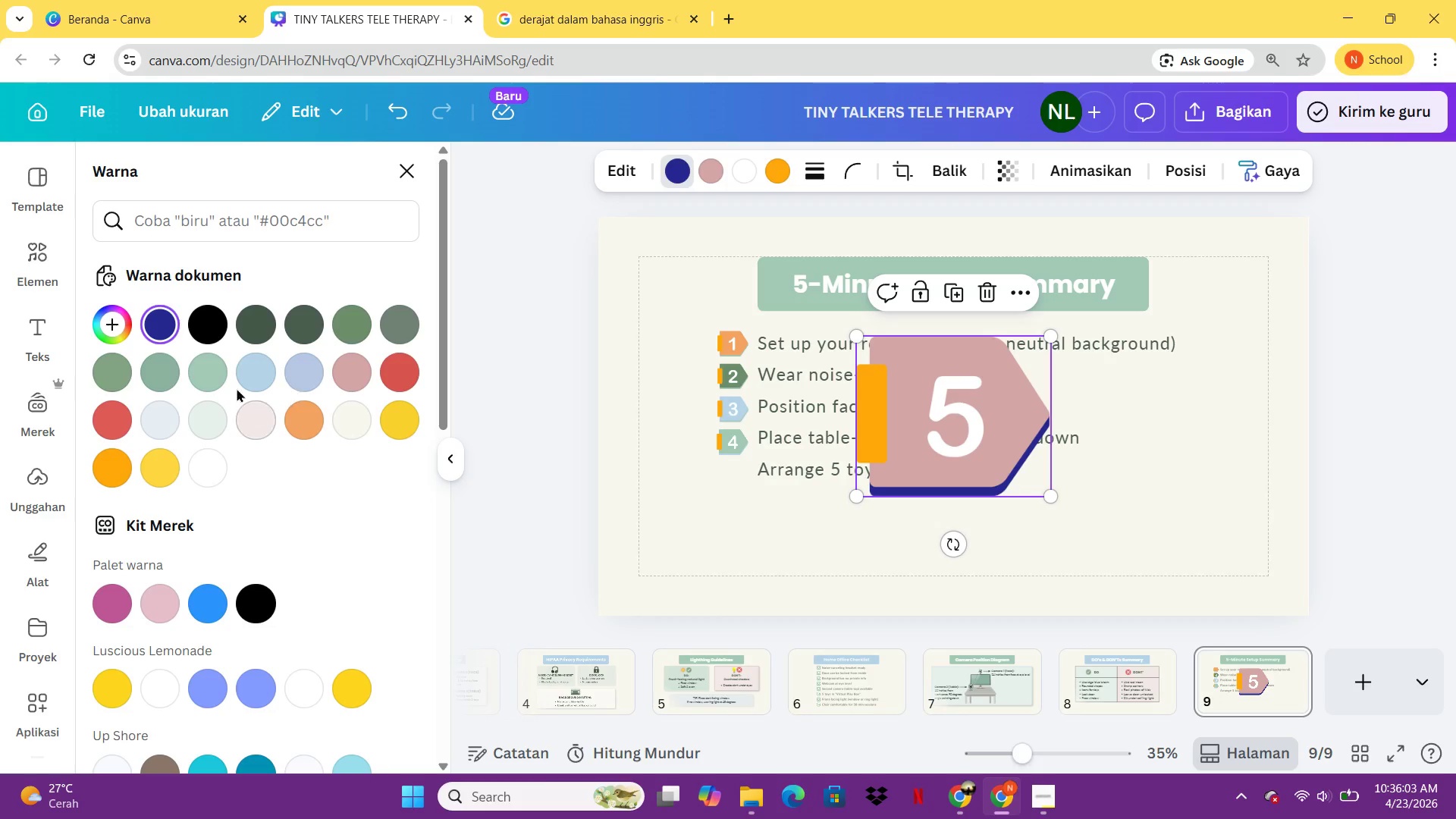 
left_click([219, 373])
 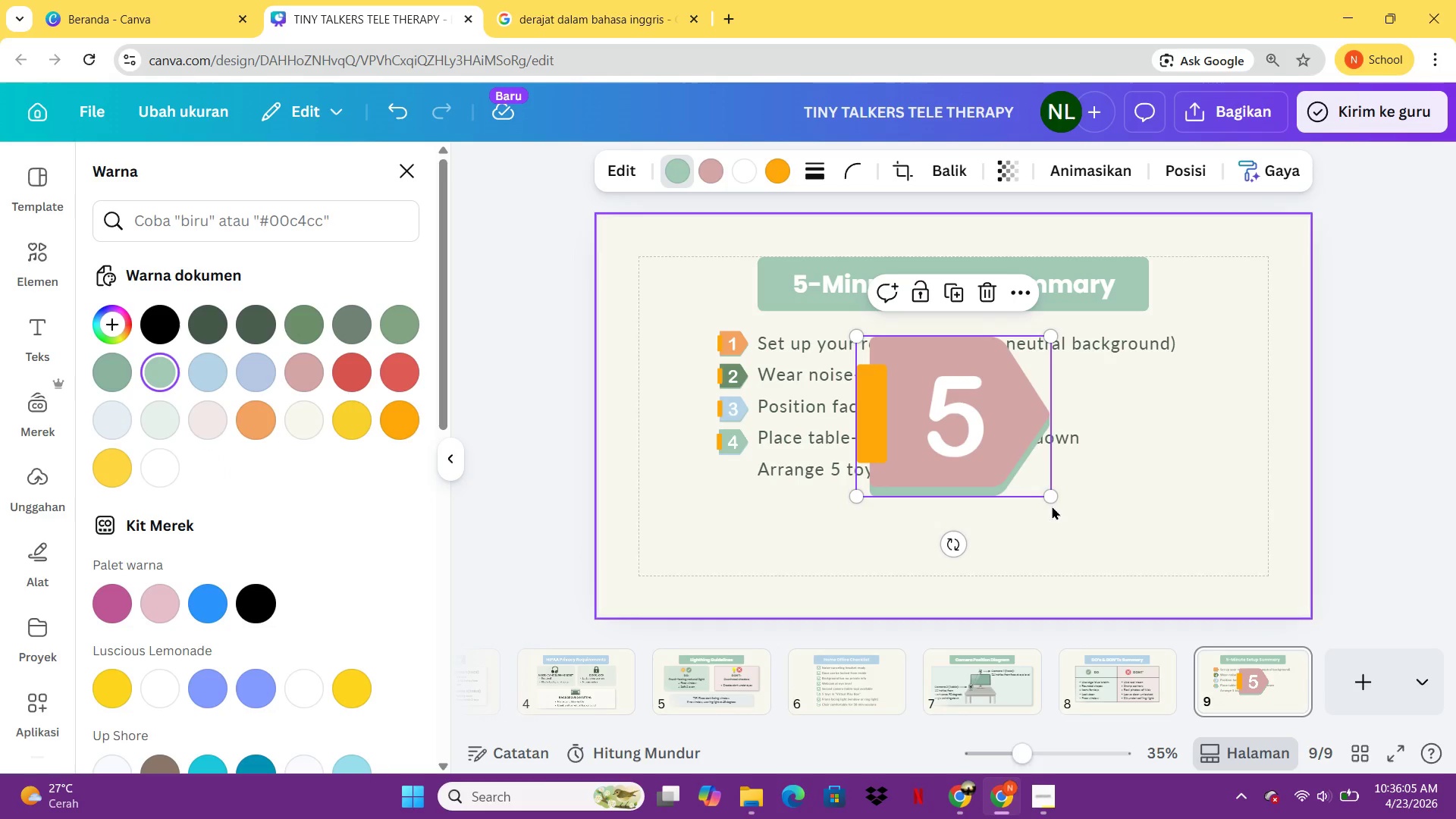 
left_click_drag(start_coordinate=[1045, 500], to_coordinate=[910, 344])
 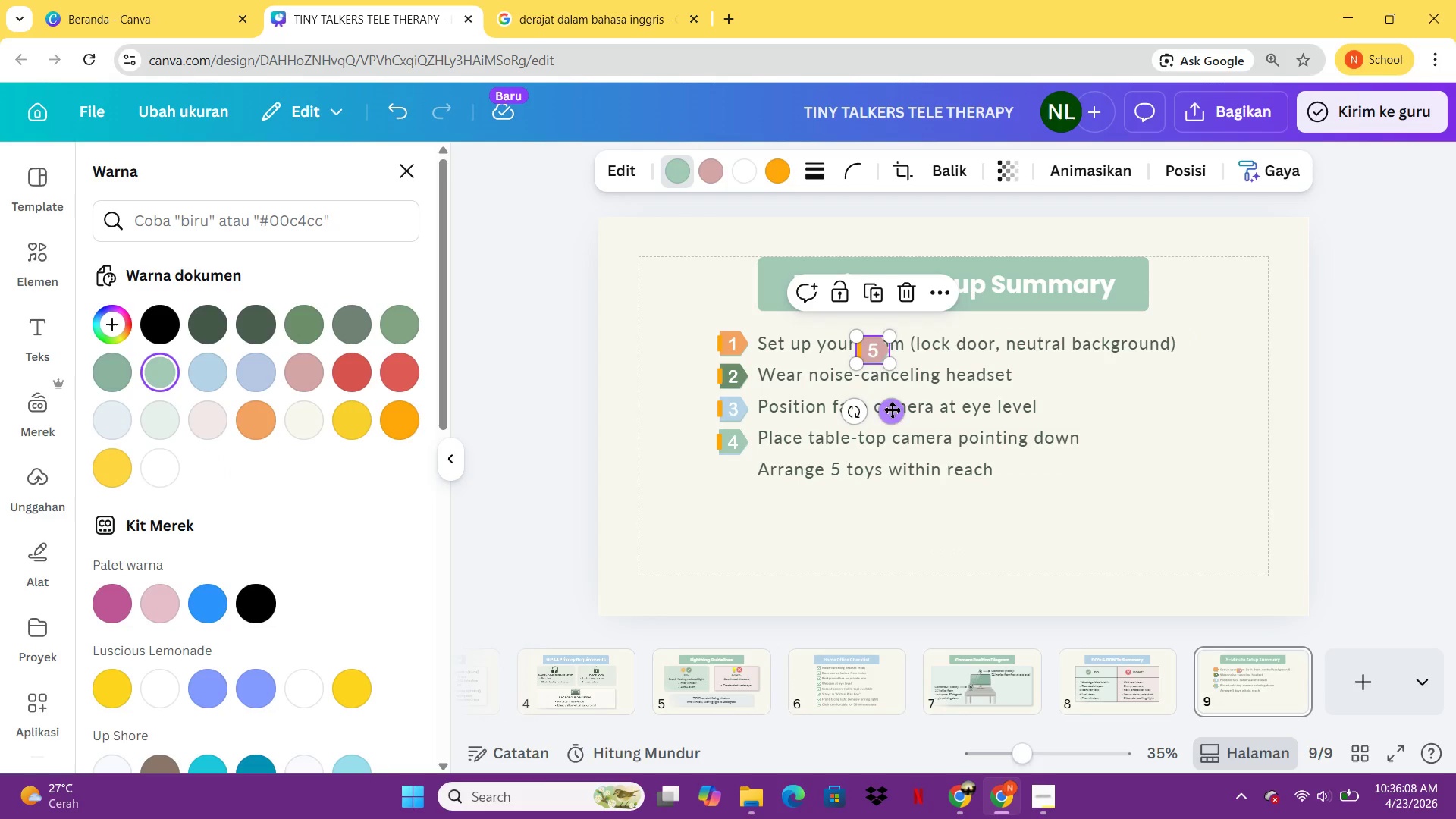 
left_click_drag(start_coordinate=[892, 410], to_coordinate=[755, 535])
 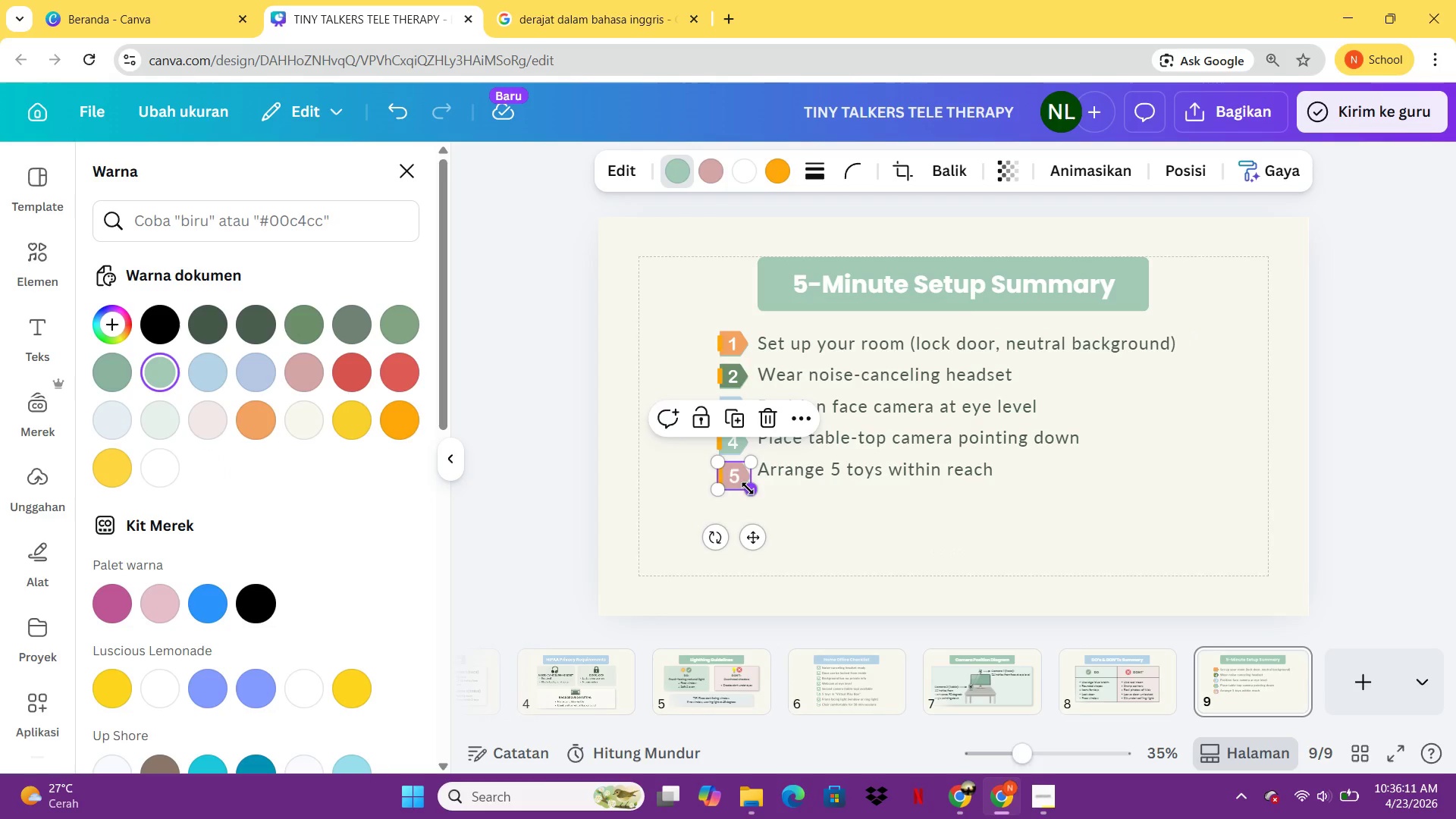 
left_click_drag(start_coordinate=[748, 488], to_coordinate=[742, 482])
 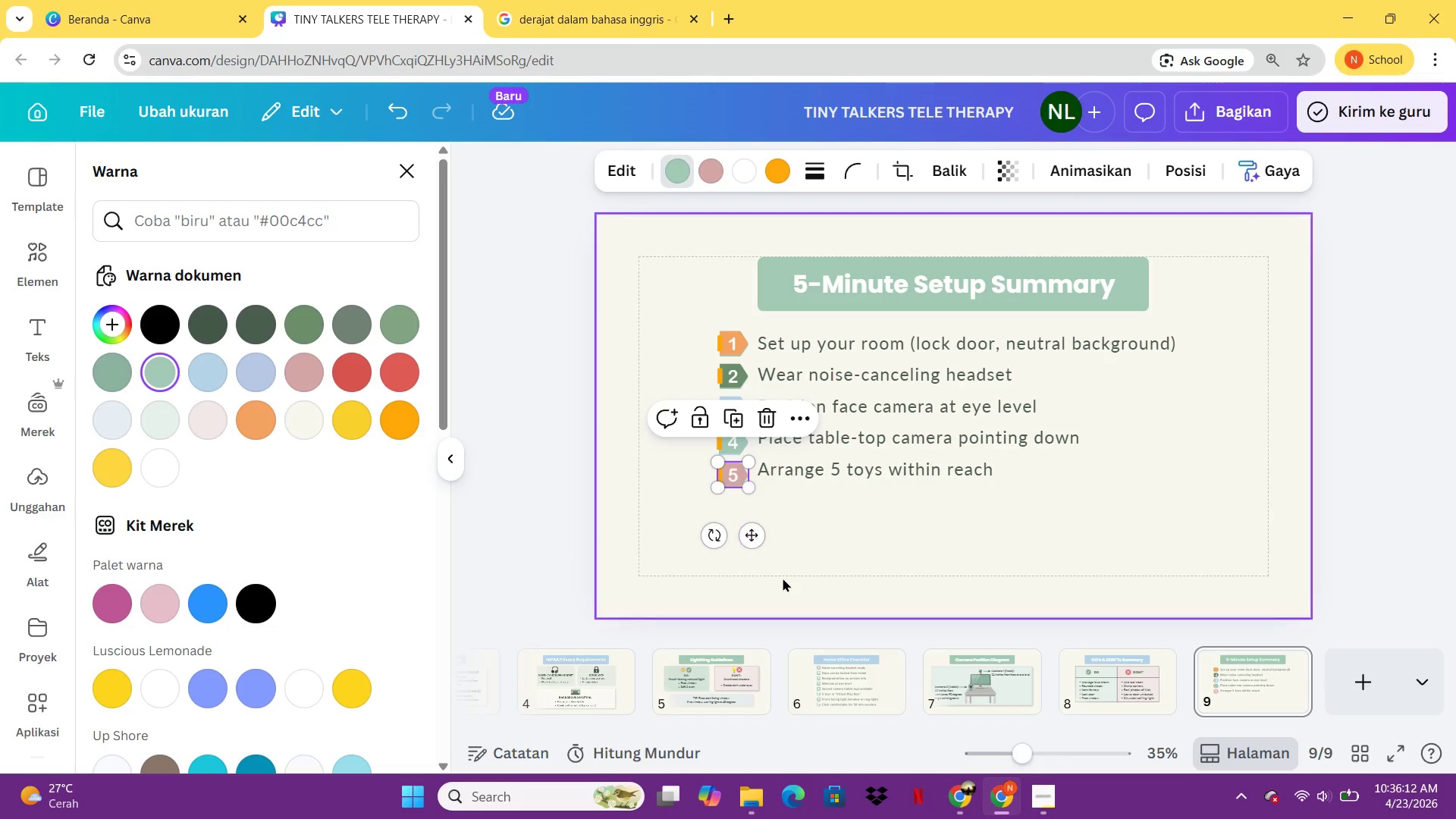 
left_click([783, 580])
 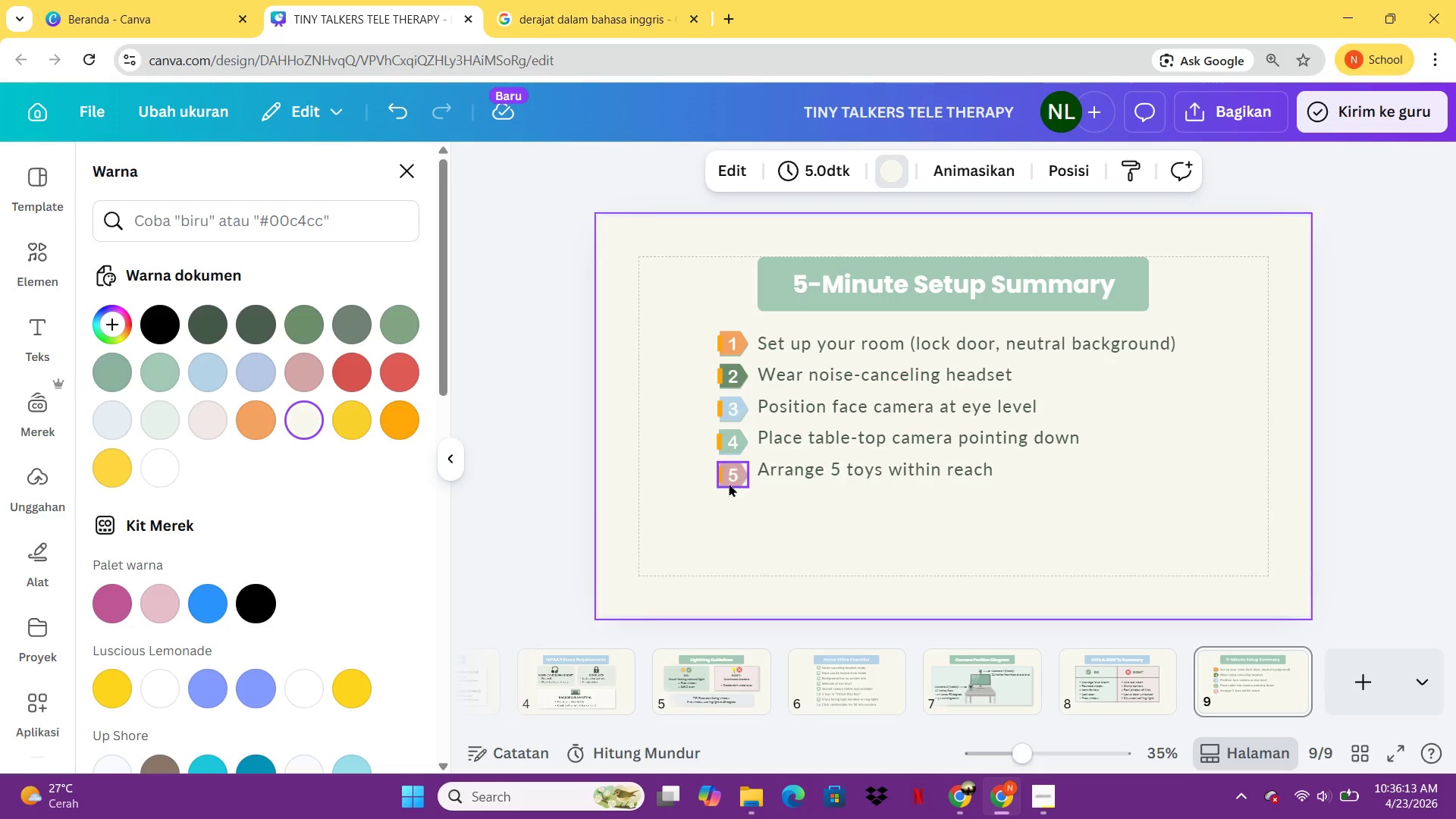 
left_click([728, 476])
 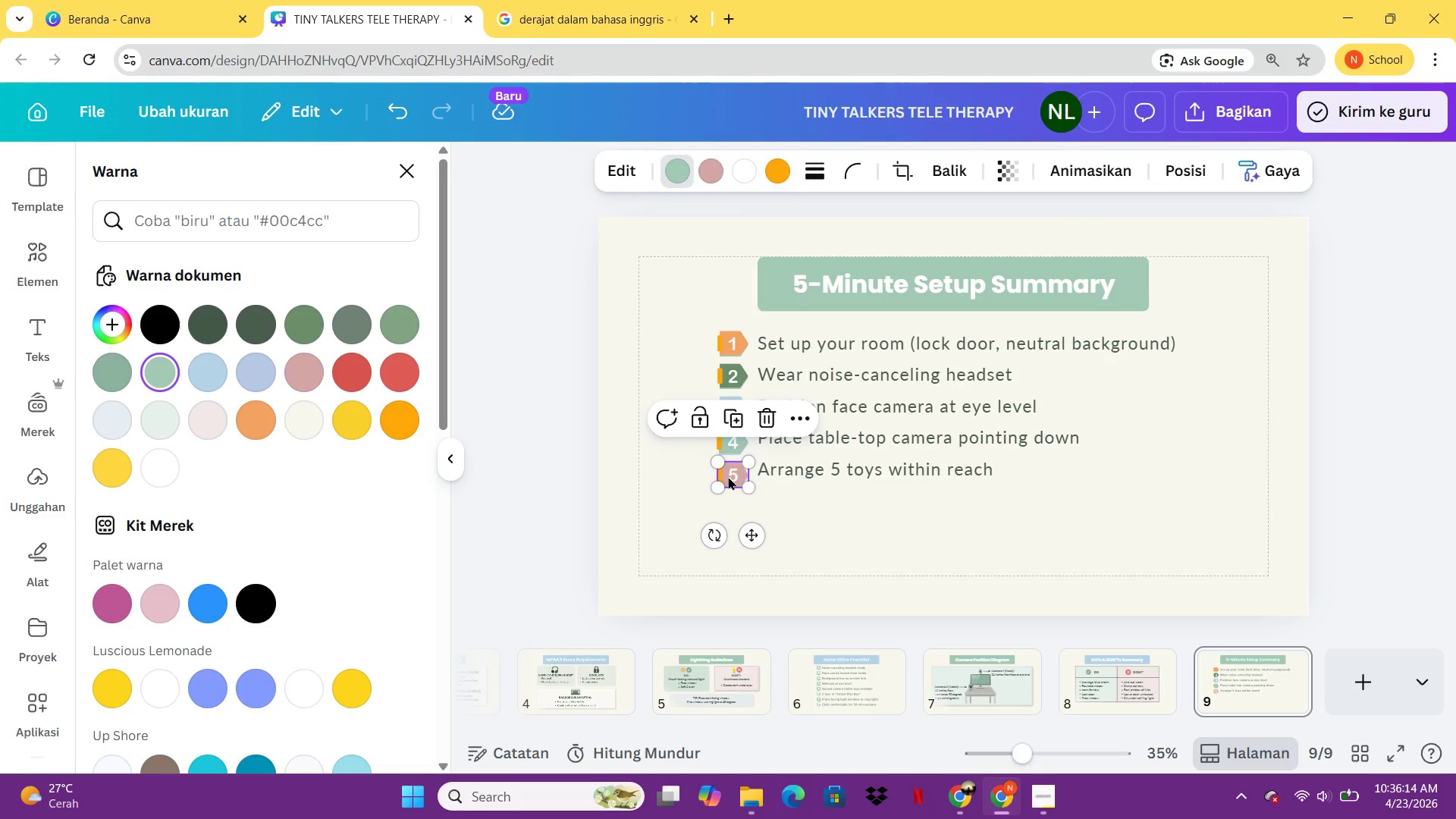 
key(ArrowUp)
 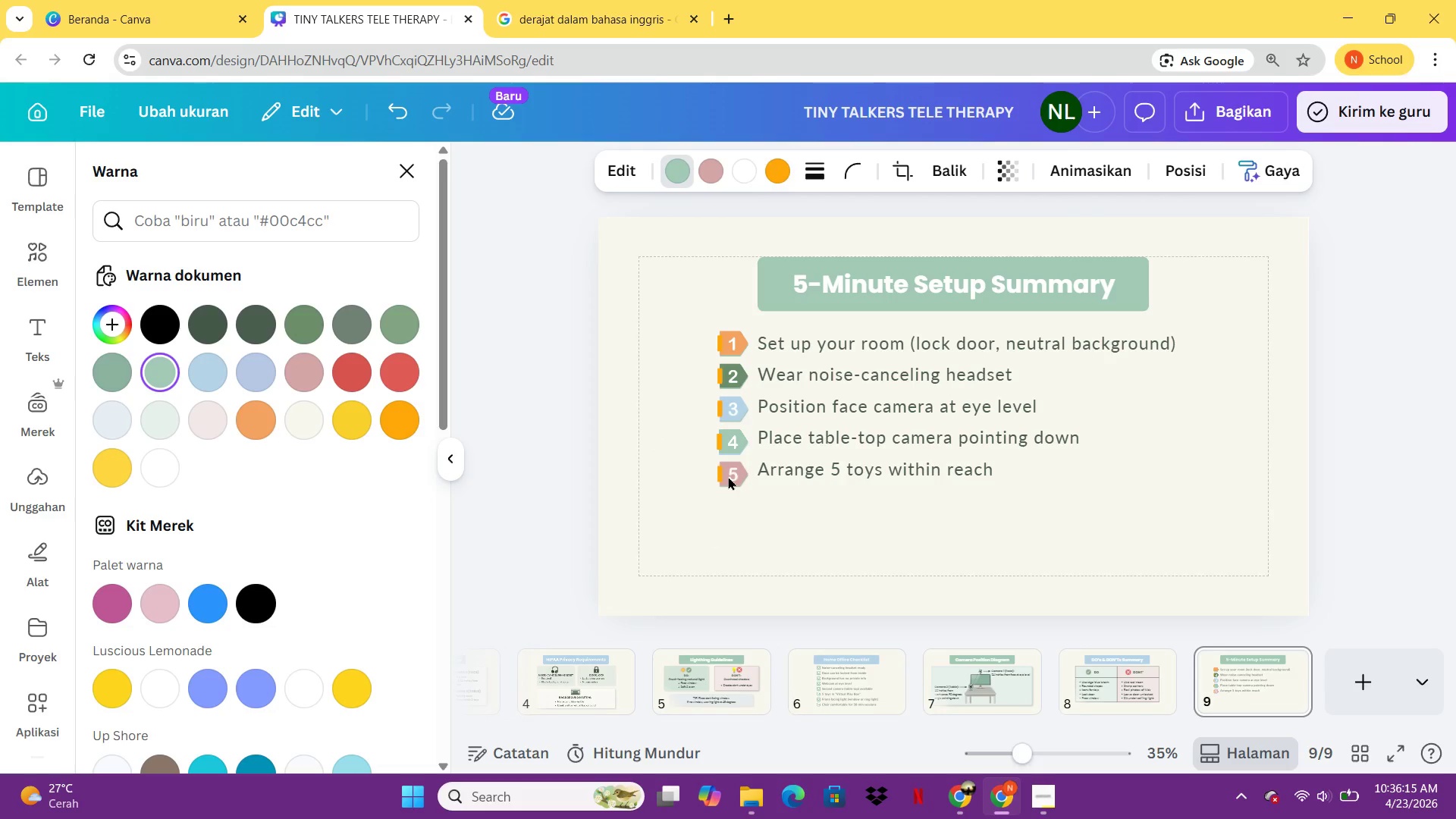 
hold_key(key=ArrowUp, duration=0.83)
 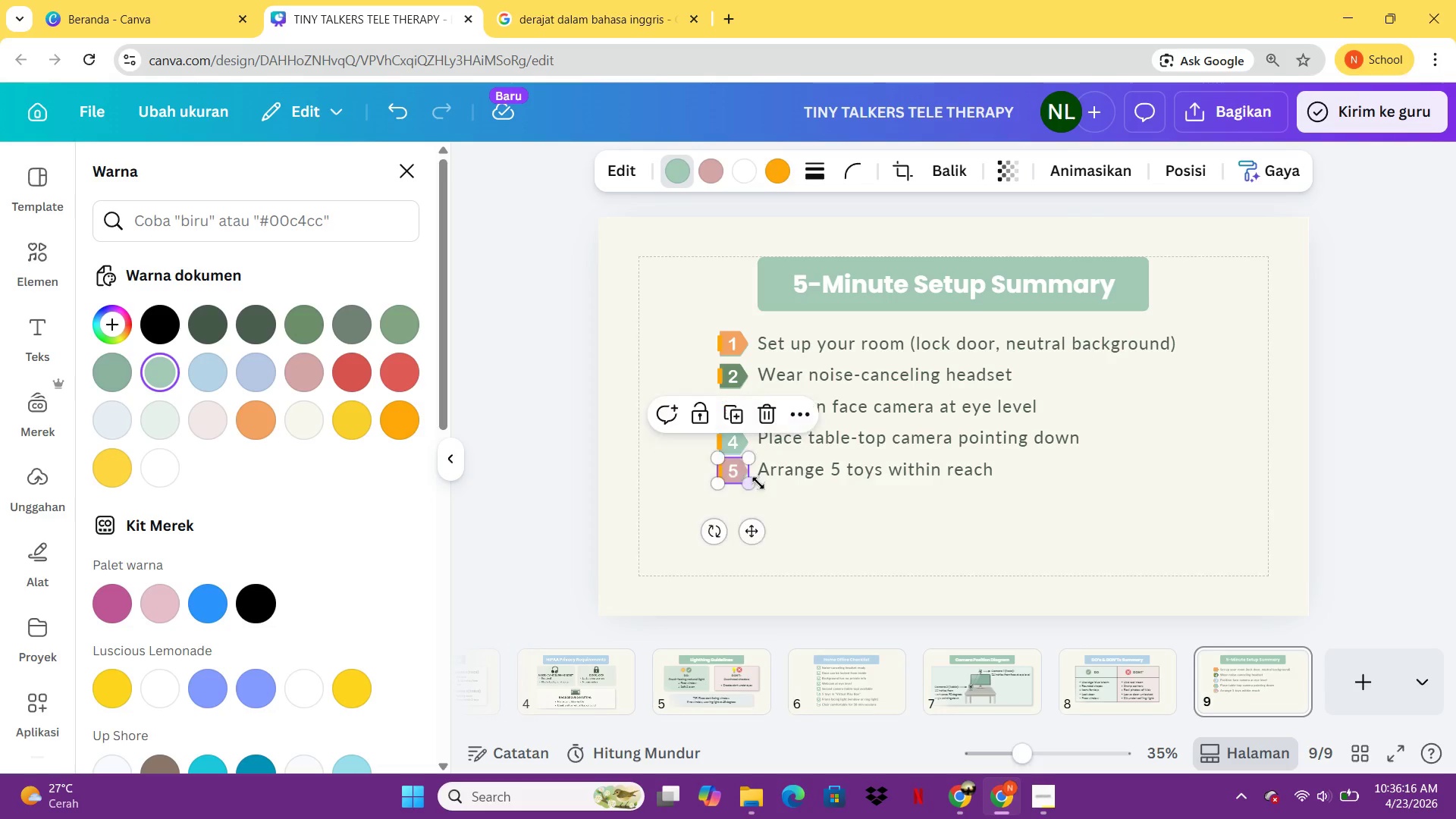 
left_click([764, 485])
 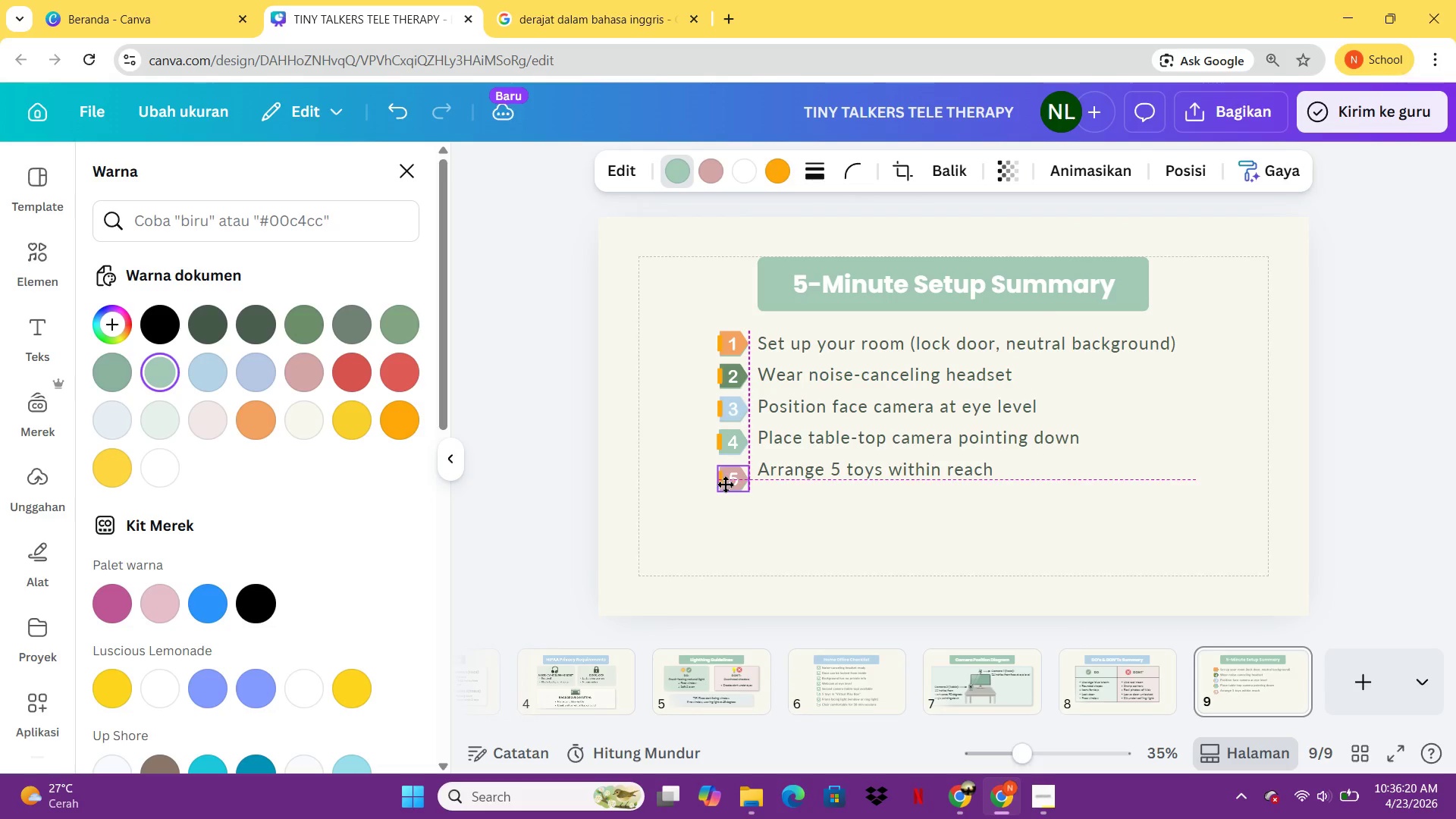 
mouse_move([705, 468])
 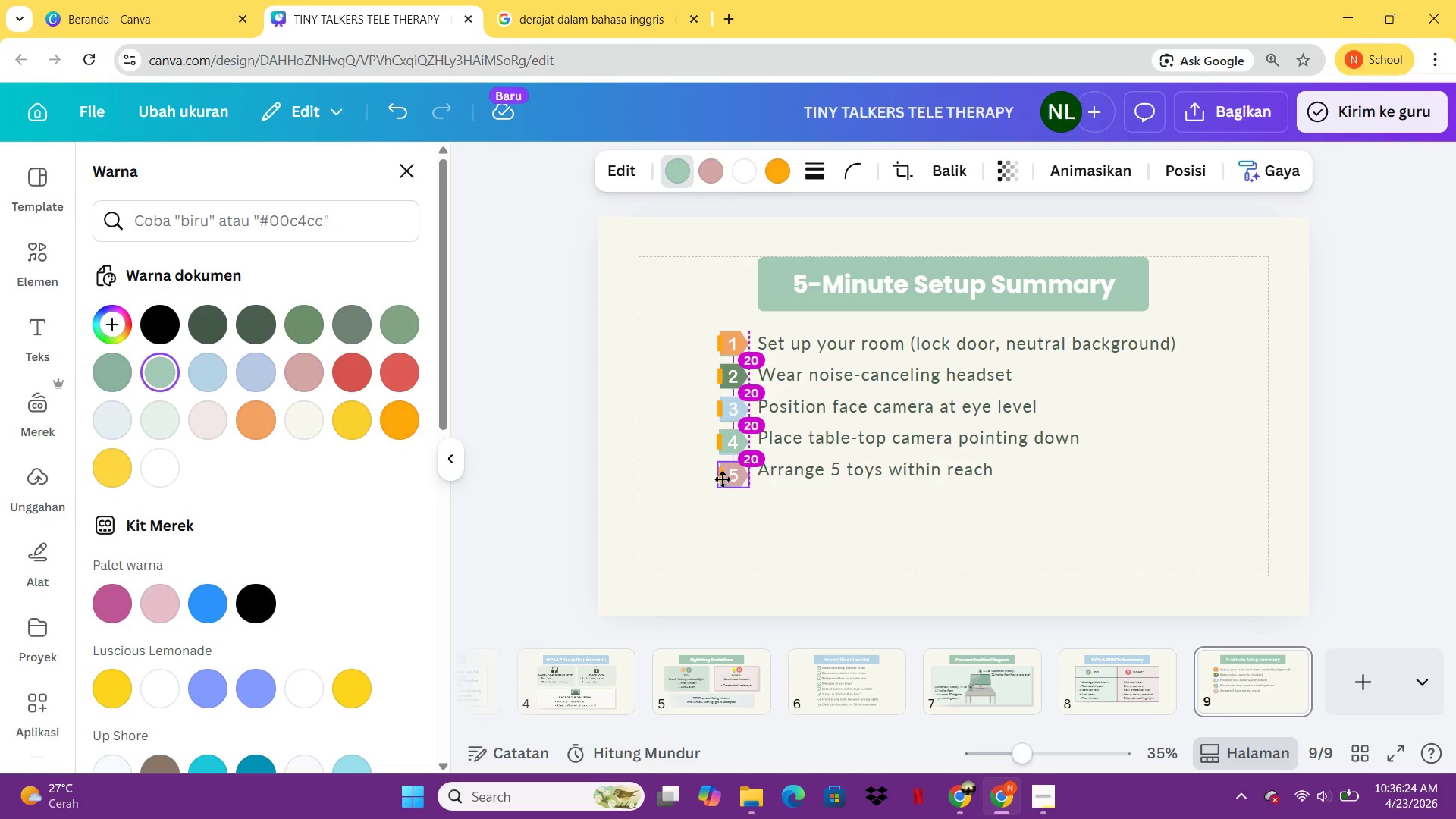 
left_click([814, 511])
 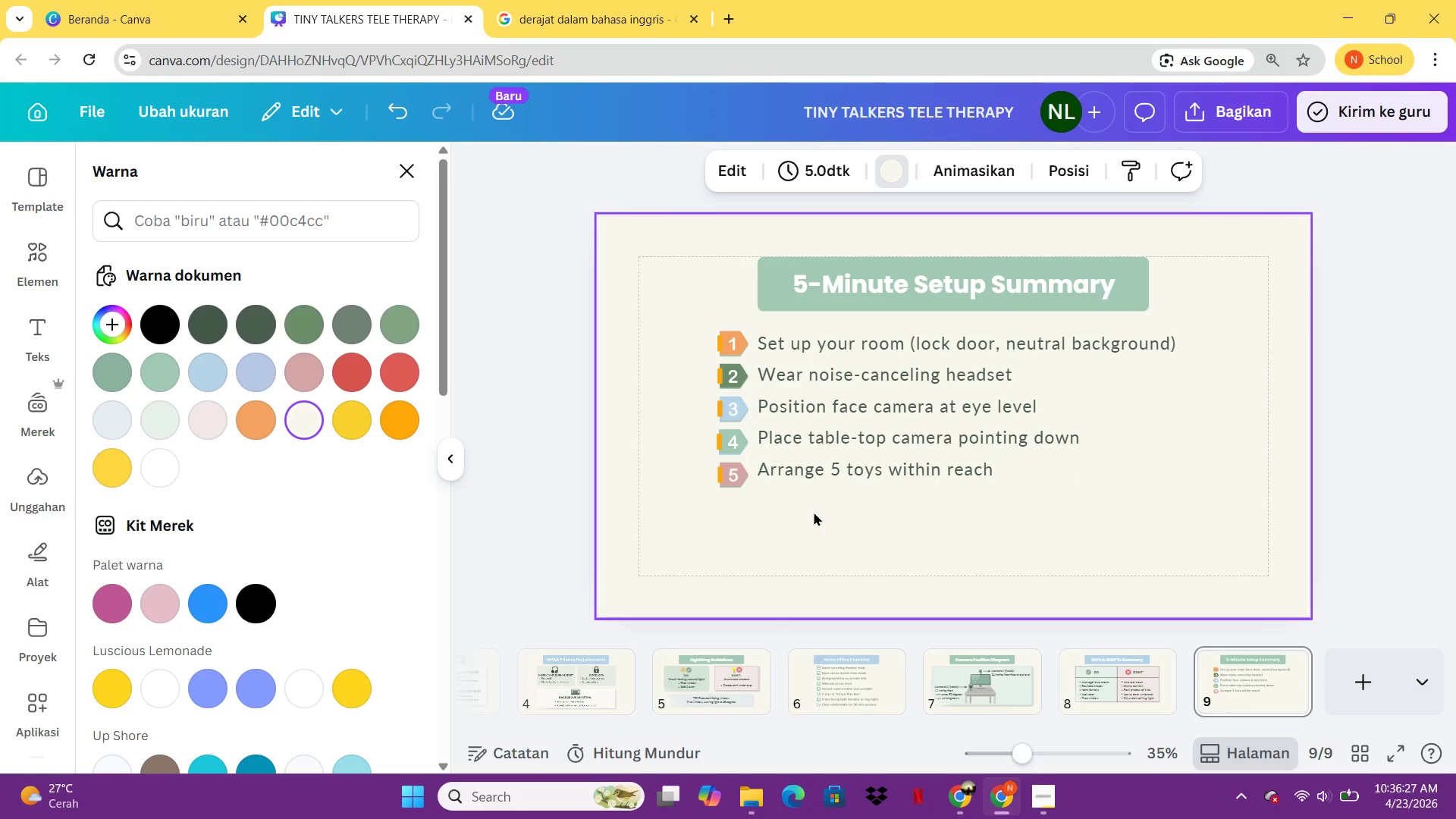 
left_click([819, 445])
 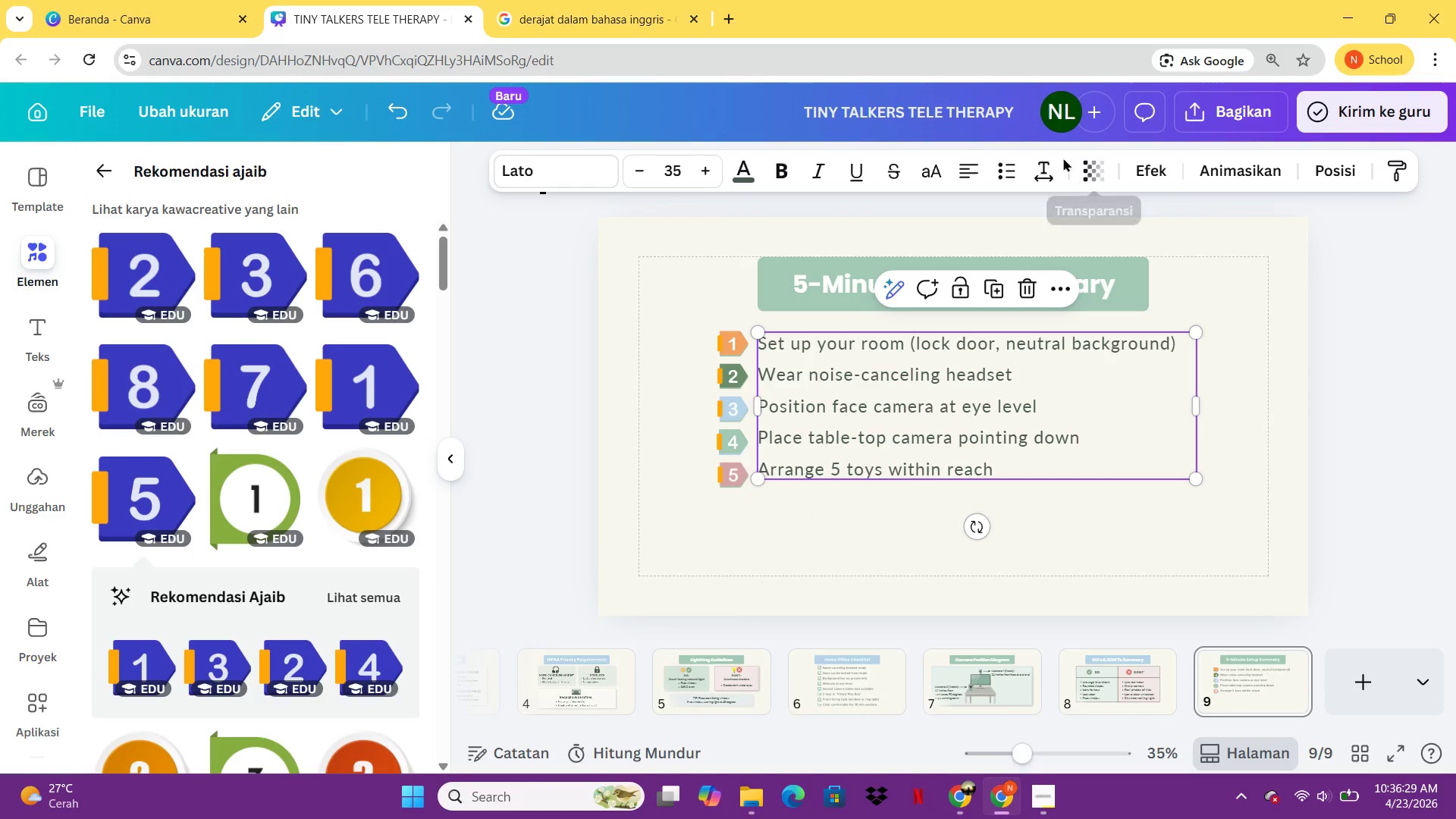 
left_click([1028, 176])
 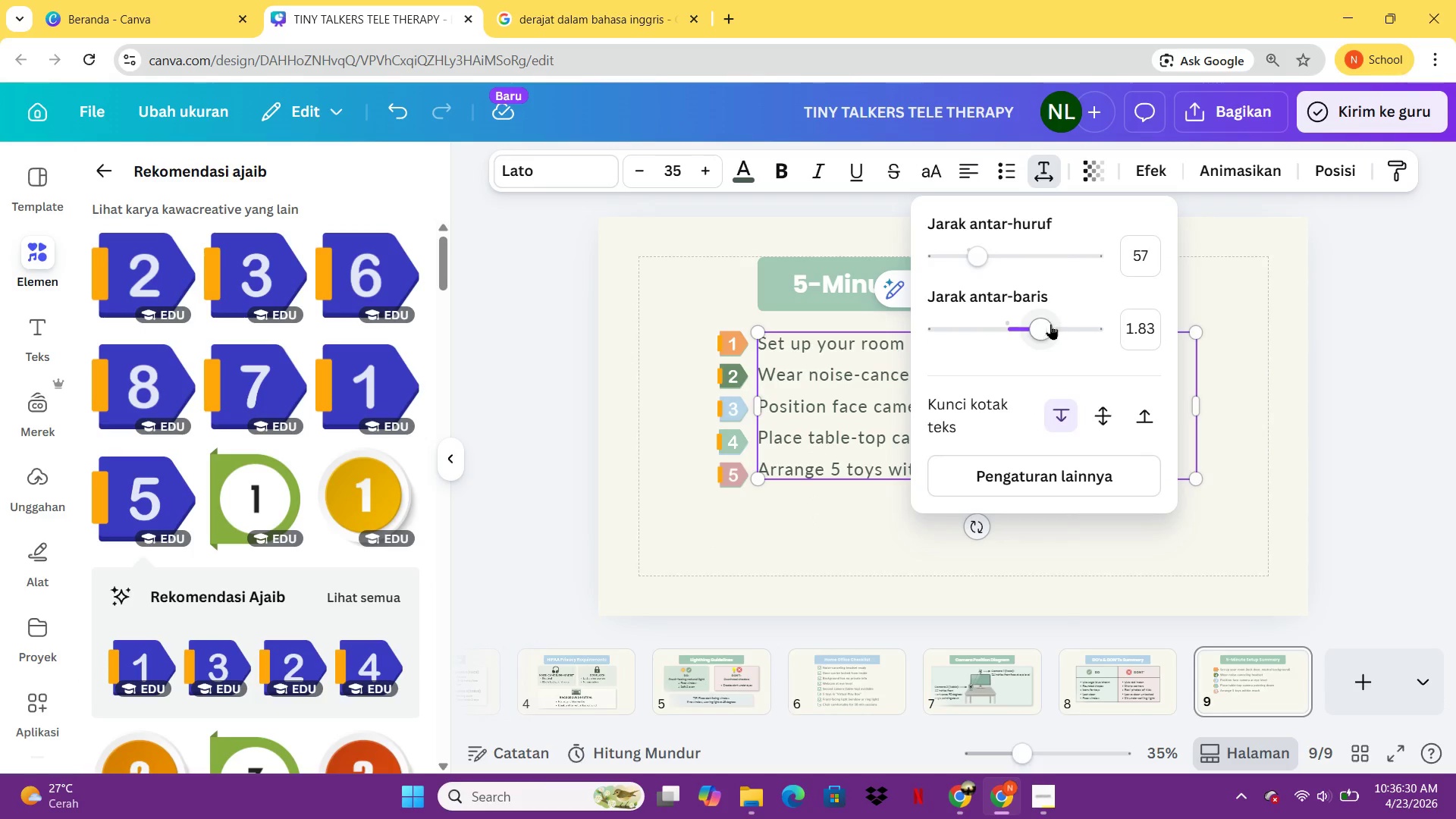 
left_click_drag(start_coordinate=[1043, 324], to_coordinate=[1048, 329])
 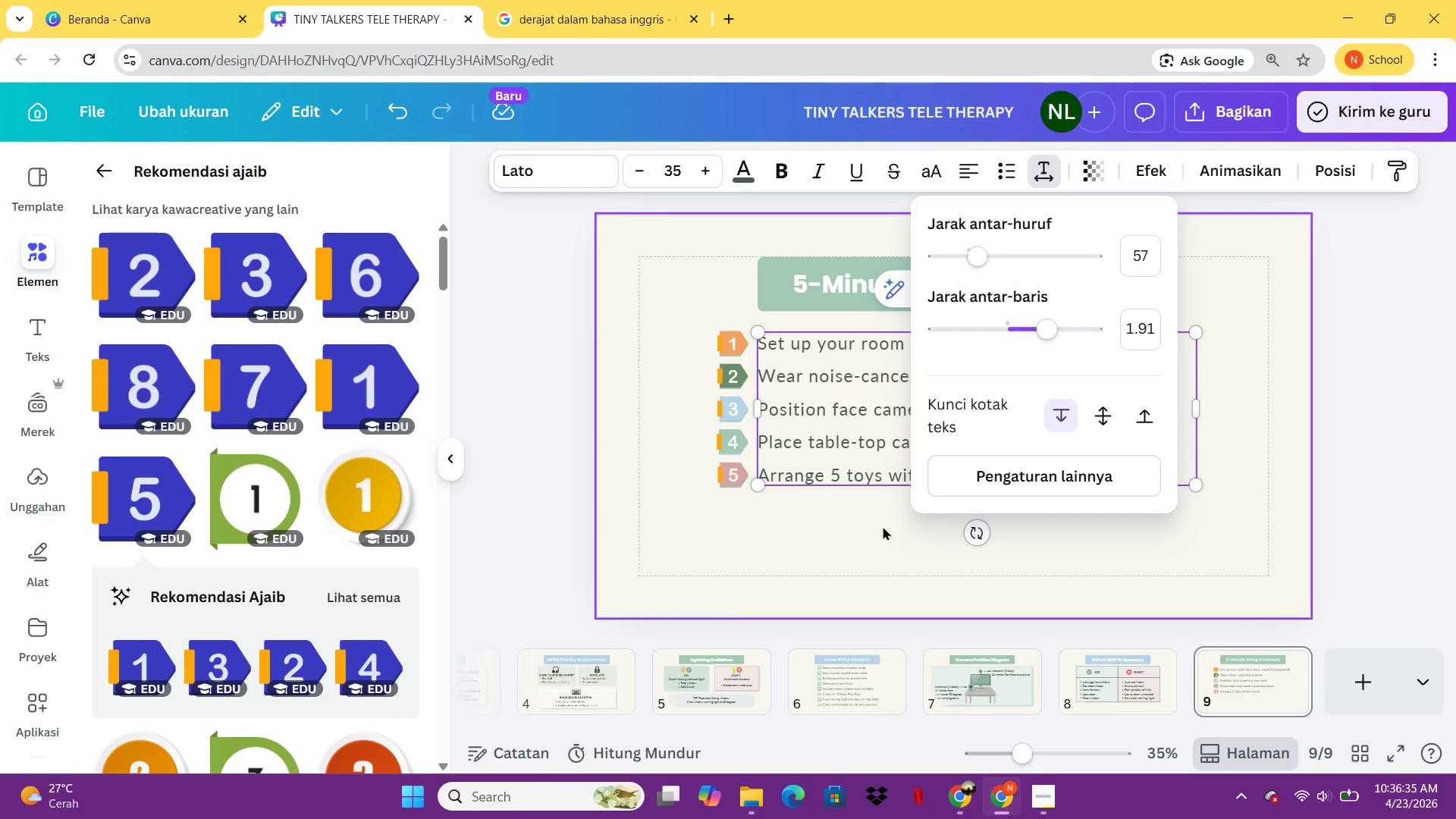 
left_click([879, 532])
 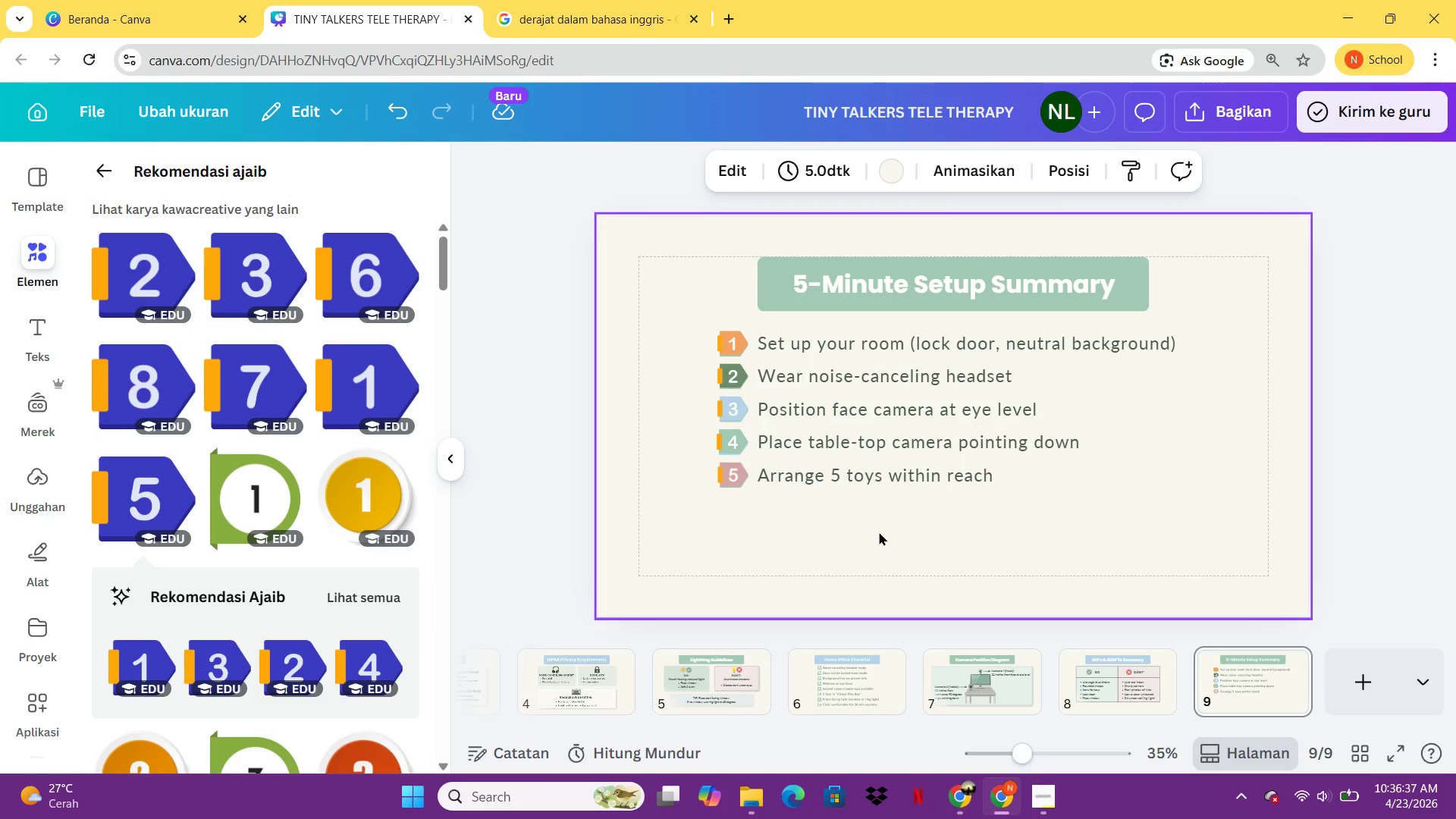 
left_click_drag(start_coordinate=[718, 511], to_coordinate=[1049, 335])
 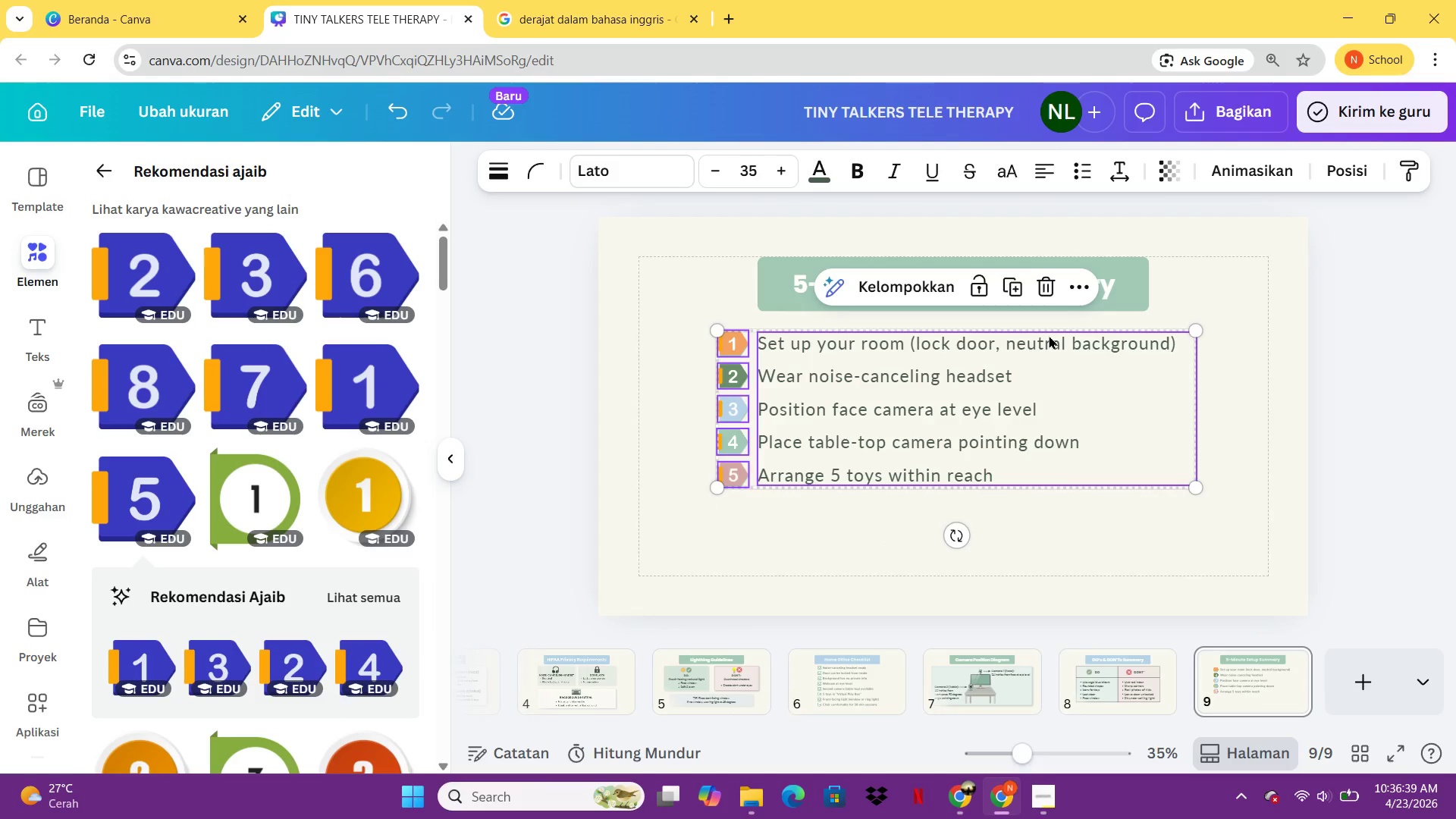 
key(Control+ControlLeft)
 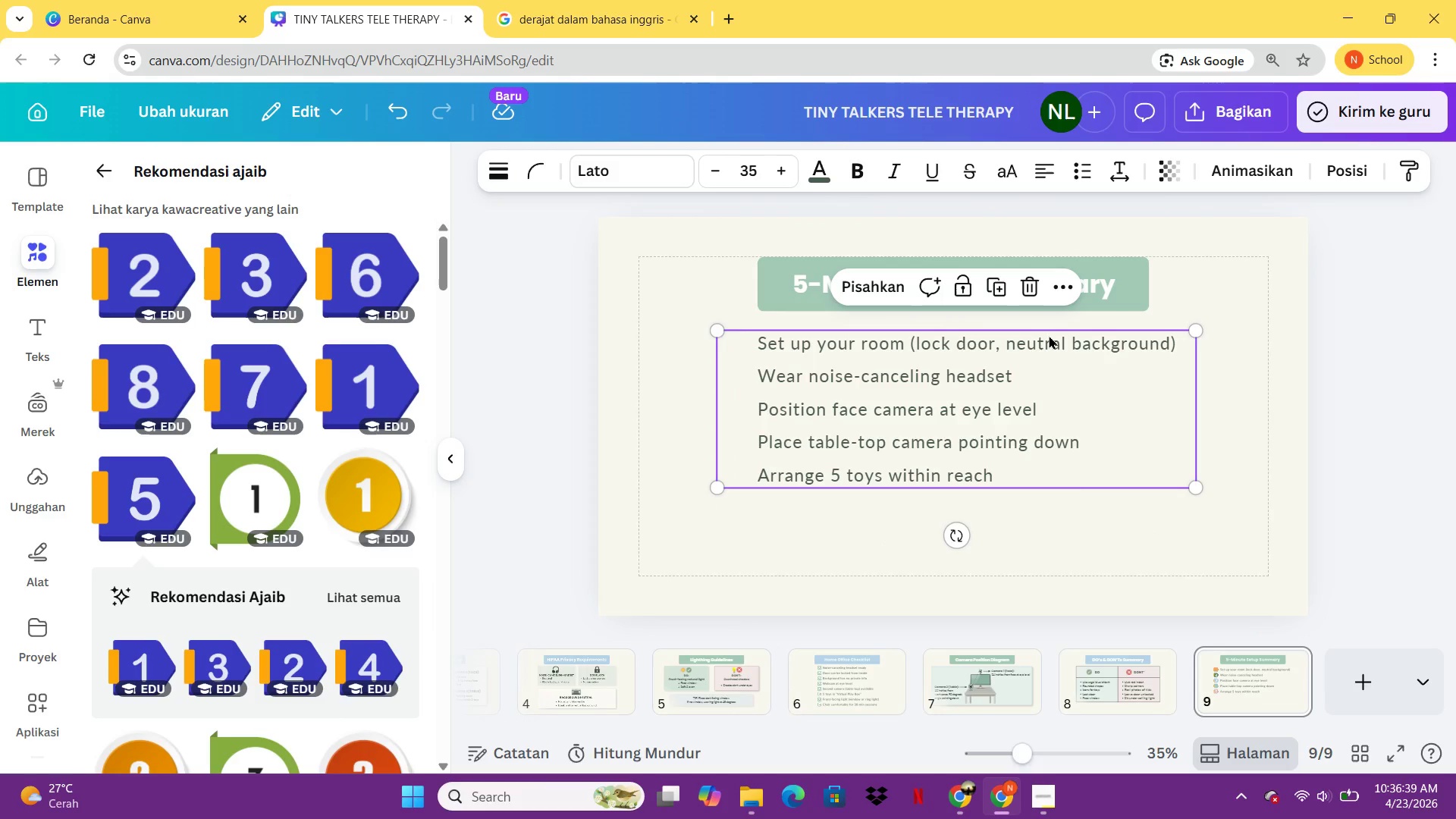 
key(Control+G)
 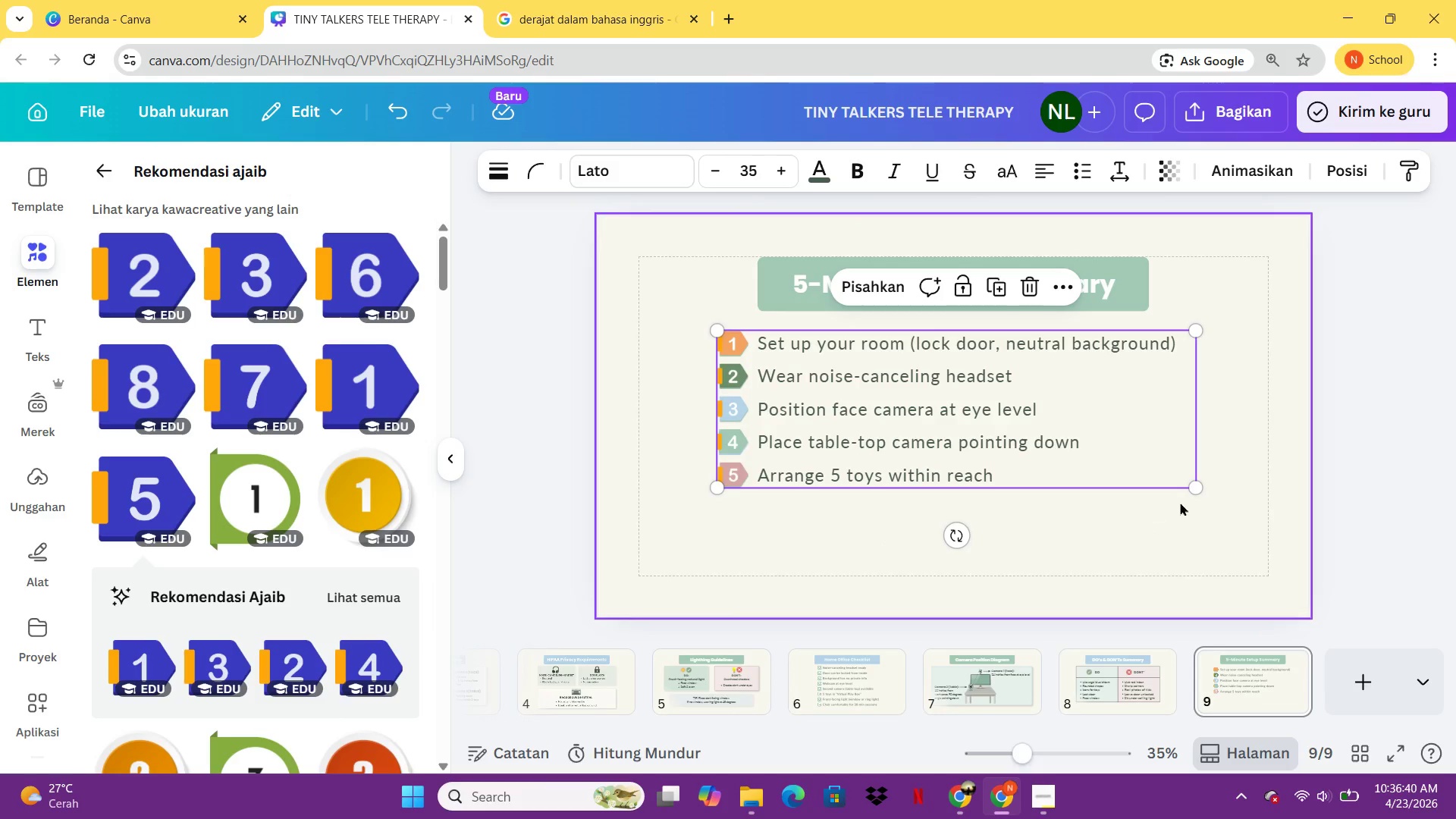 
left_click_drag(start_coordinate=[1203, 491], to_coordinate=[1186, 480])
 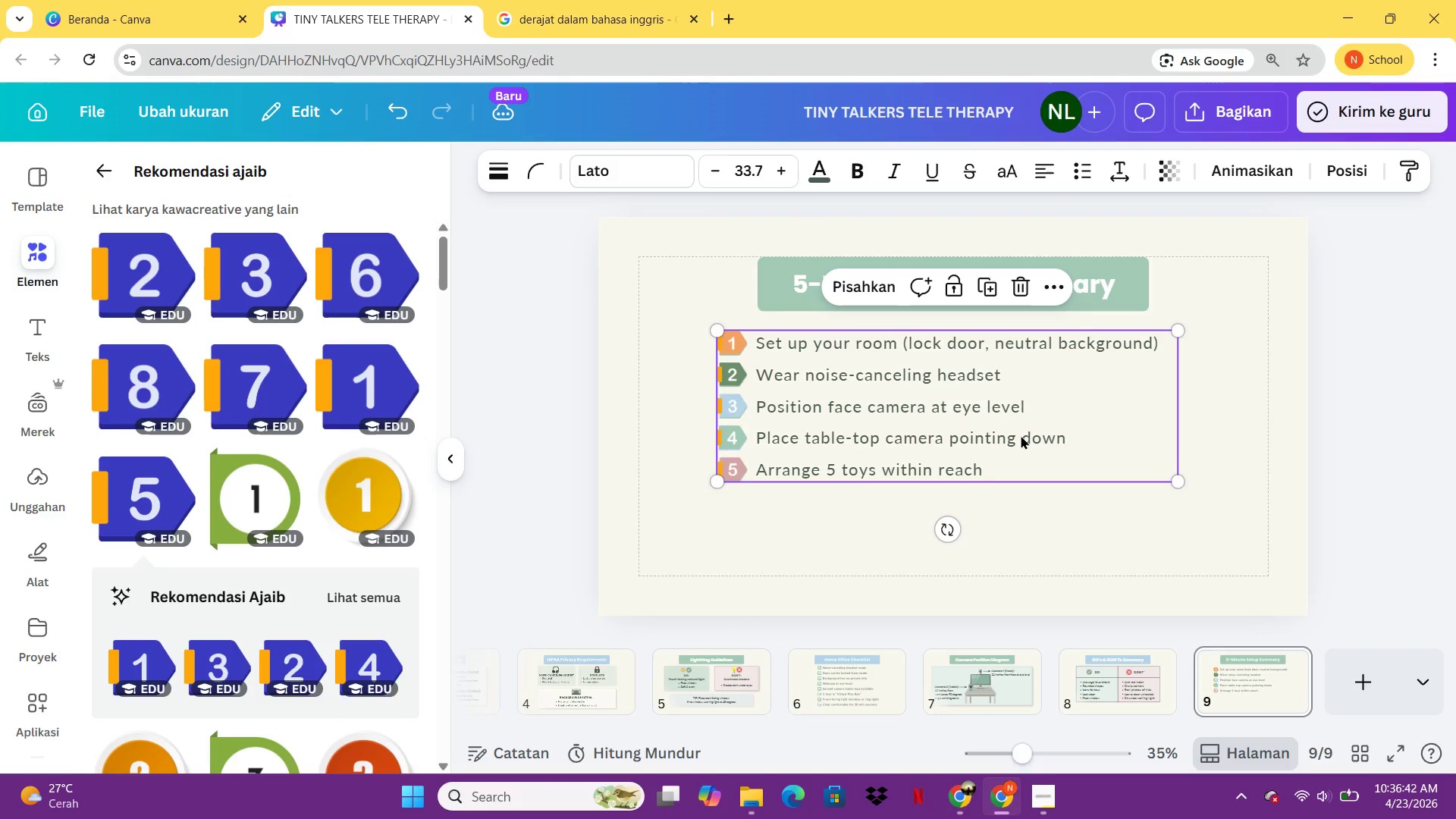 
left_click_drag(start_coordinate=[1021, 435], to_coordinate=[1033, 435])
 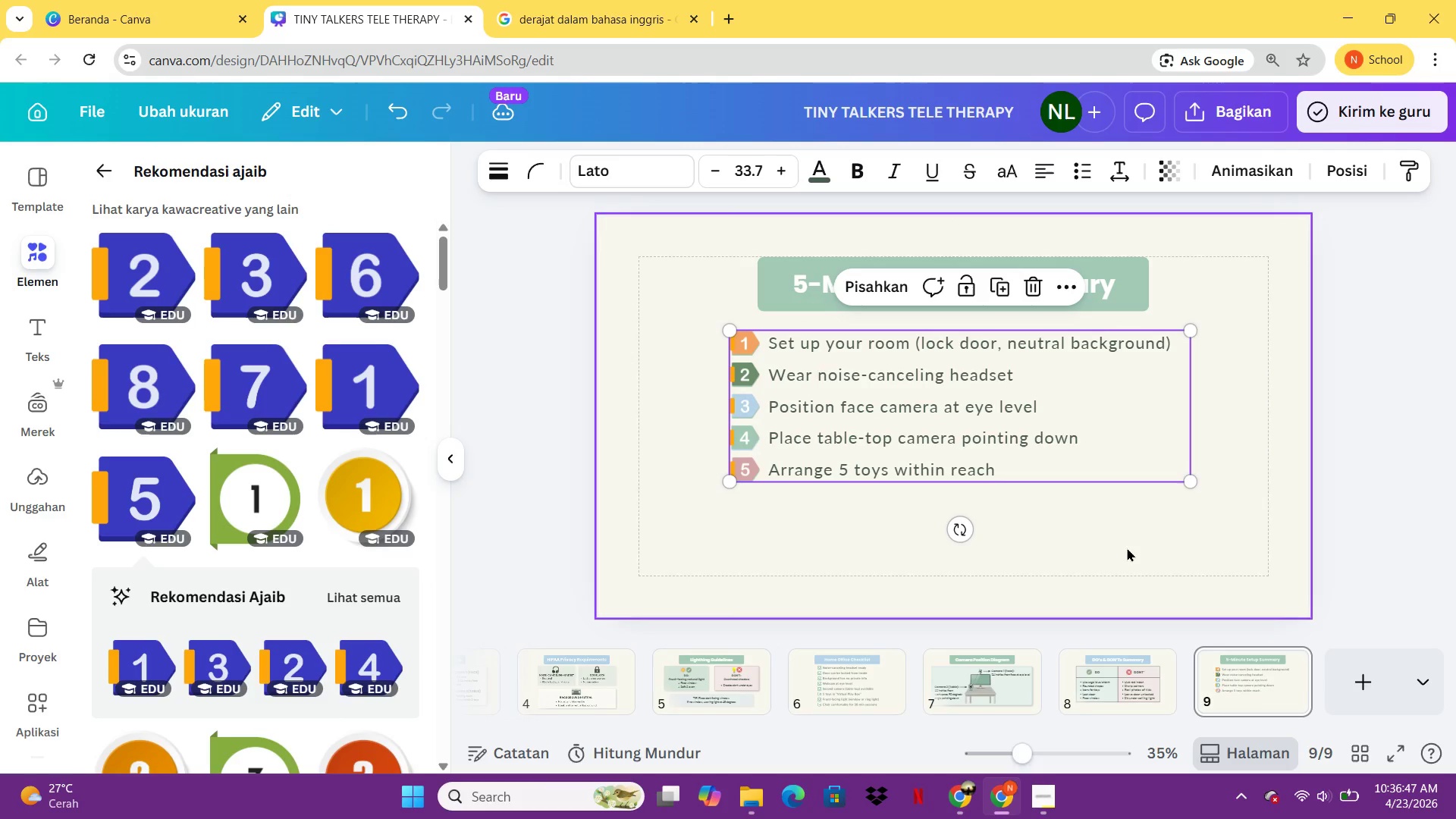 
left_click([1128, 551])
 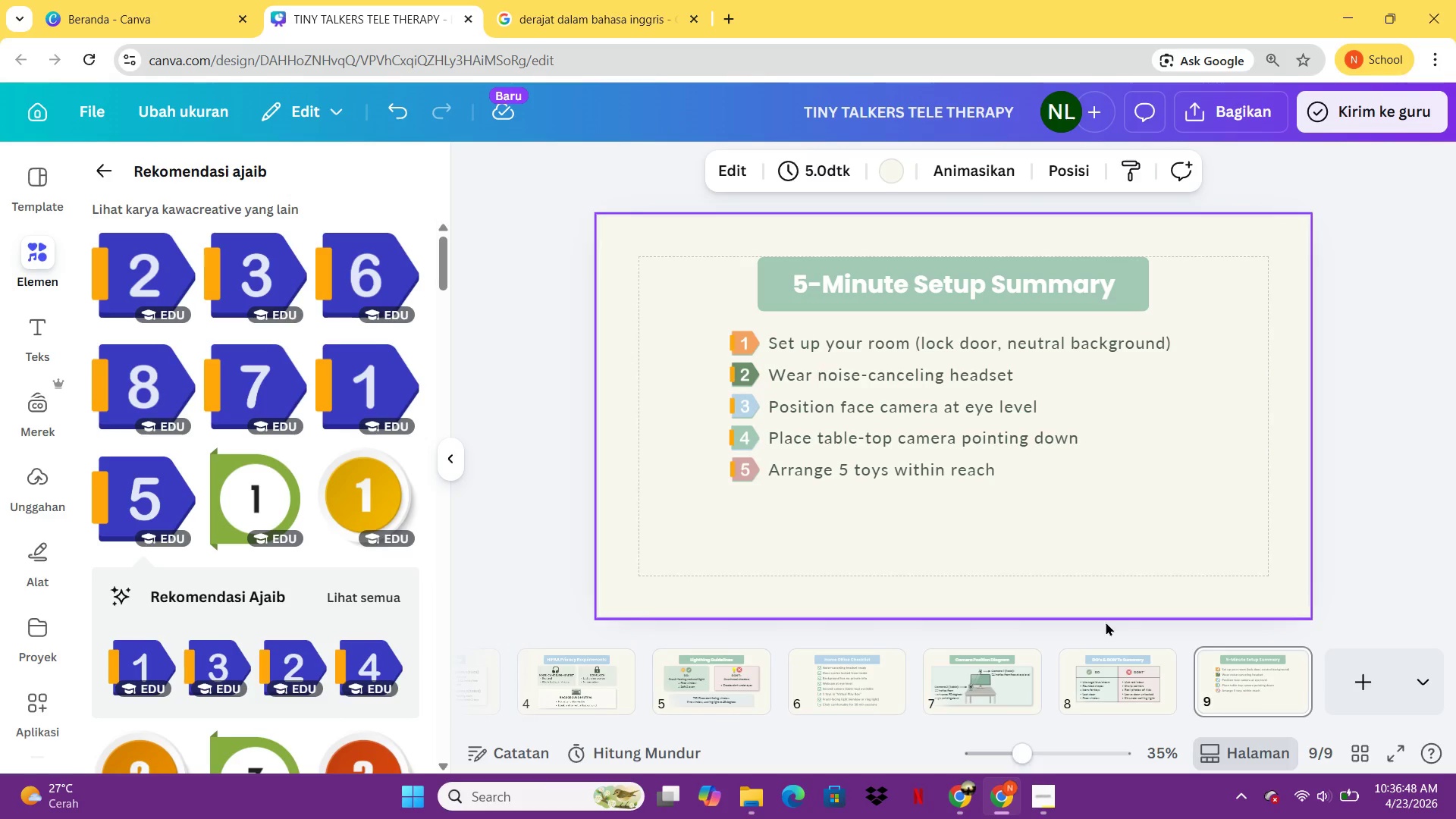 
left_click([1119, 660])
 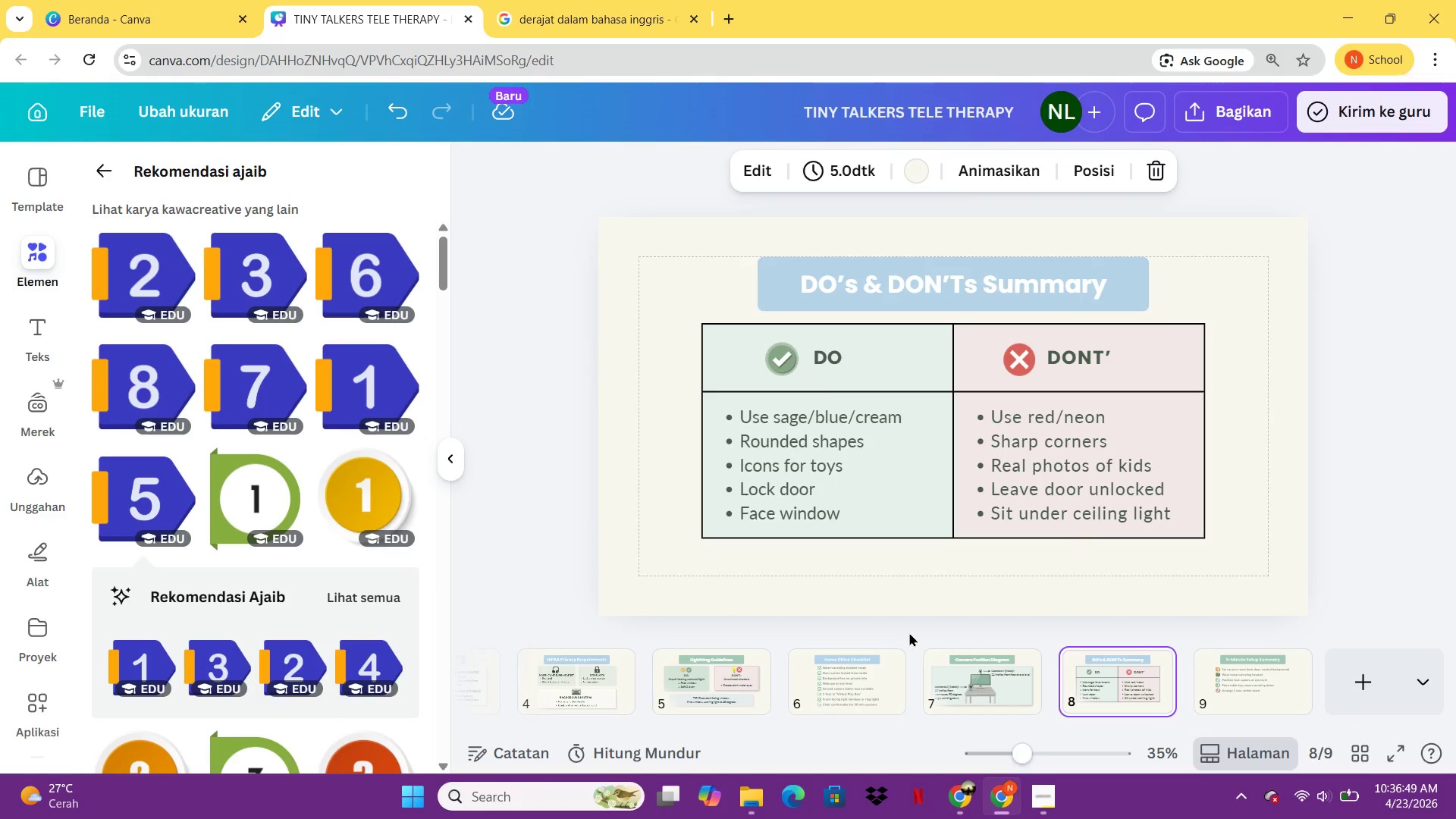 
left_click([956, 683])
 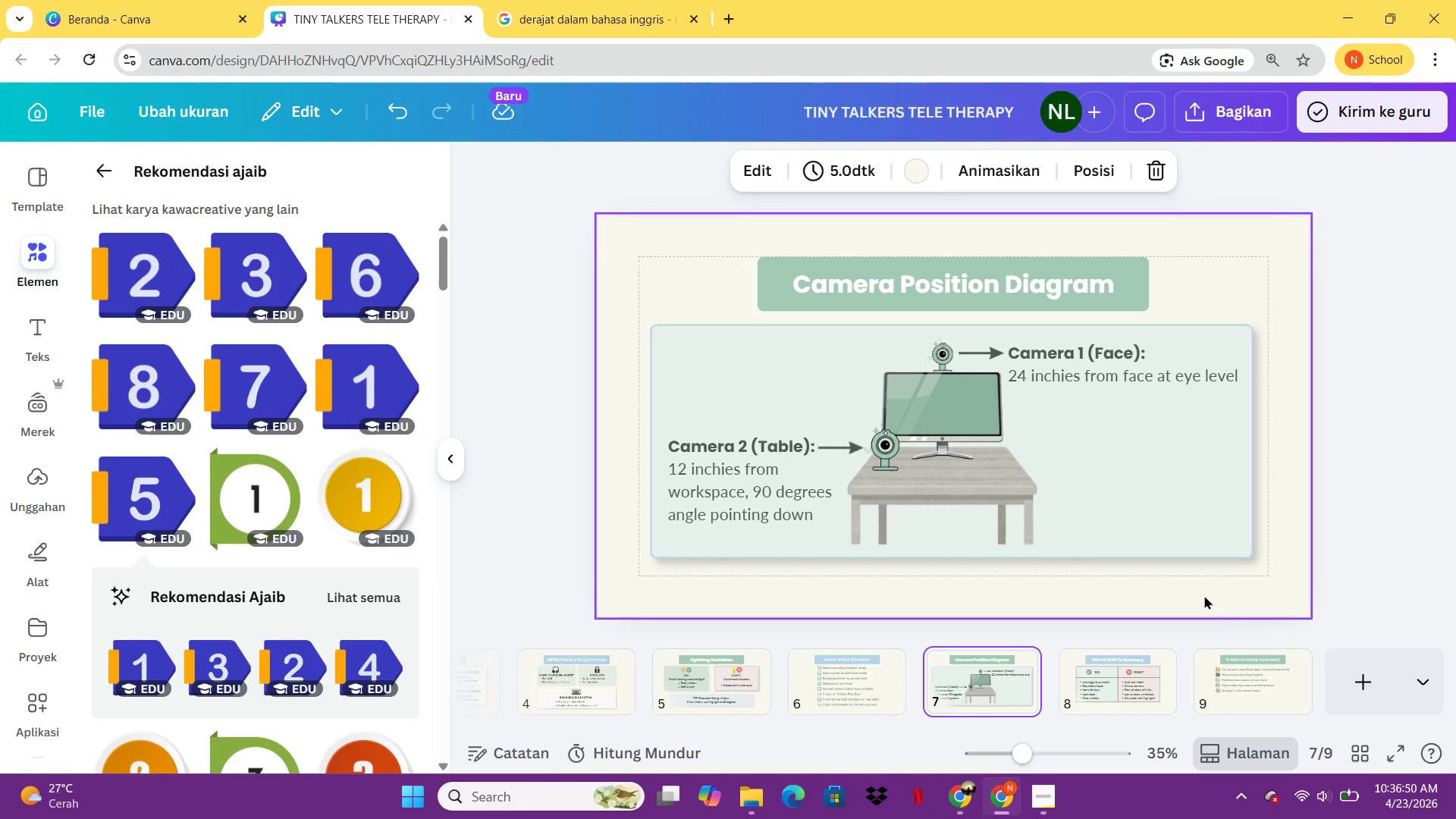 
left_click([1248, 661])
 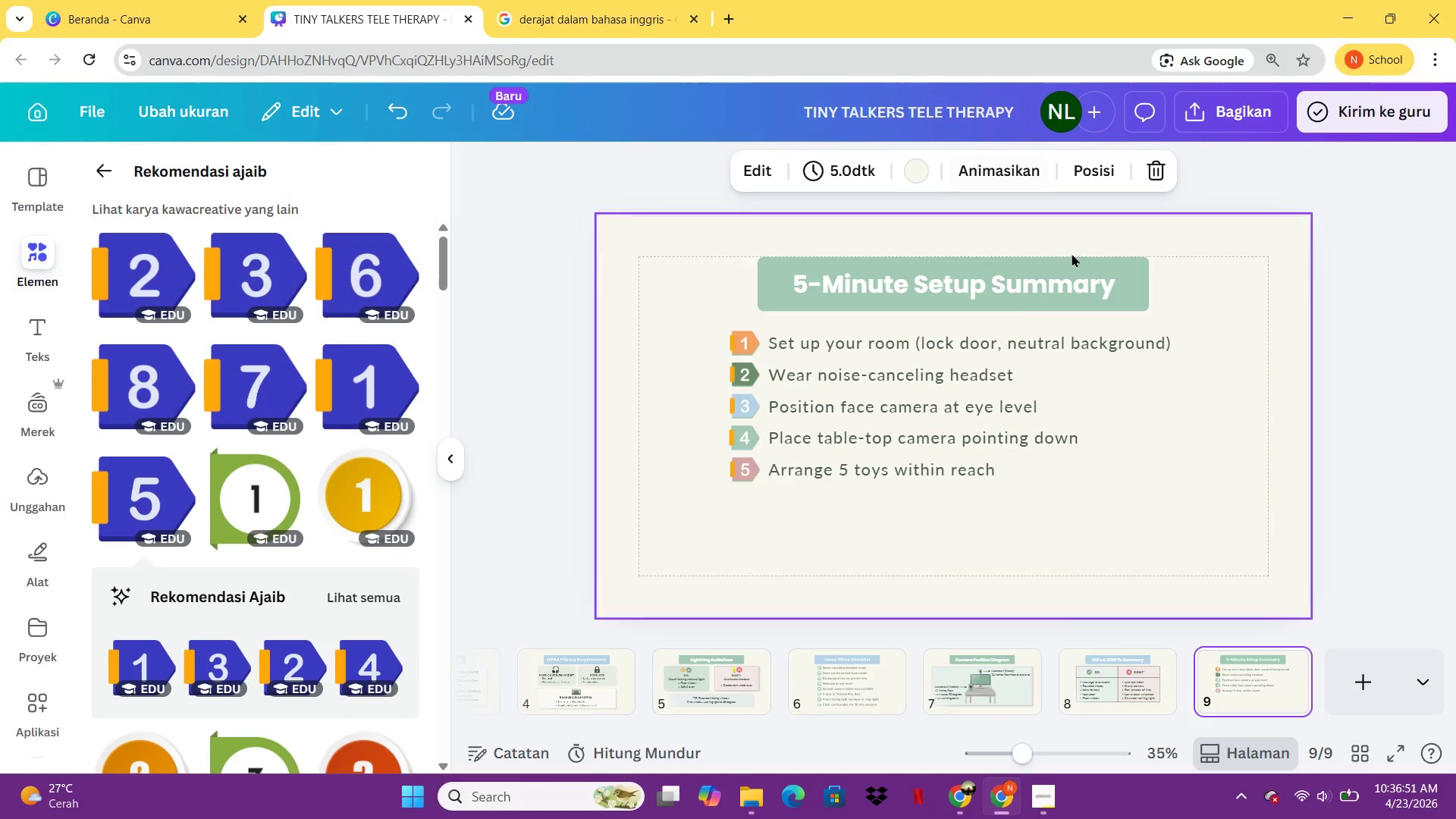 
left_click([1094, 260])
 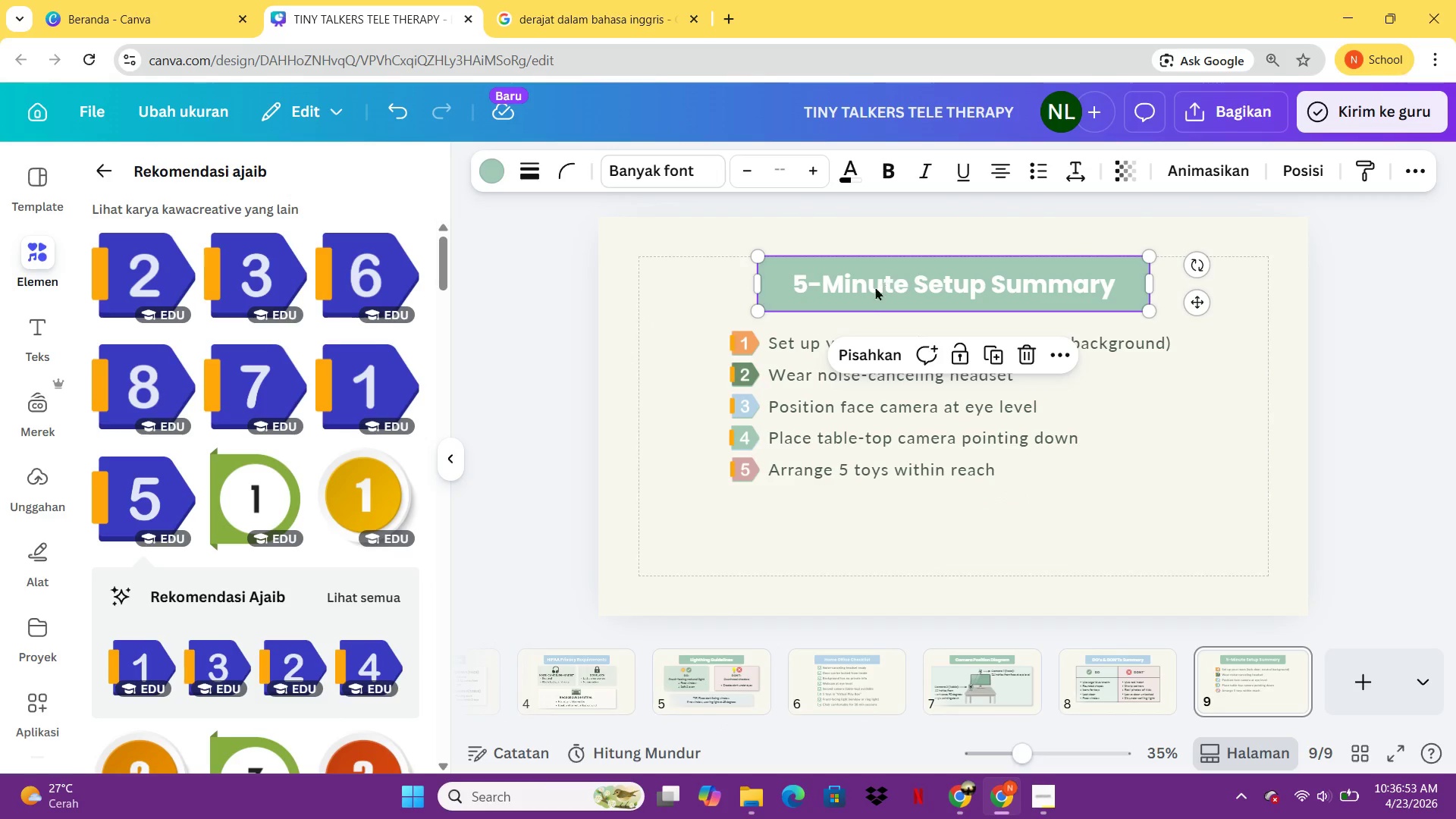 
left_click([902, 350])
 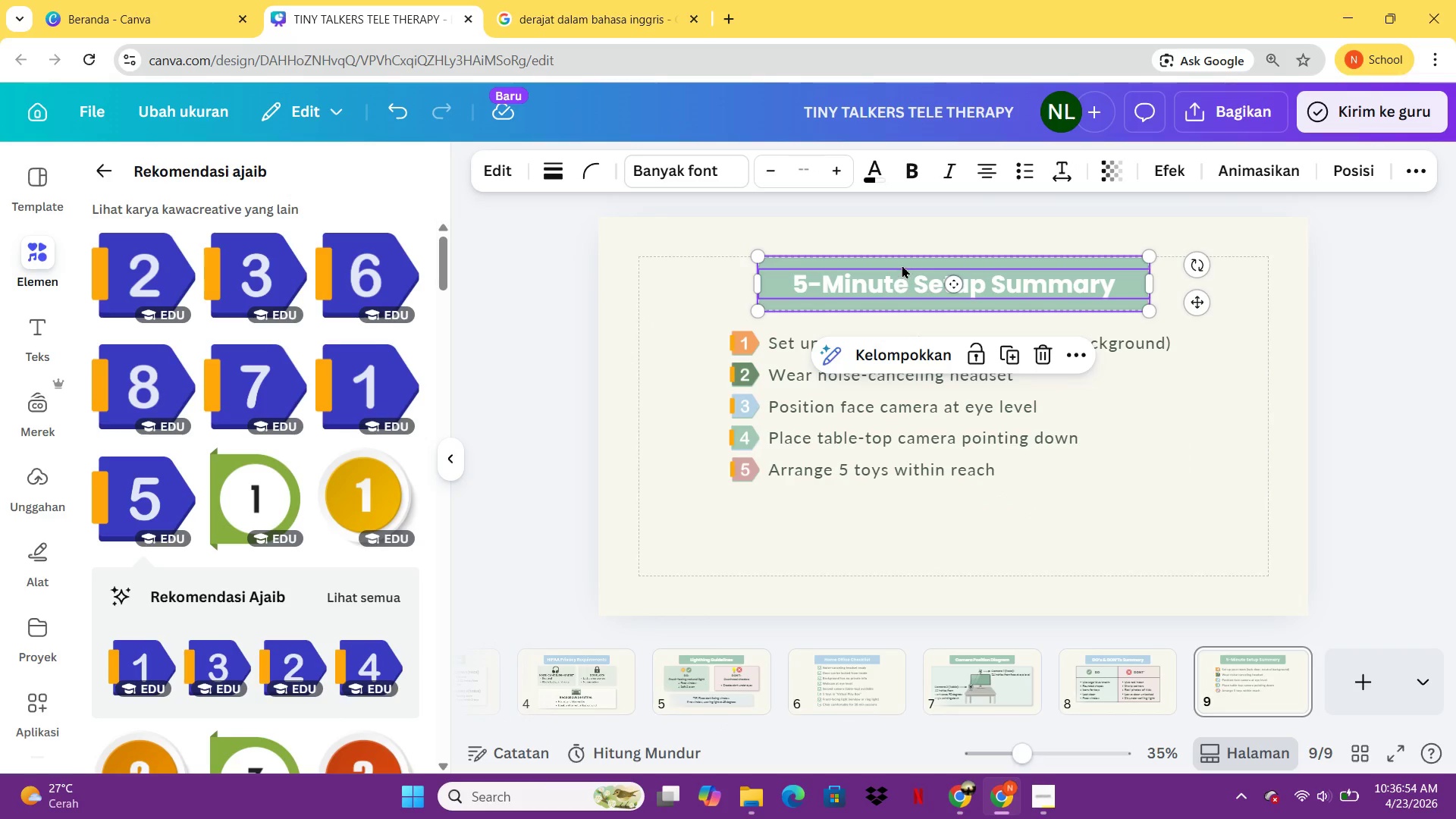 
left_click([902, 262])
 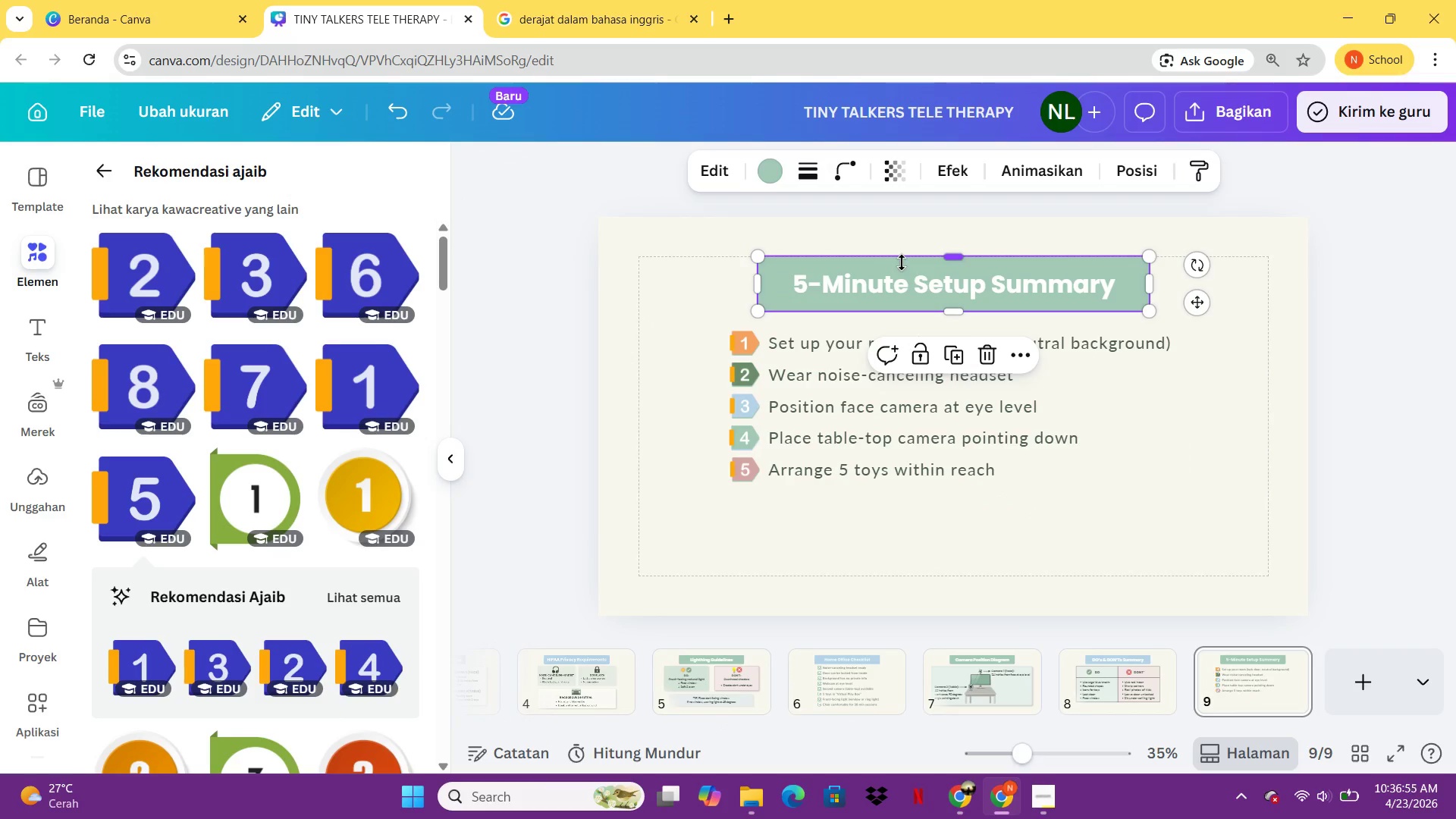 
key(Control+C)
 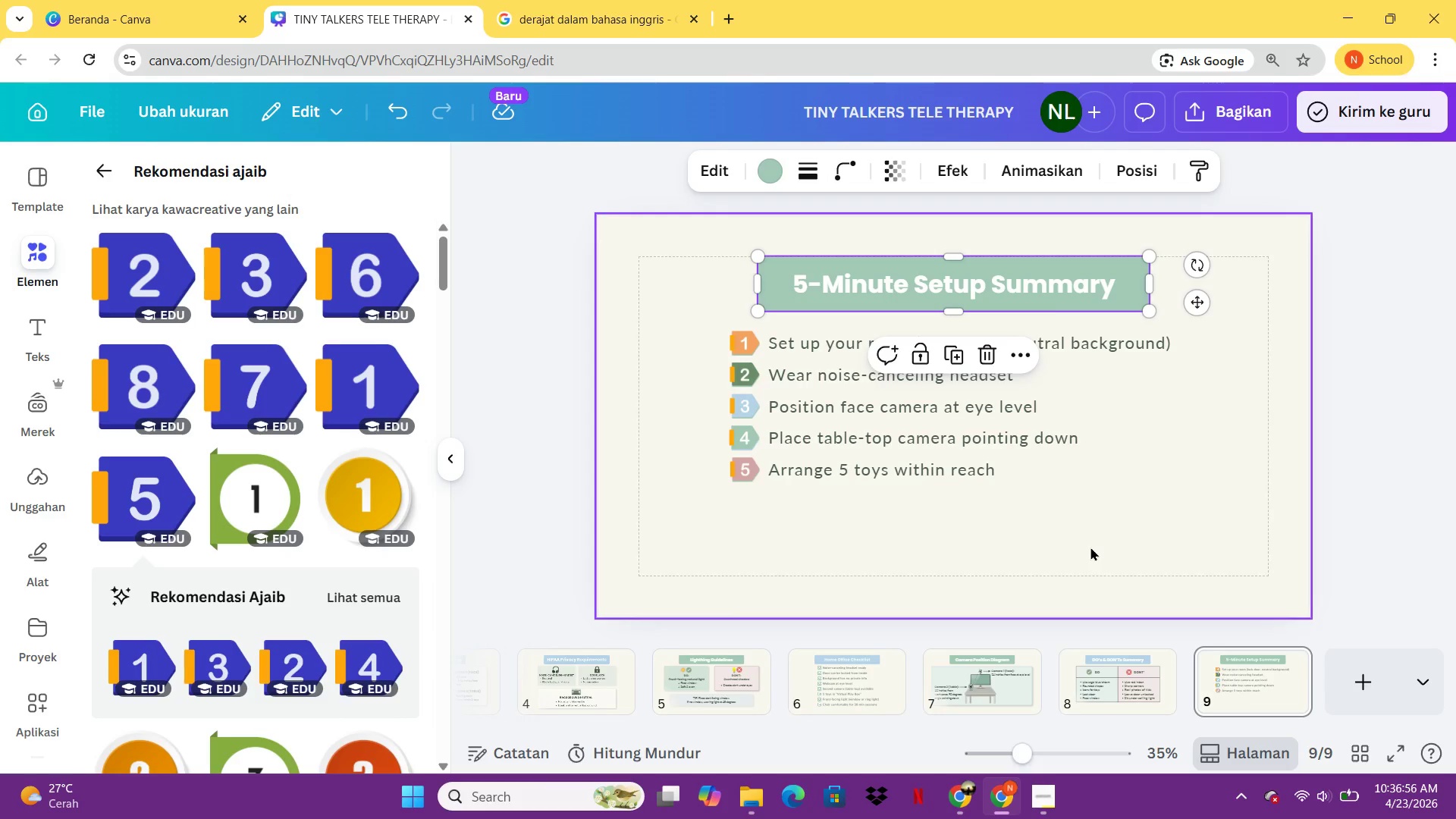 
key(Control+Z)
 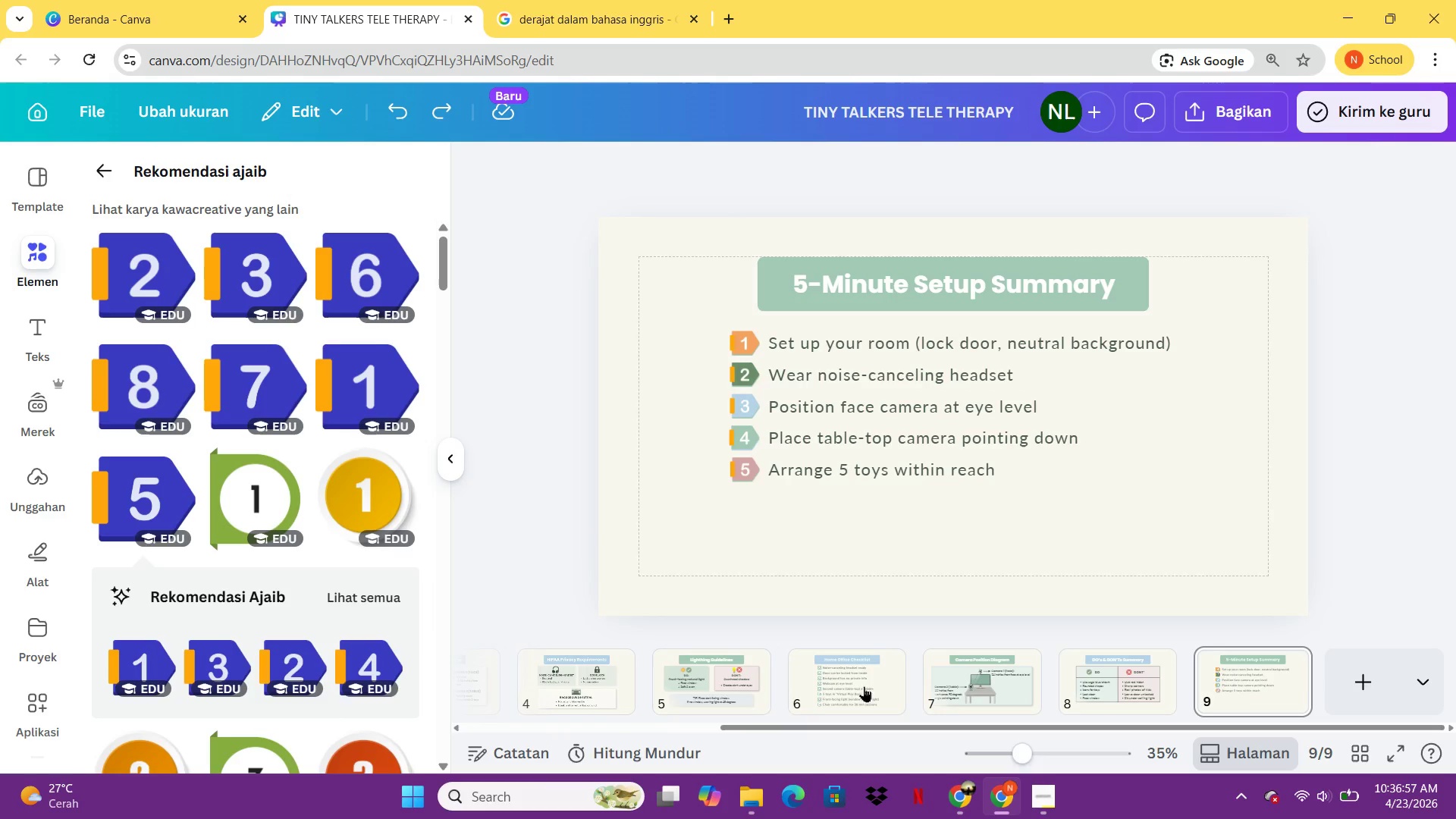 
left_click([723, 690])
 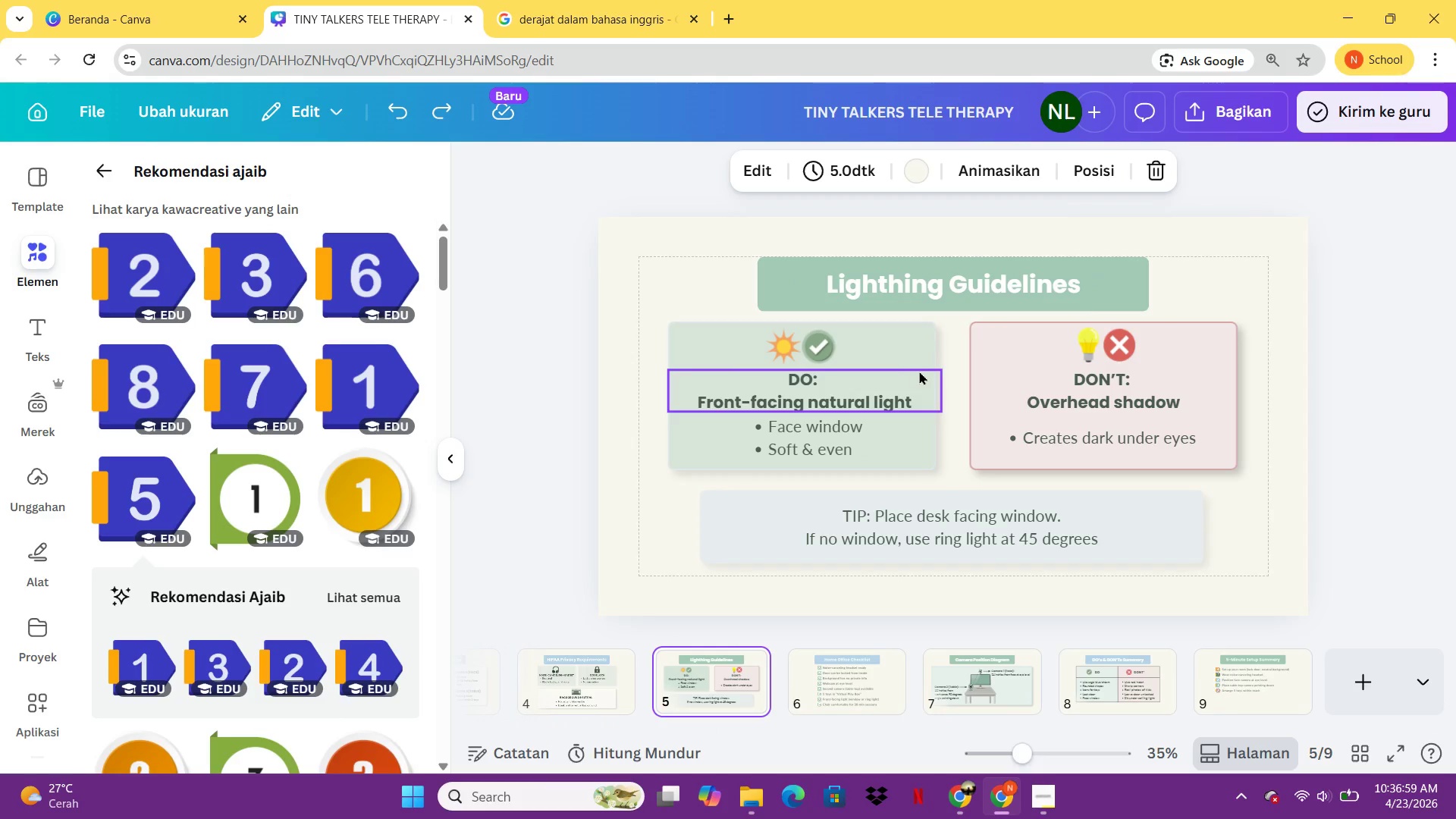 
left_click([993, 352])
 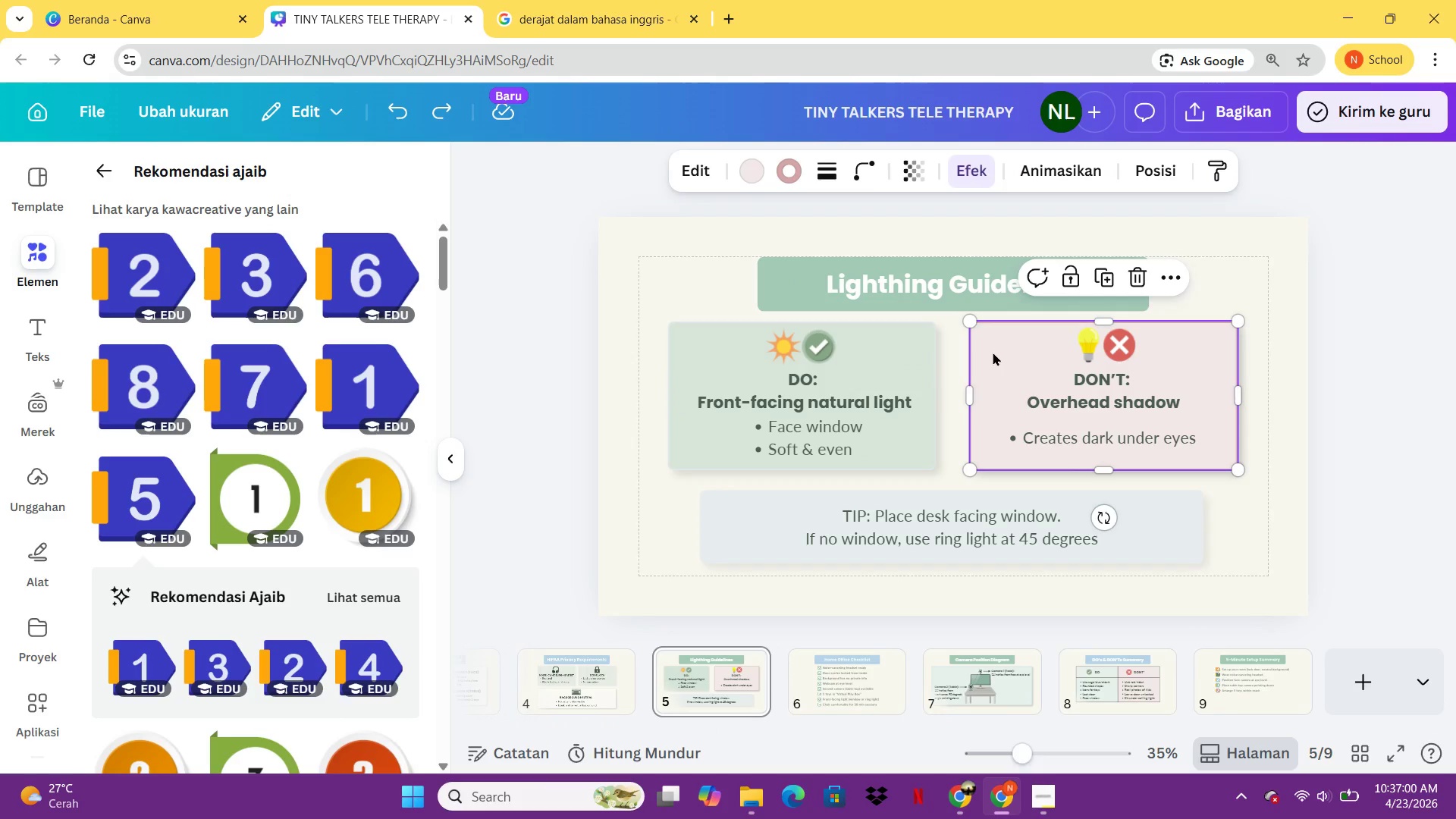 
key(Control+C)
 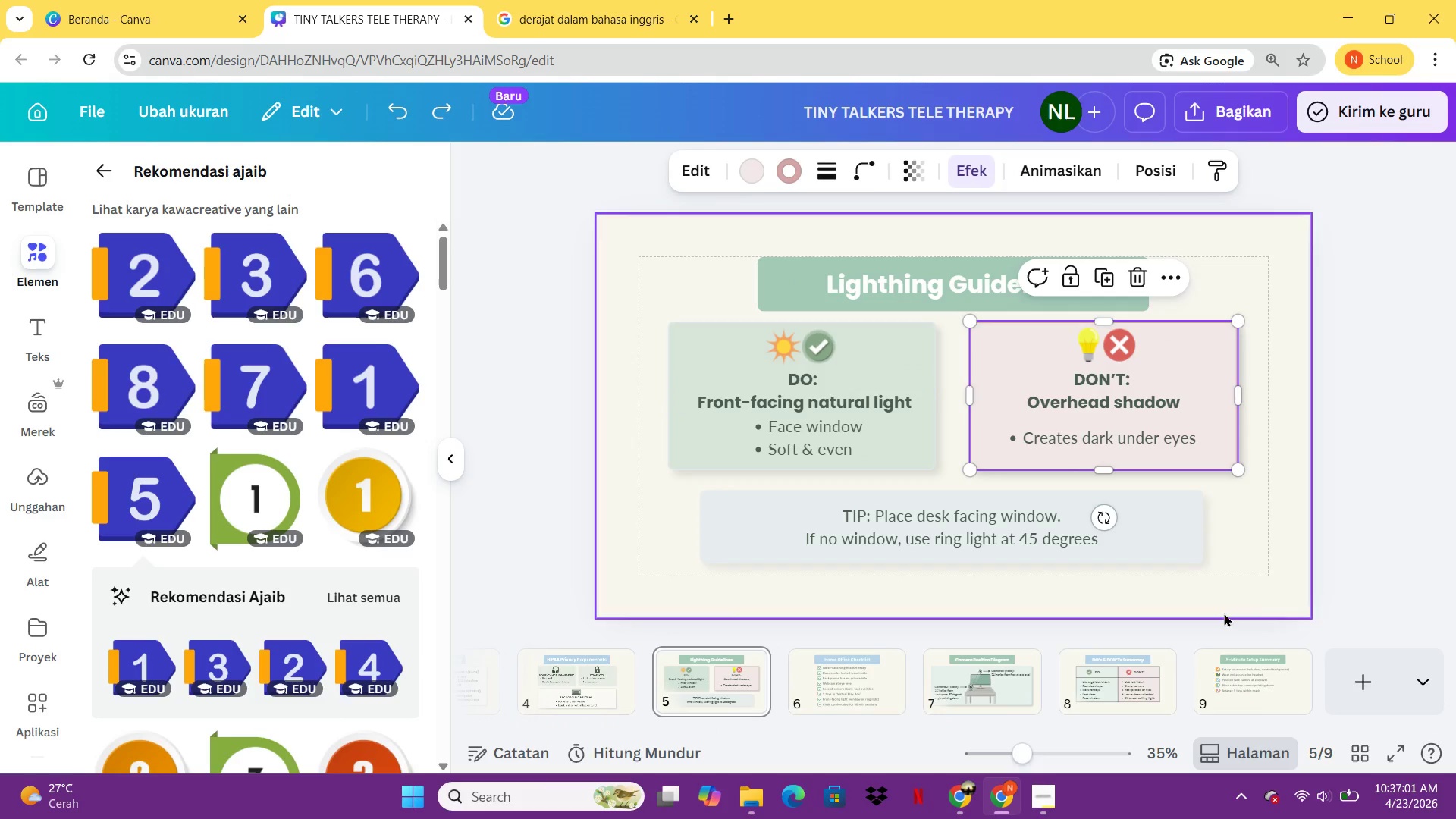 
left_click([1224, 664])
 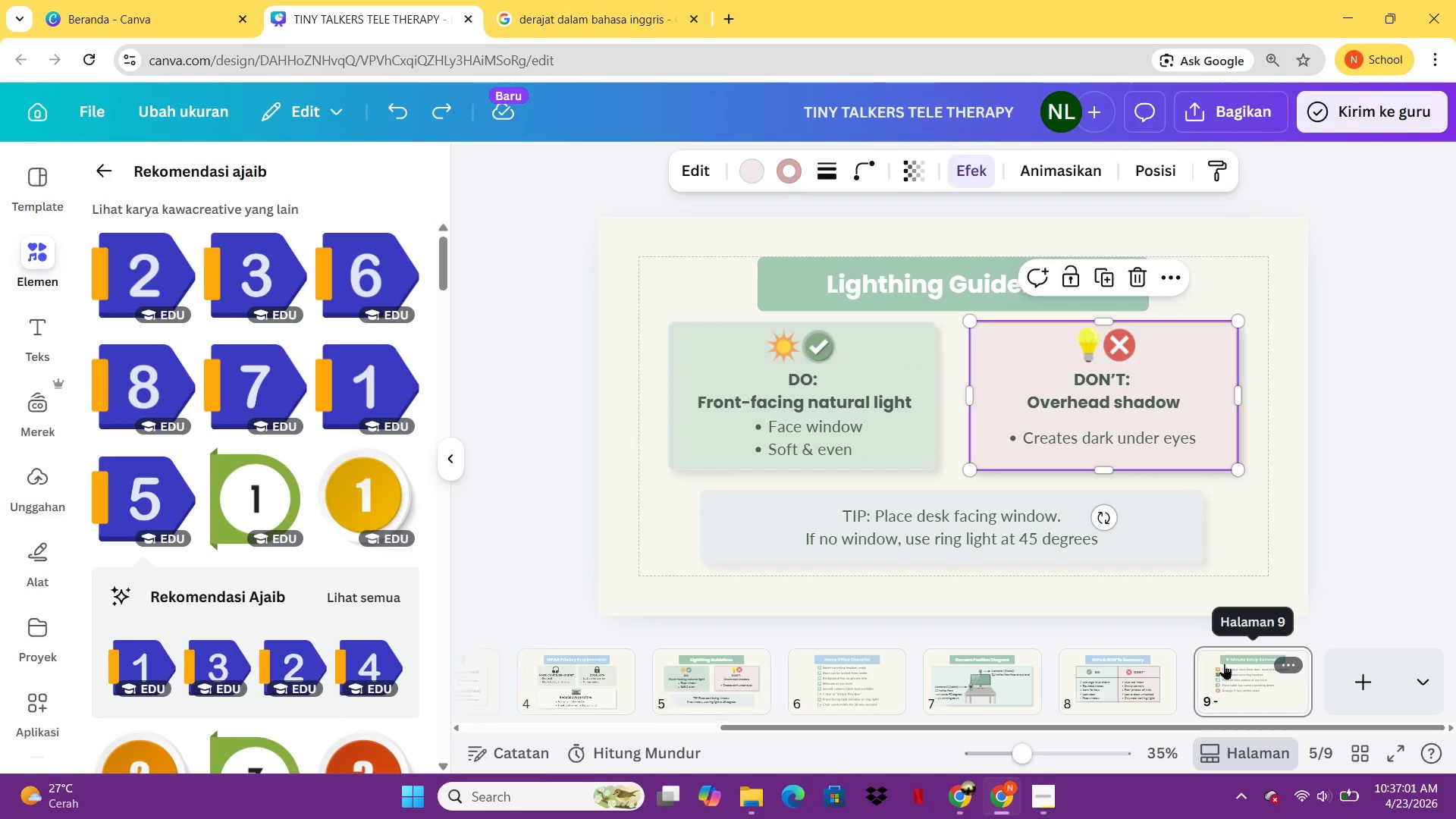 
key(Control+V)
 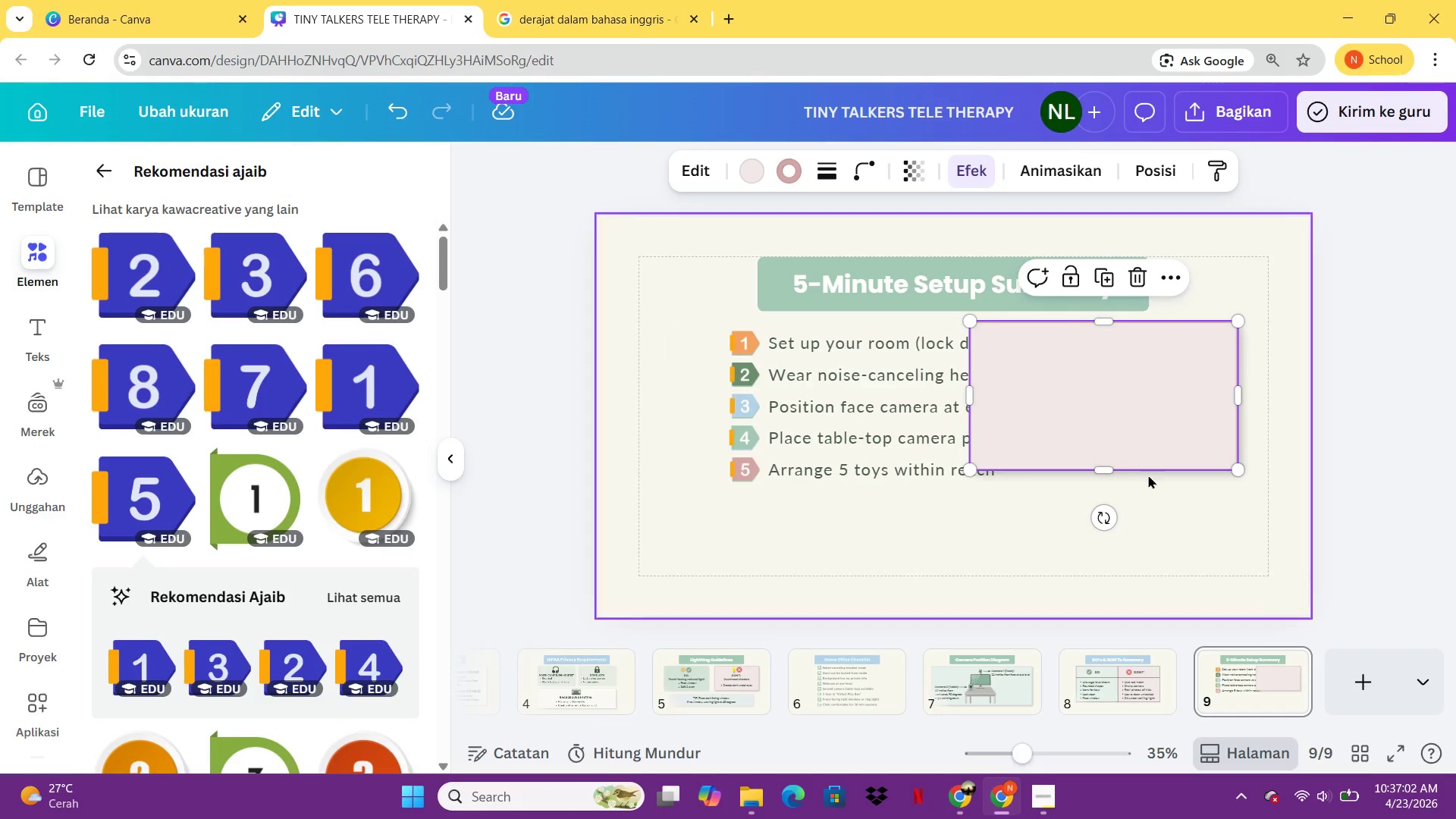 
left_click_drag(start_coordinate=[1144, 450], to_coordinate=[902, 586])
 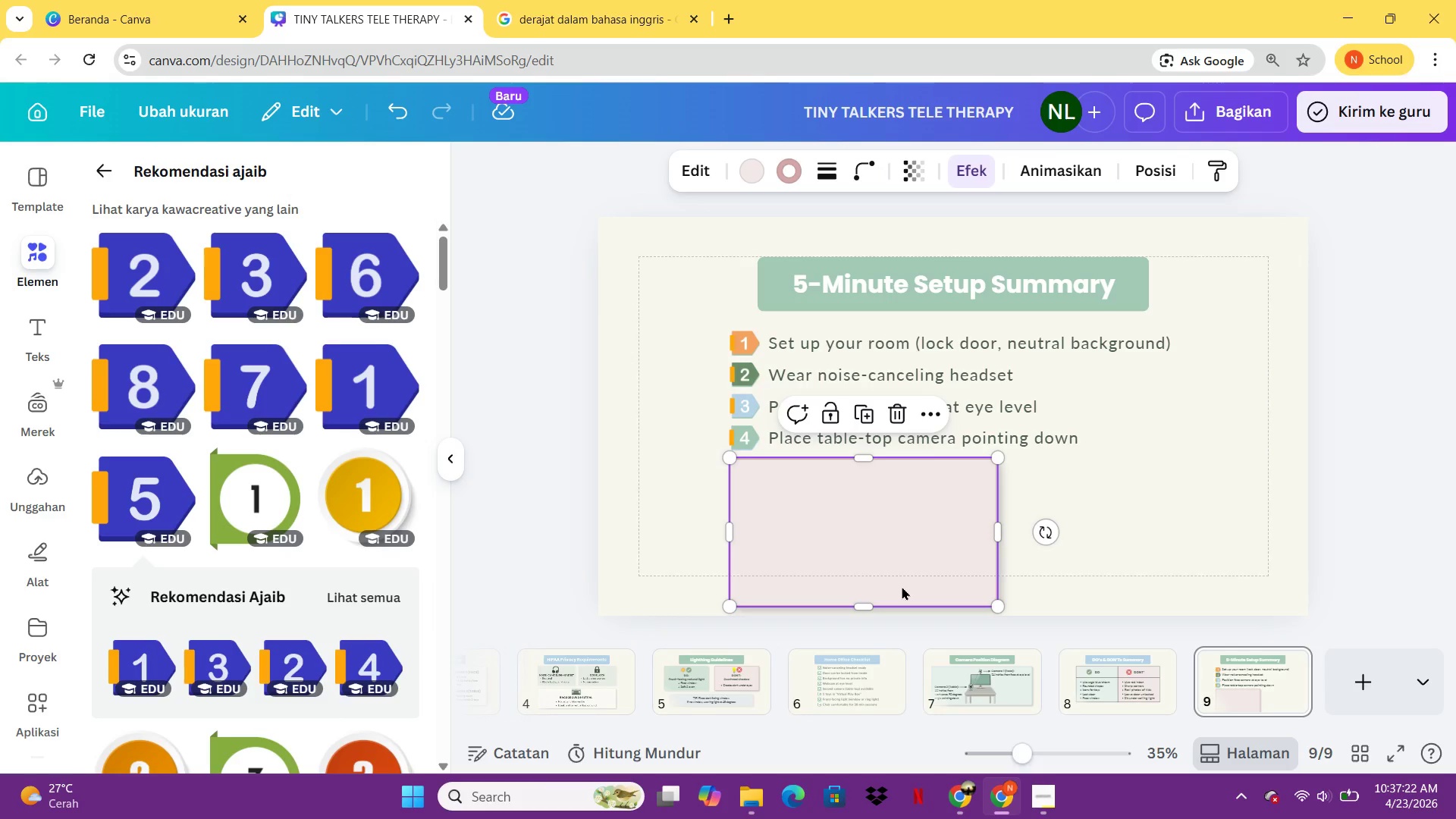 
wait(23.17)
 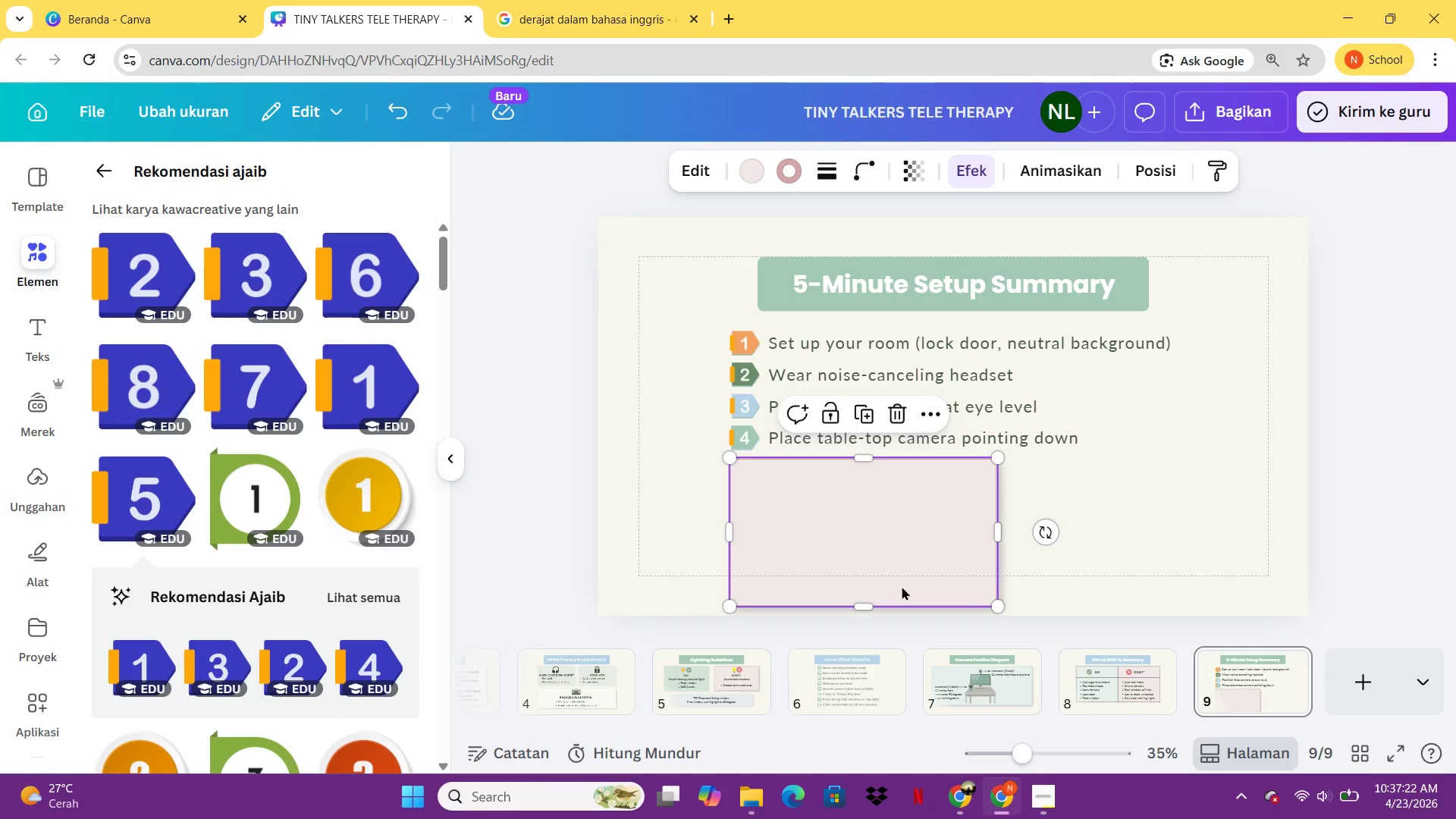 
left_click([752, 174])
 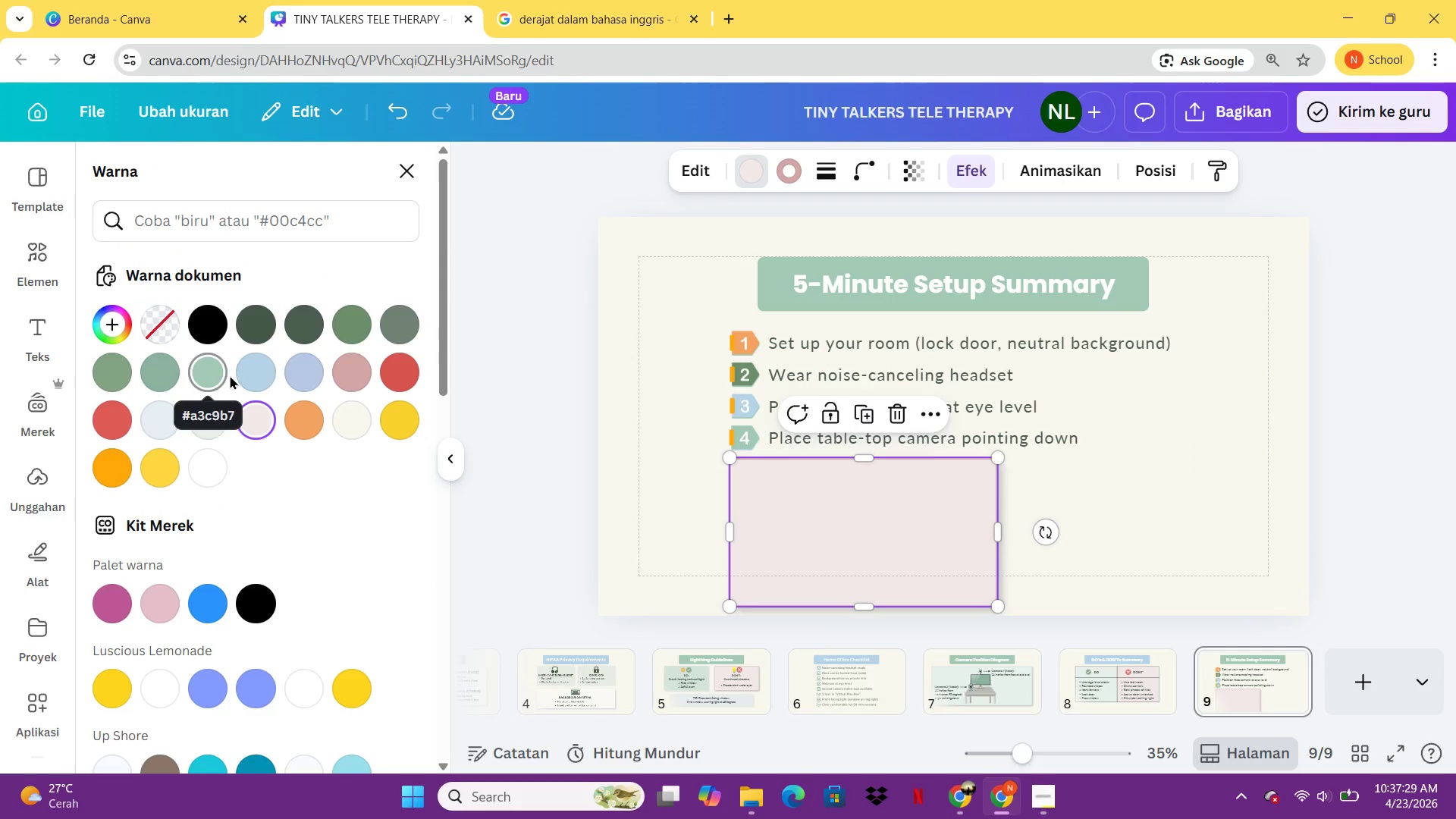 
left_click([265, 366])
 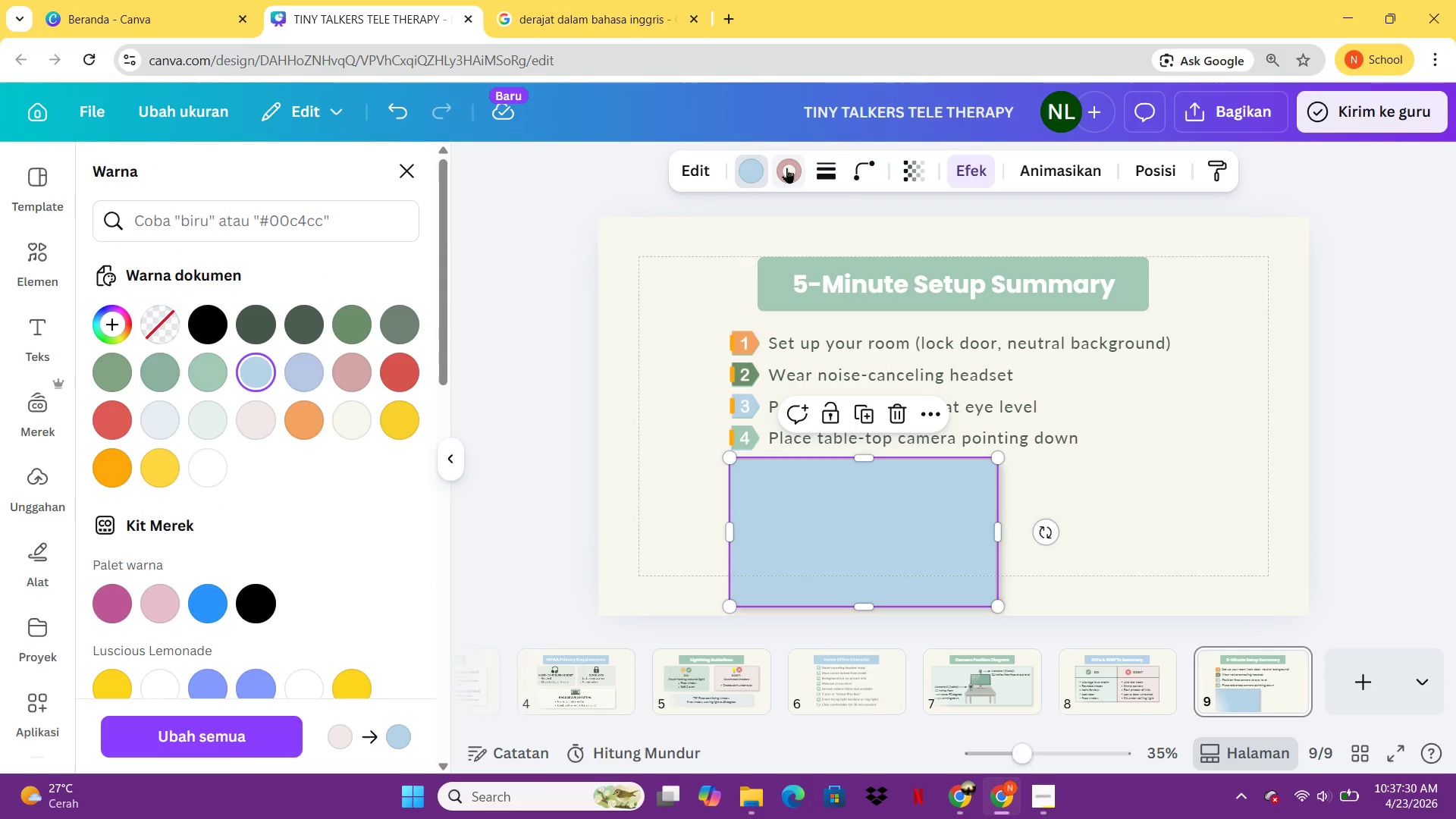 
left_click([786, 168])
 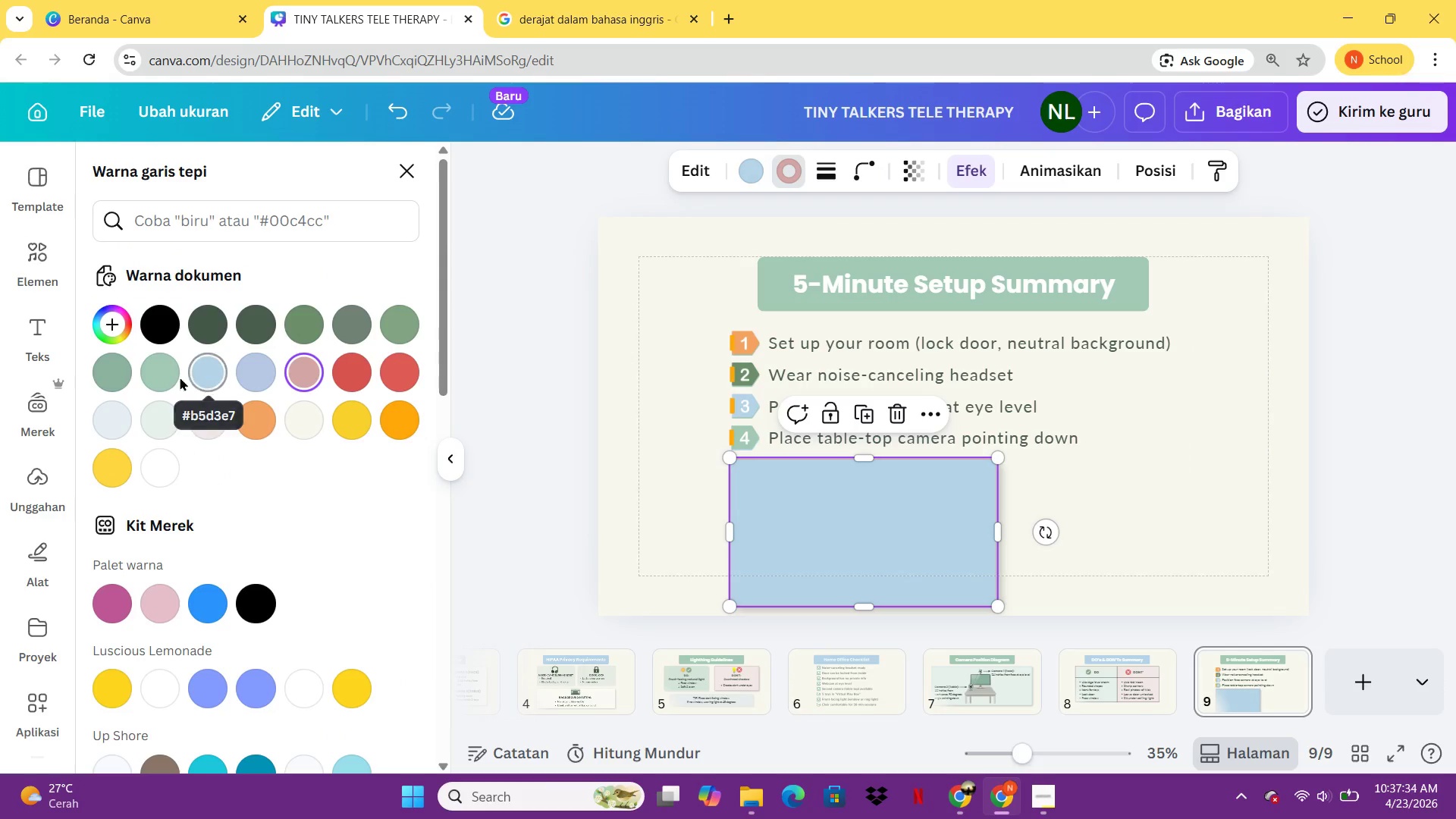 
left_click([165, 372])
 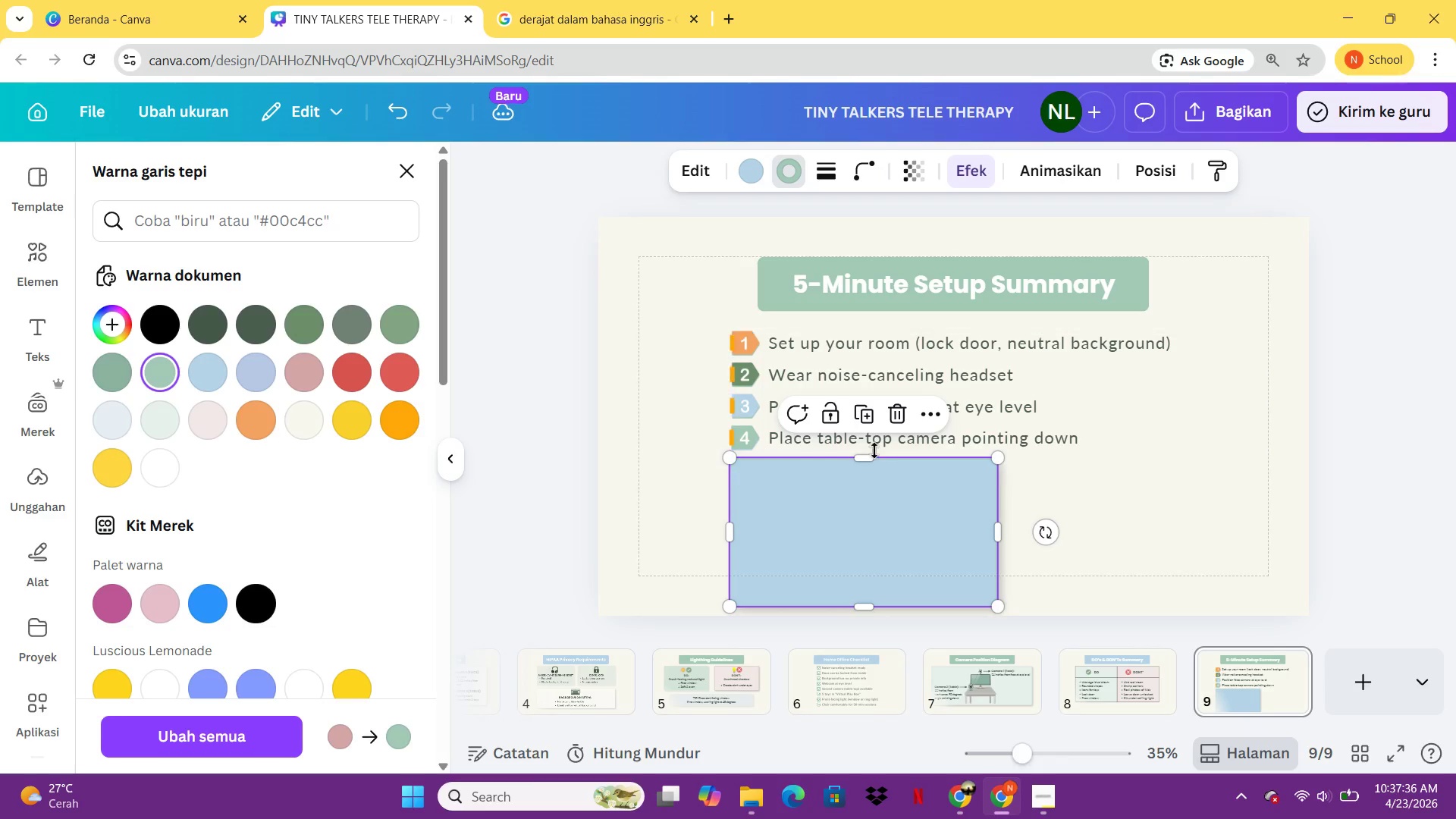 
left_click_drag(start_coordinate=[864, 461], to_coordinate=[864, 538])
 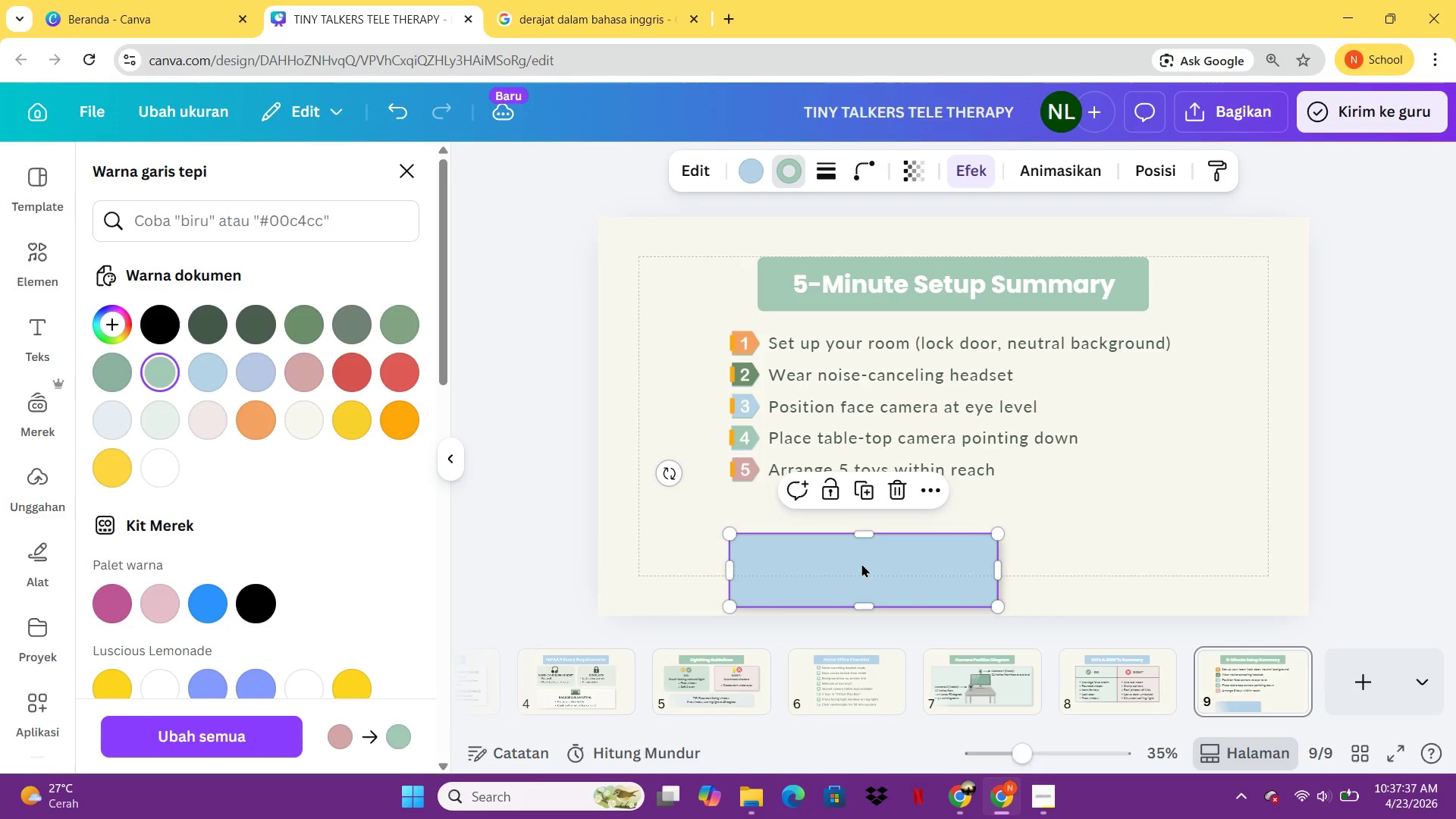 
left_click_drag(start_coordinate=[861, 566], to_coordinate=[829, 523])
 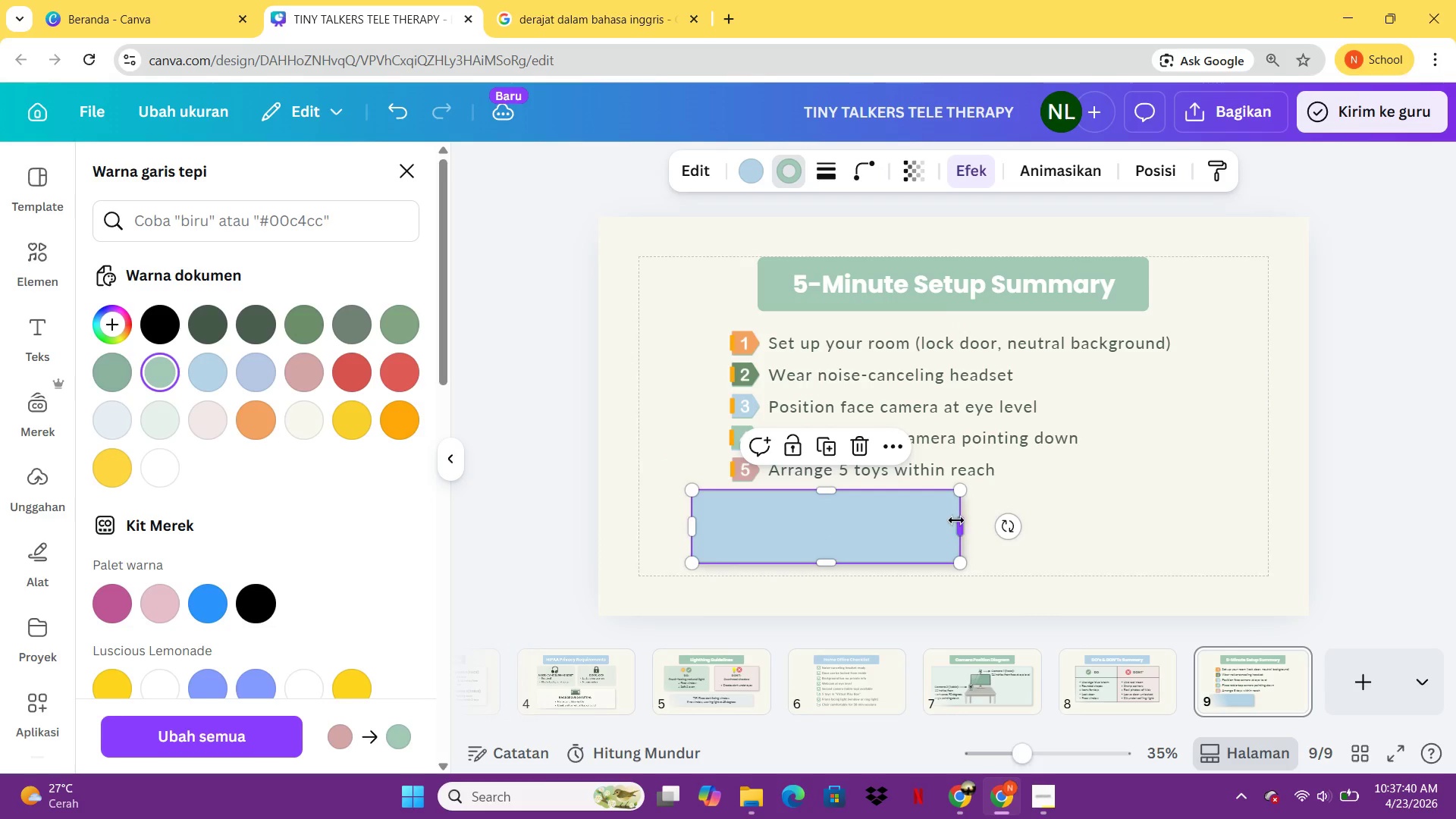 
left_click_drag(start_coordinate=[956, 520], to_coordinate=[1207, 512])
 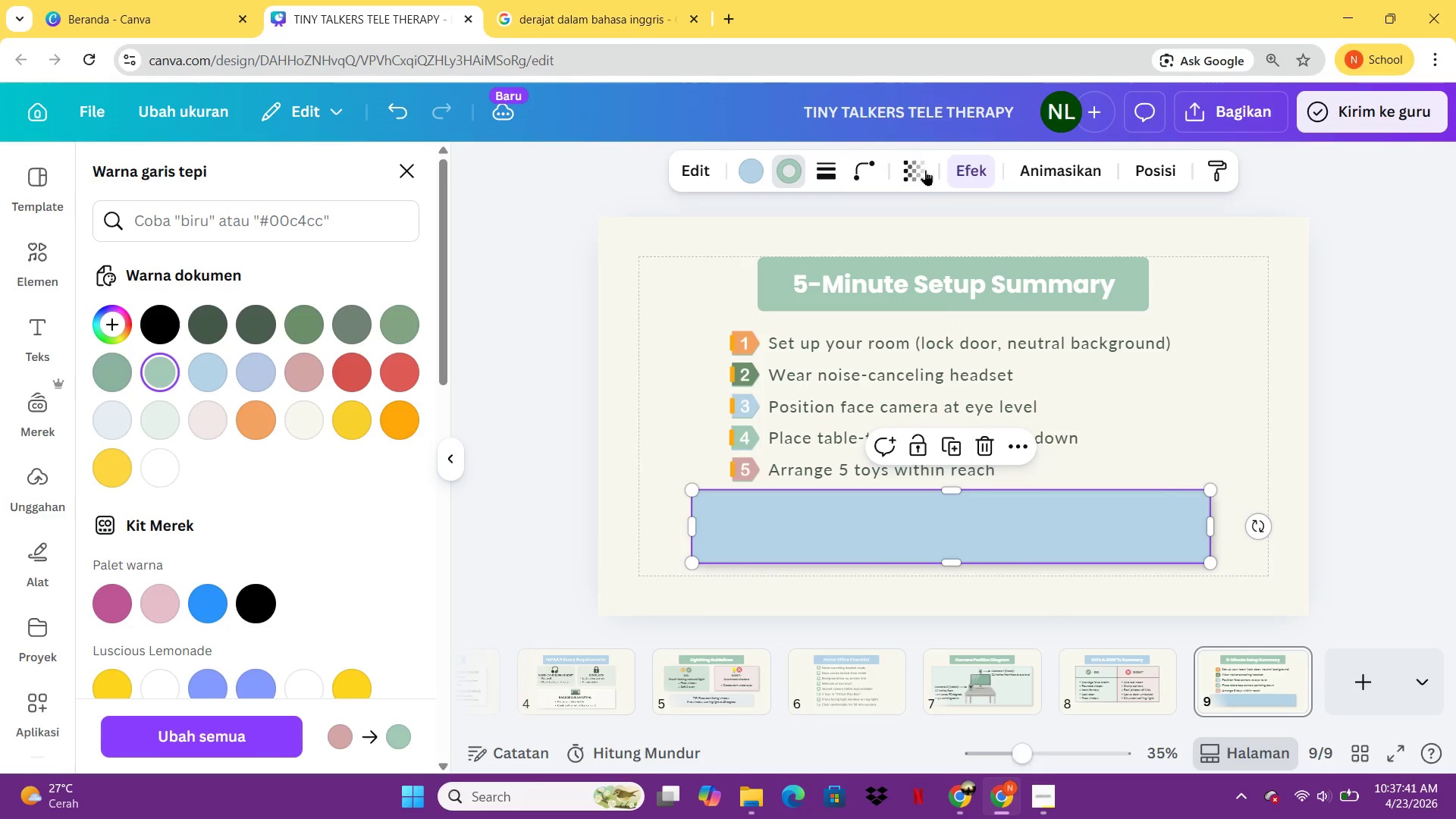 
left_click([921, 168])
 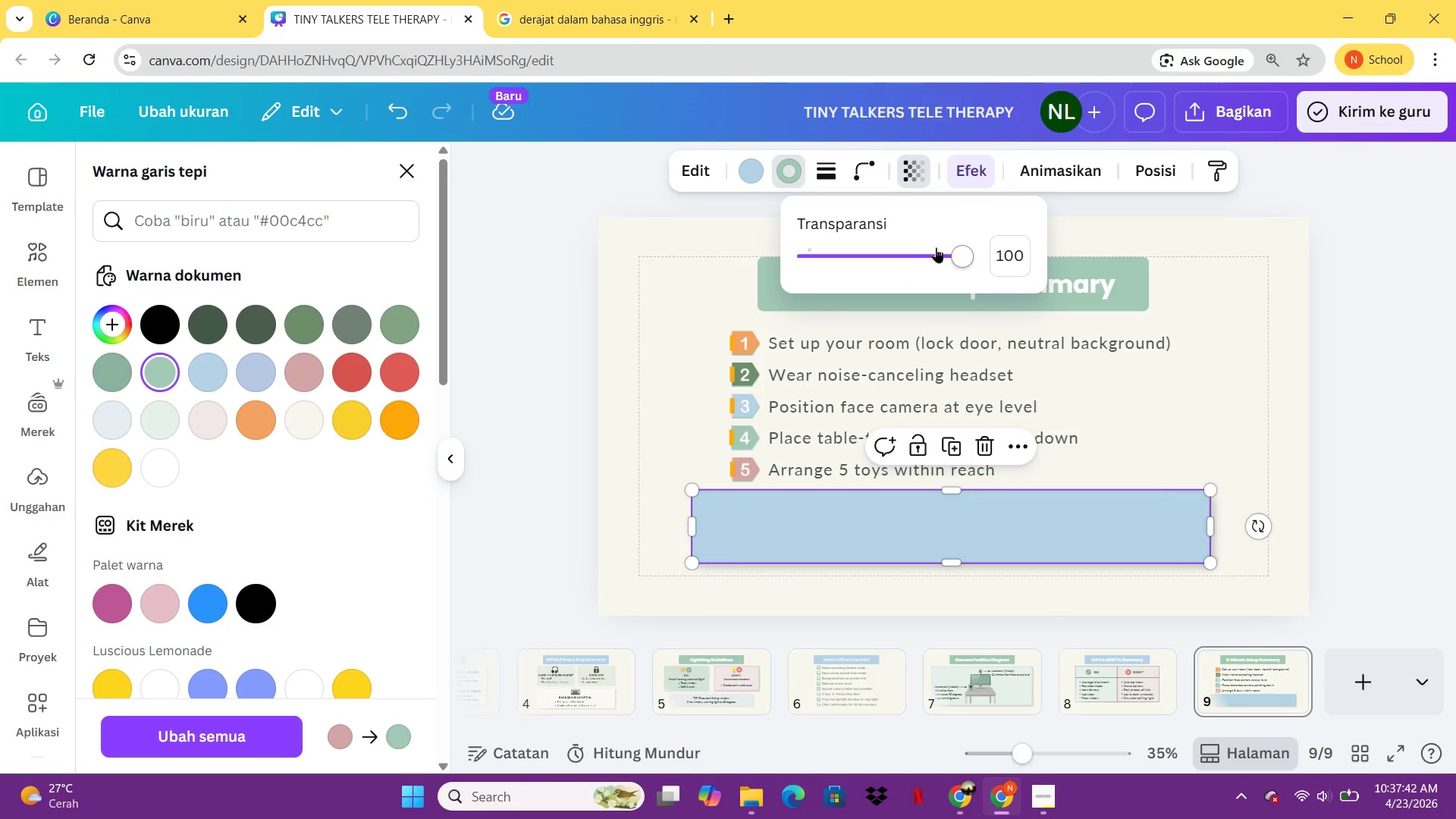 
left_click_drag(start_coordinate=[937, 249], to_coordinate=[893, 249])
 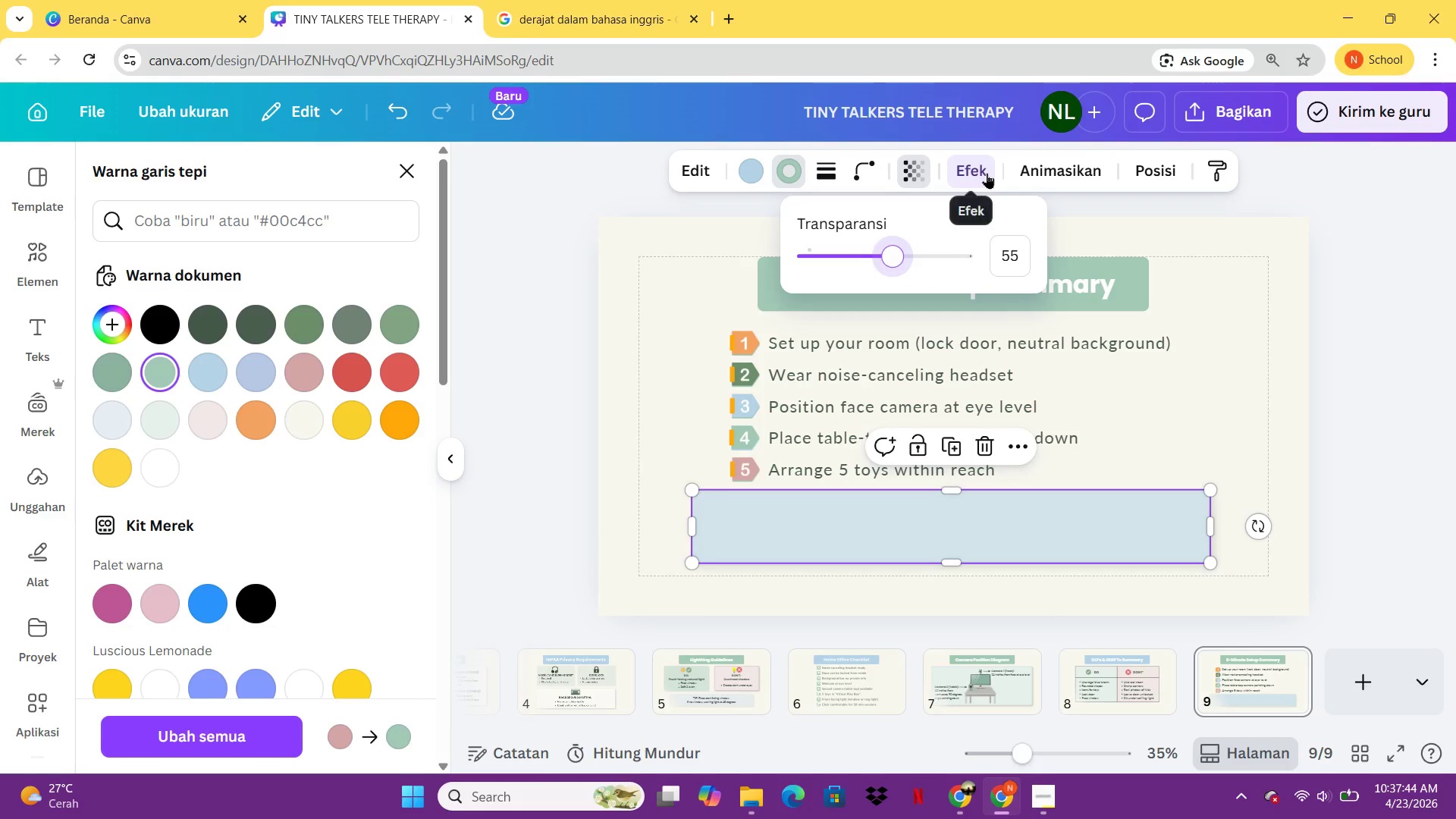 
left_click([987, 173])
 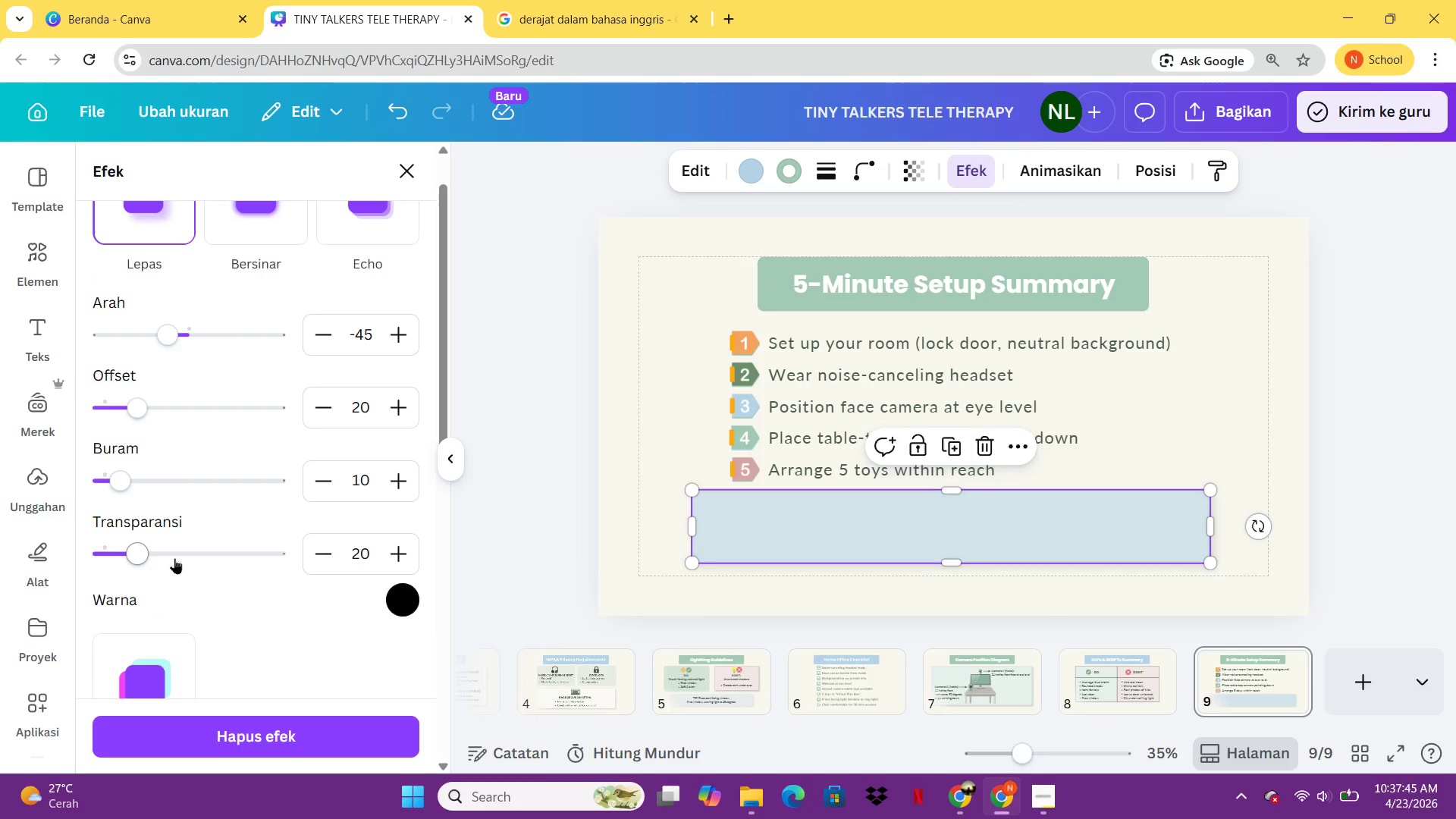 
left_click_drag(start_coordinate=[148, 541], to_coordinate=[210, 541])
 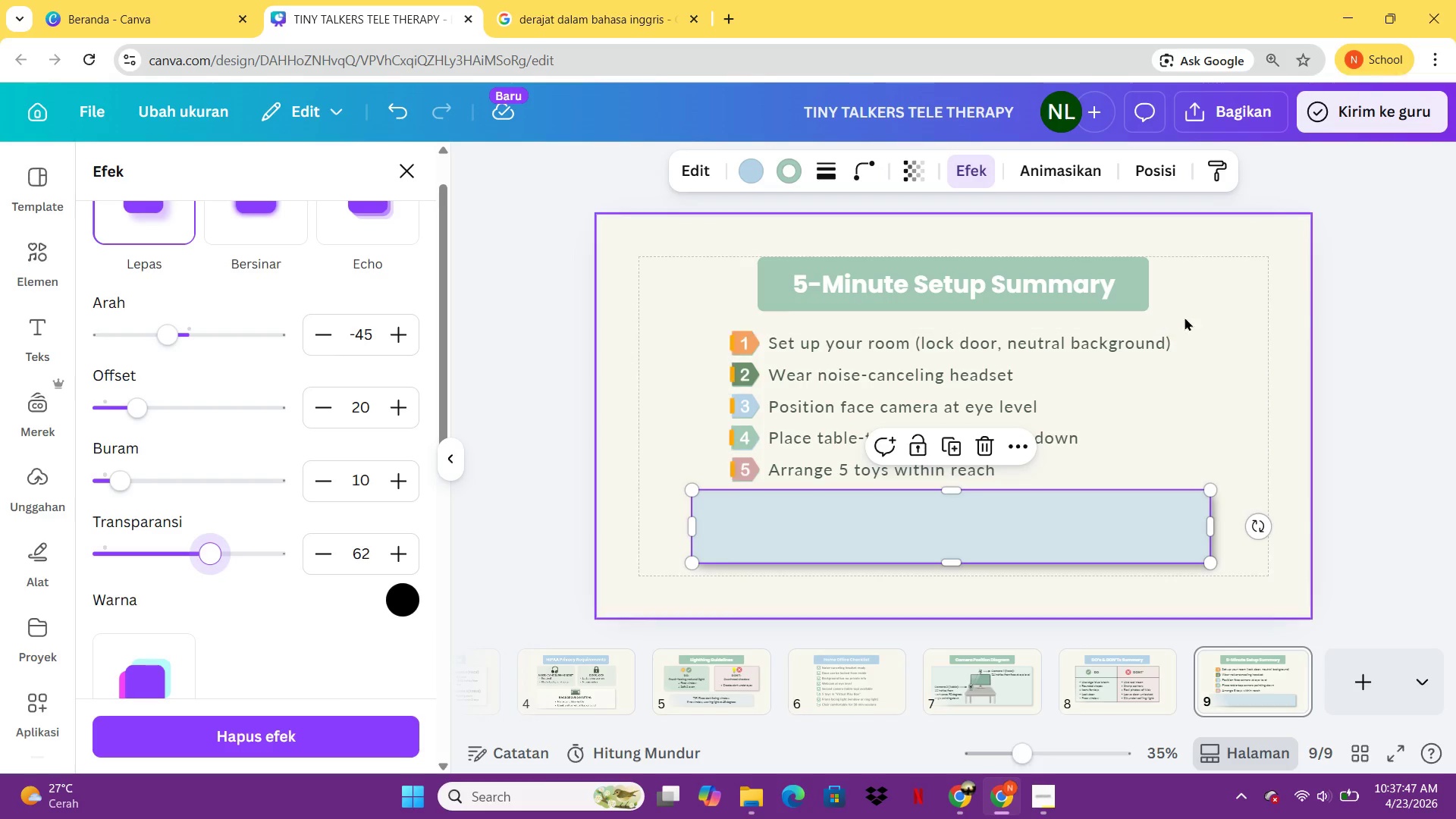 
left_click([1203, 315])
 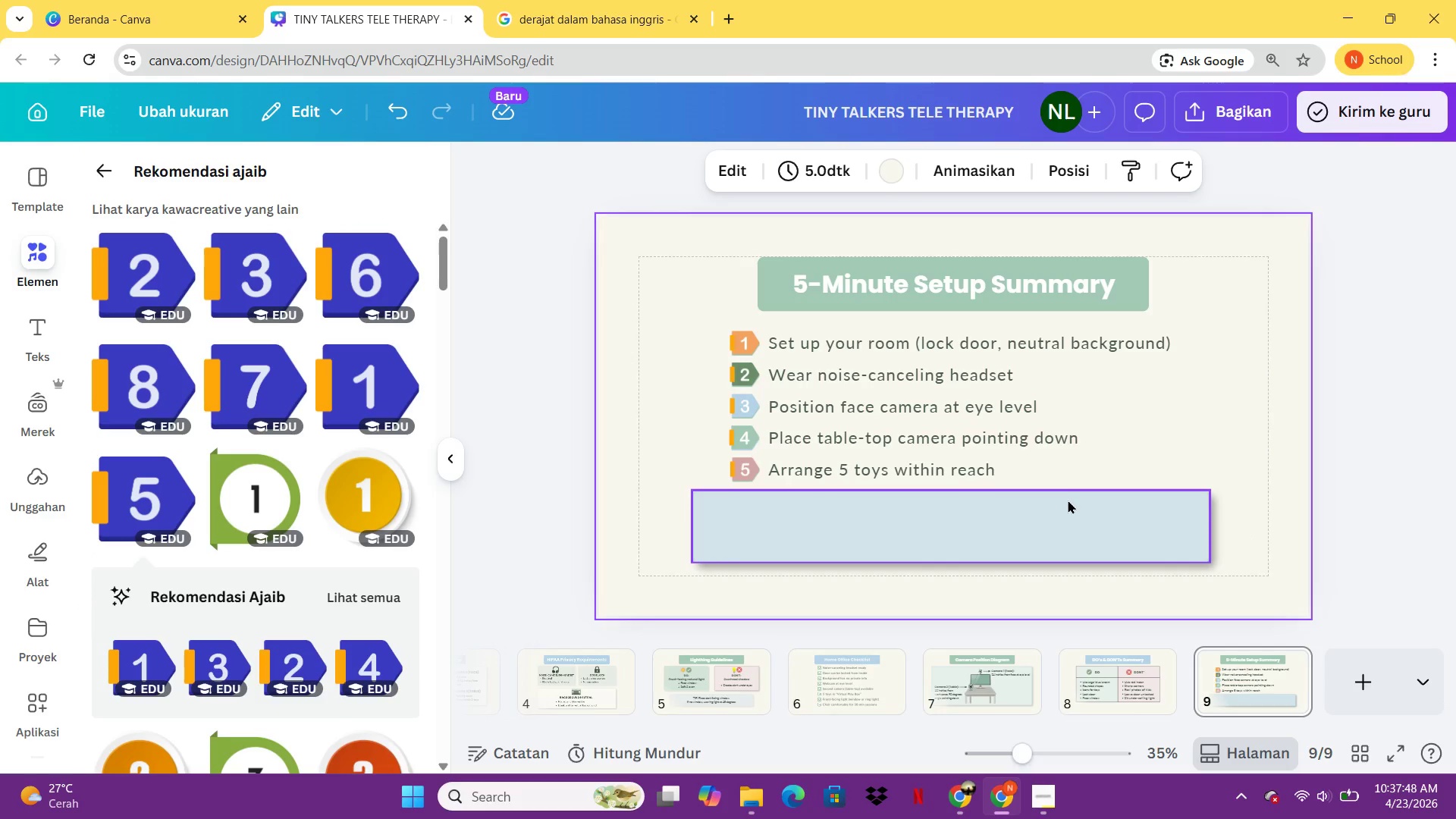 
left_click_drag(start_coordinate=[1066, 507], to_coordinate=[1084, 511])
 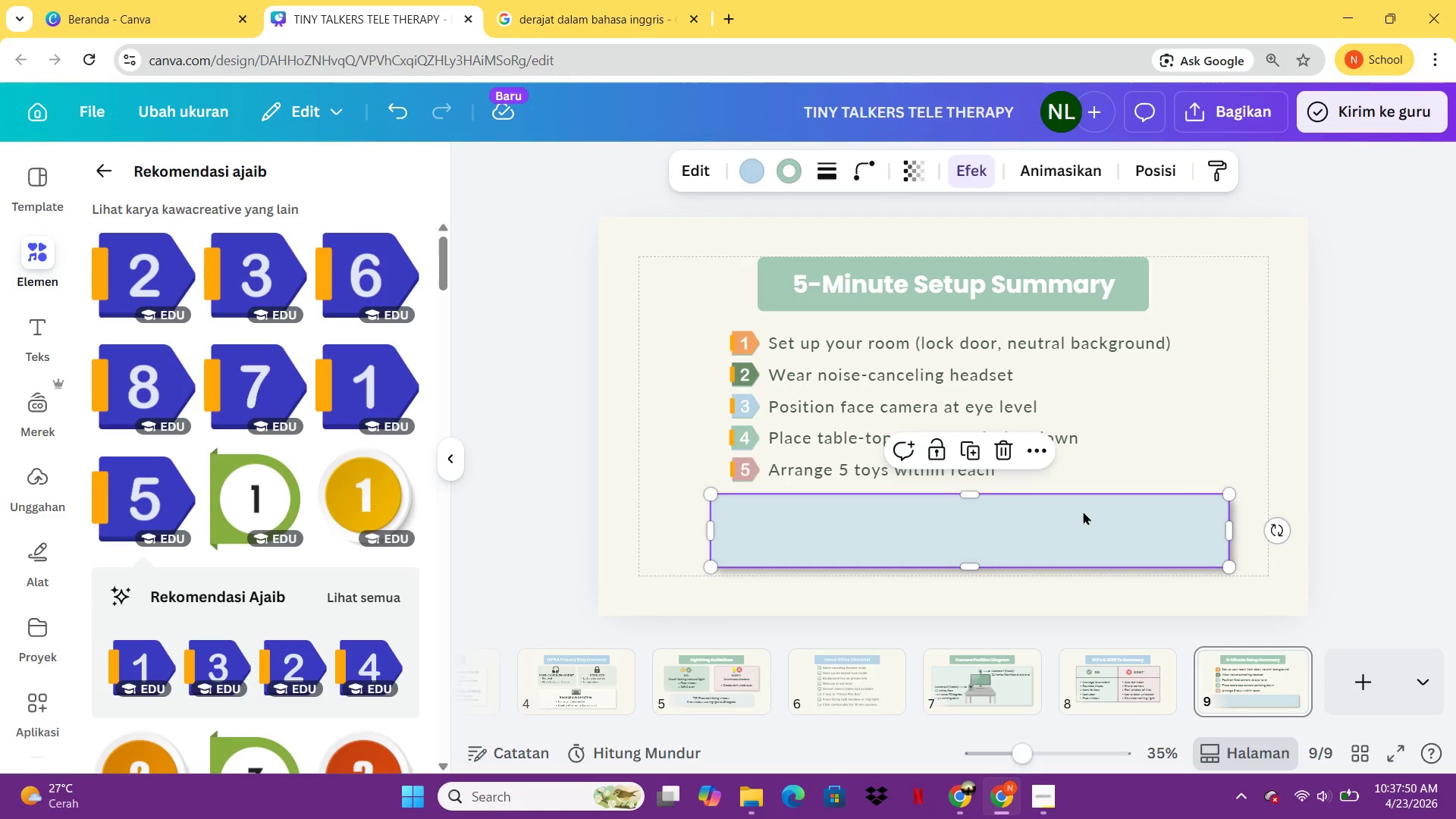 
left_click_drag(start_coordinate=[1083, 511], to_coordinate=[1072, 509])
 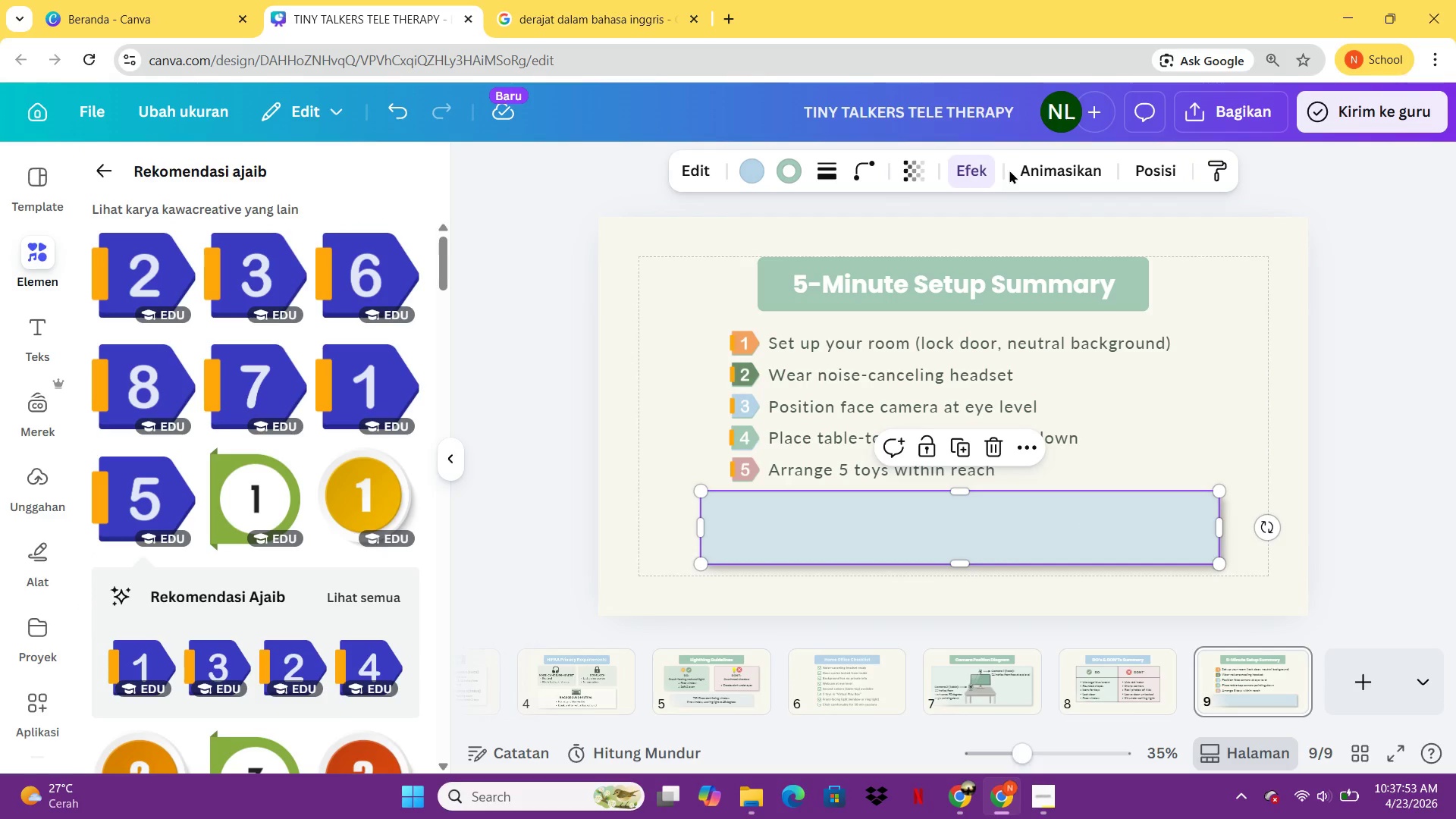 
left_click([977, 170])
 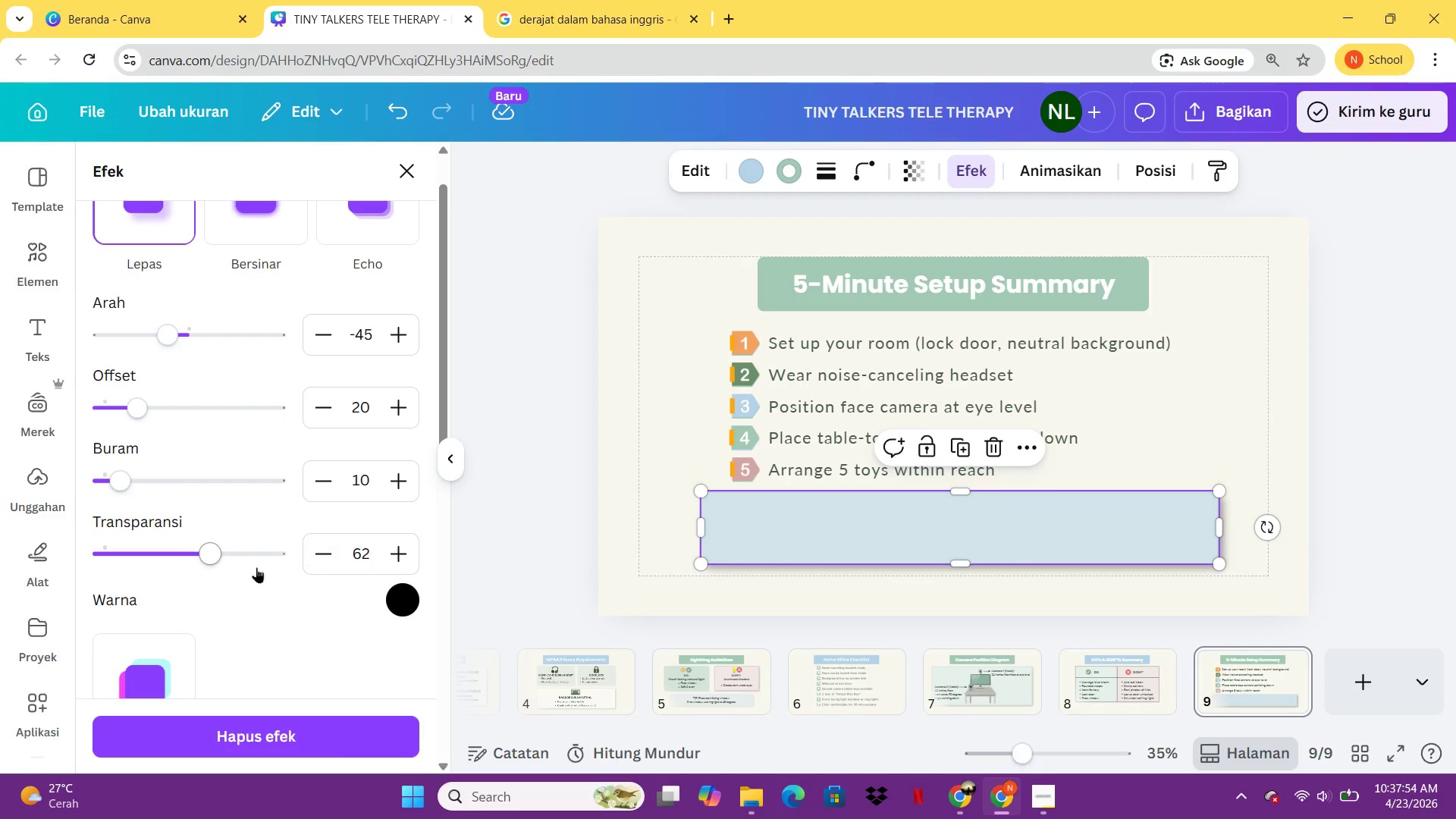 
left_click_drag(start_coordinate=[210, 557], to_coordinate=[172, 549])
 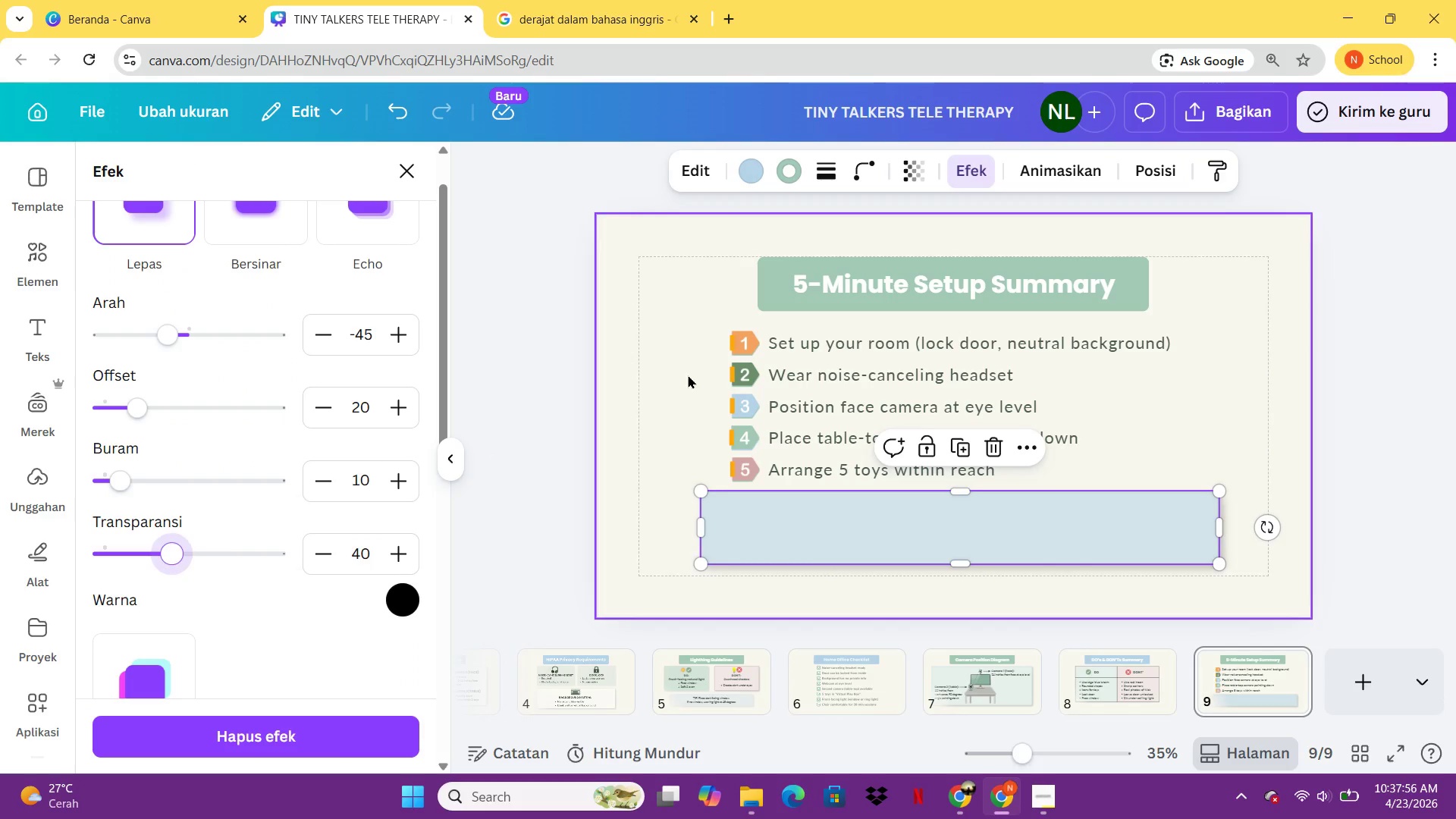 
left_click([688, 375])
 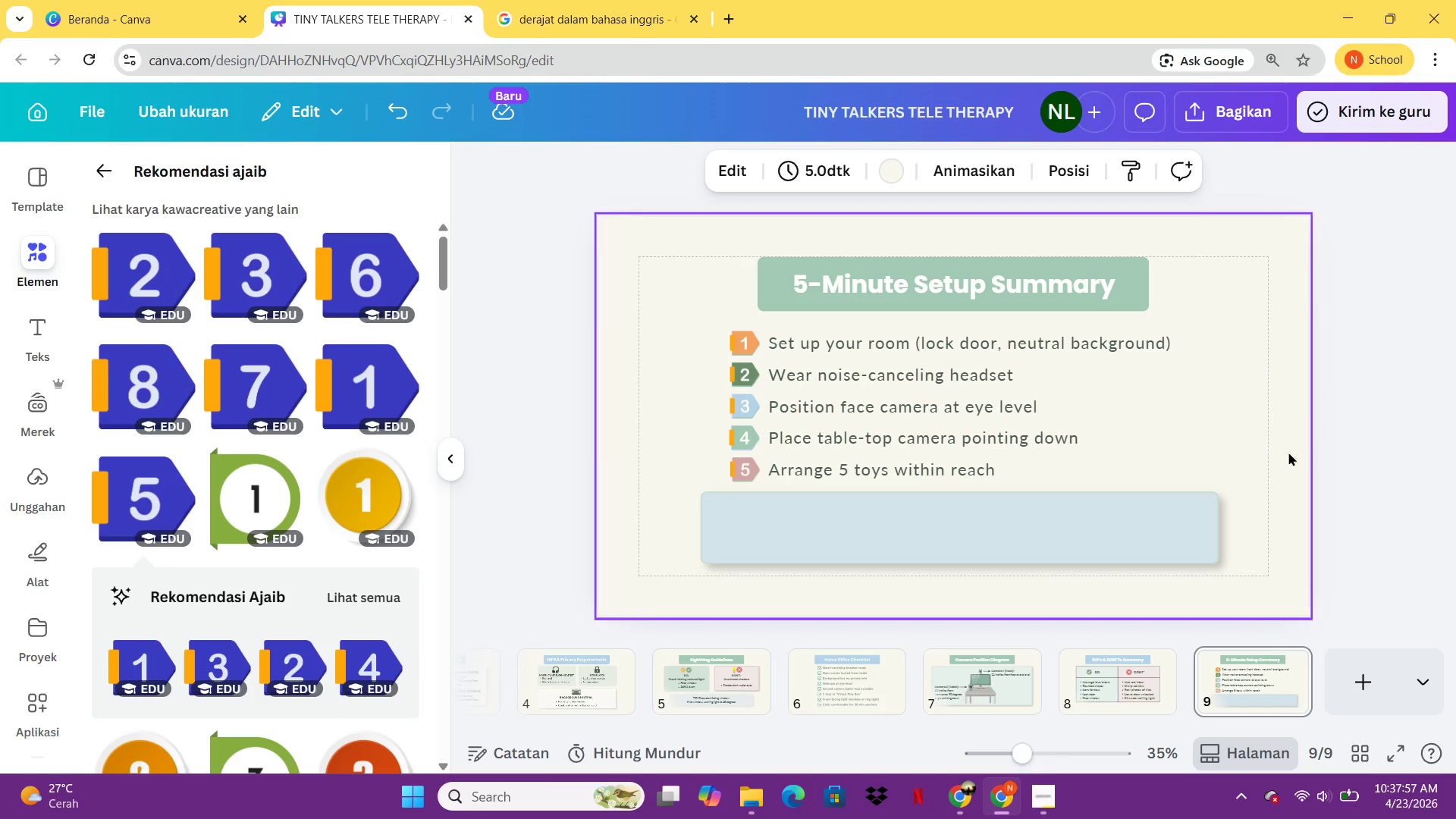 
left_click([1201, 522])
 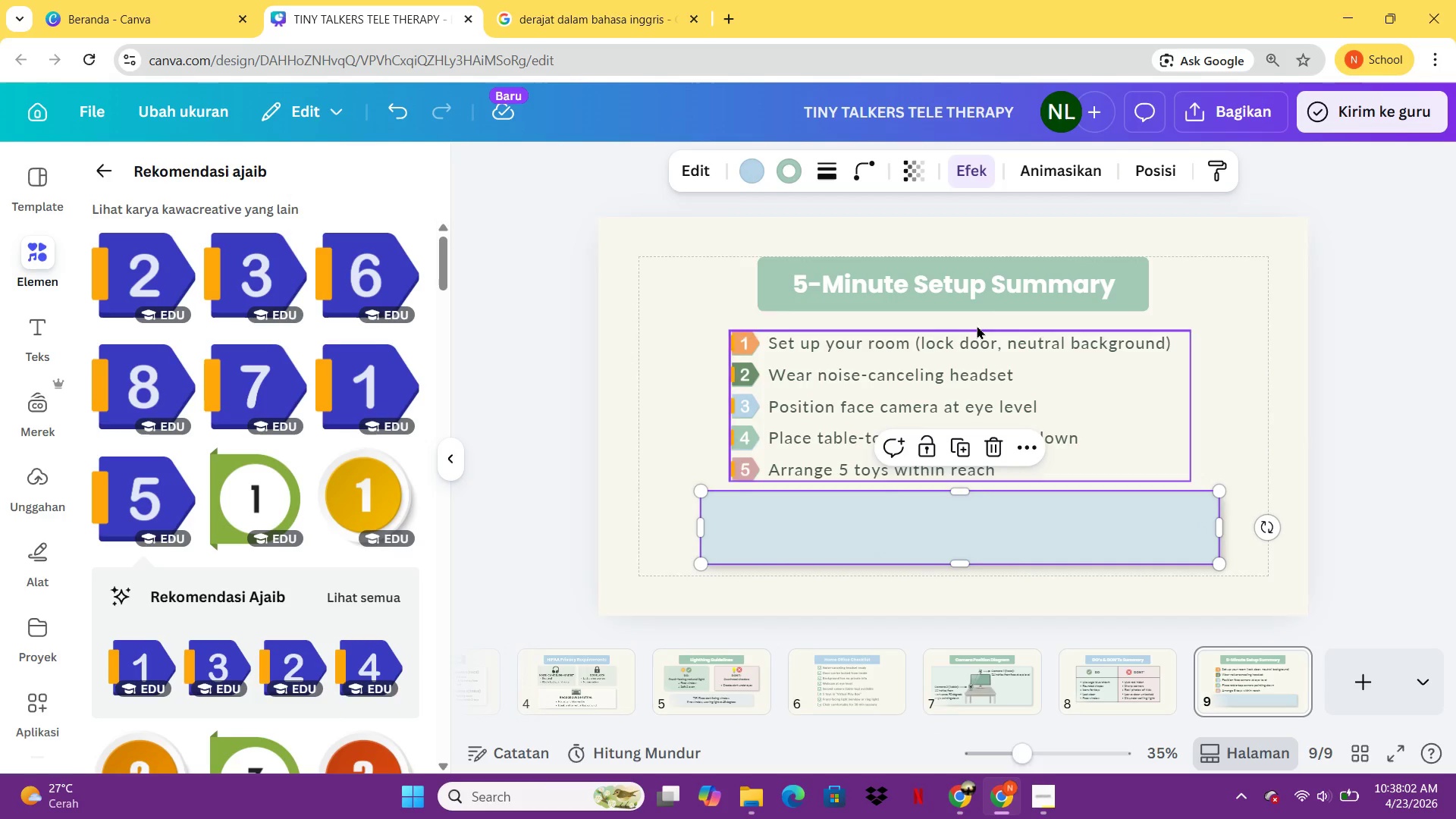 
wait(6.84)
 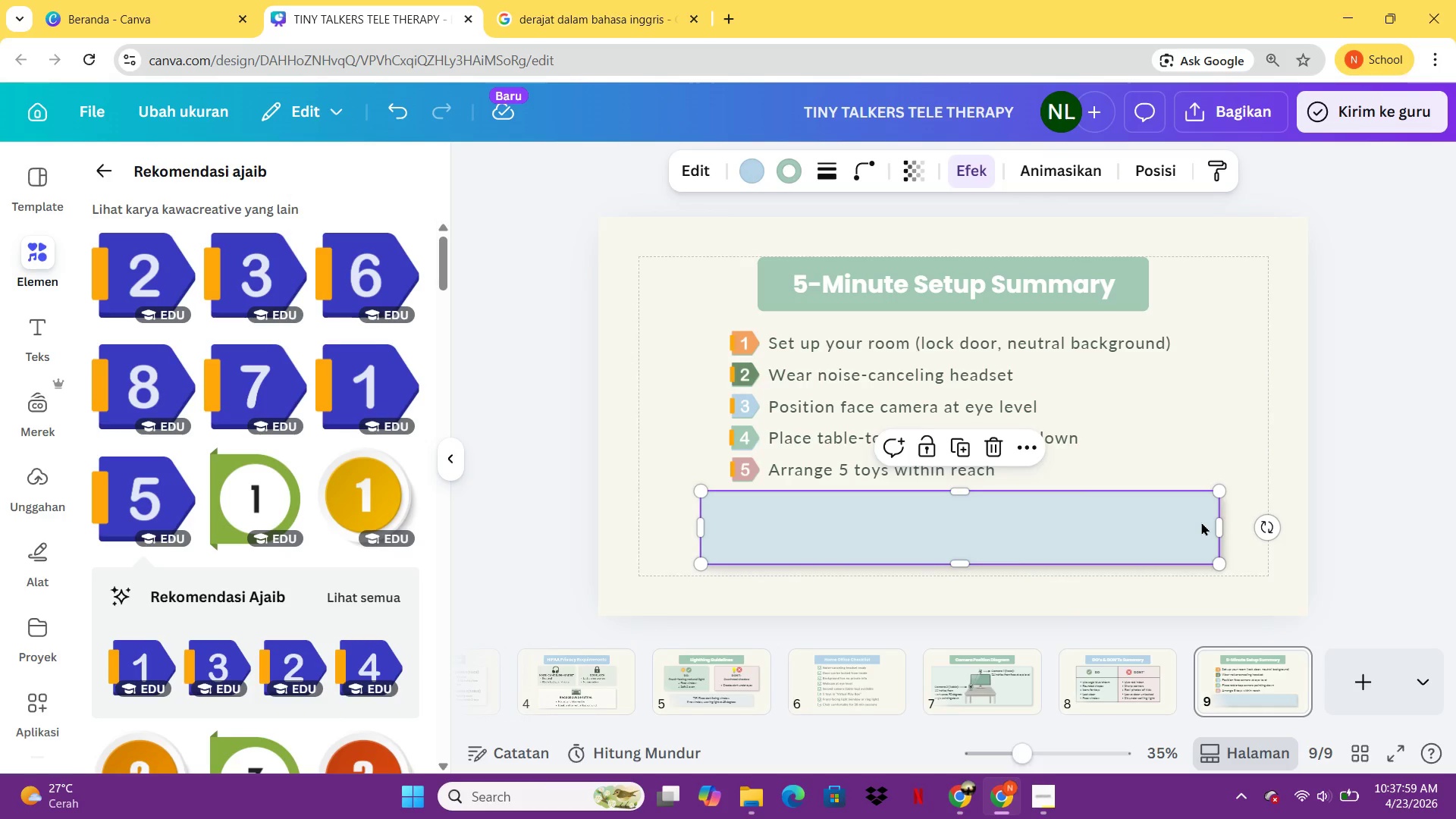 
left_click([892, 695])
 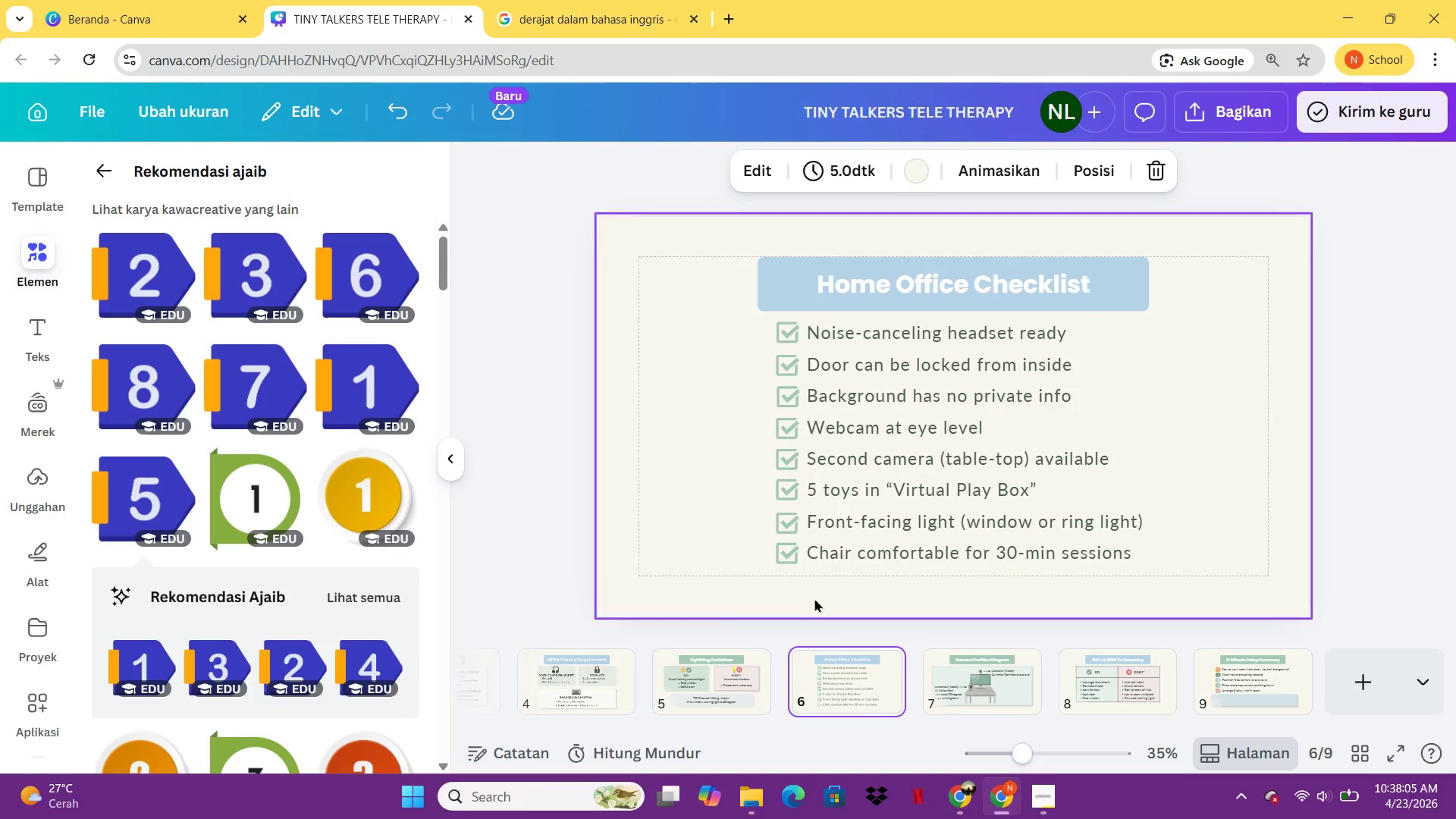 
left_click([919, 516])
 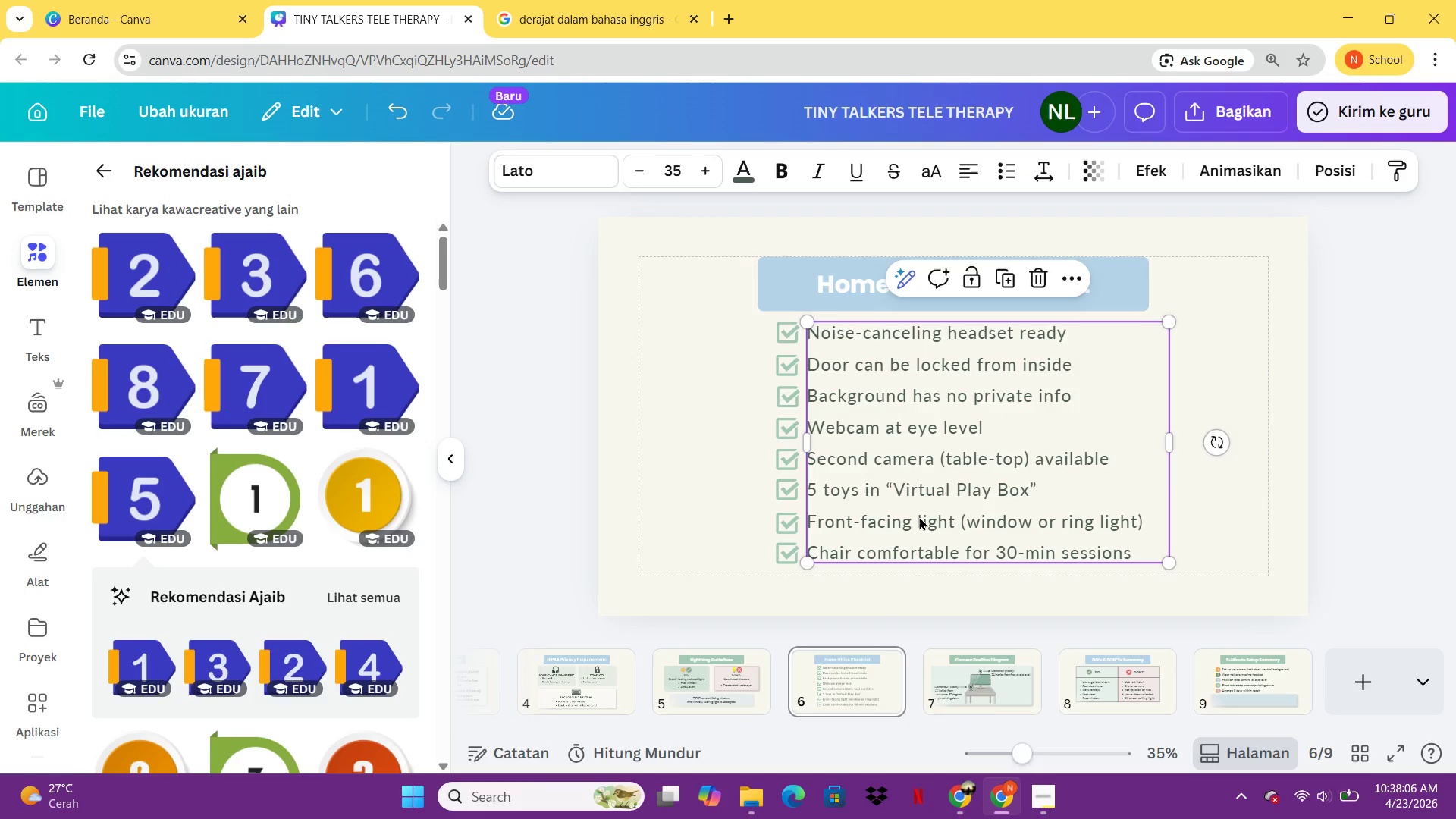 
key(Control+ControlLeft)
 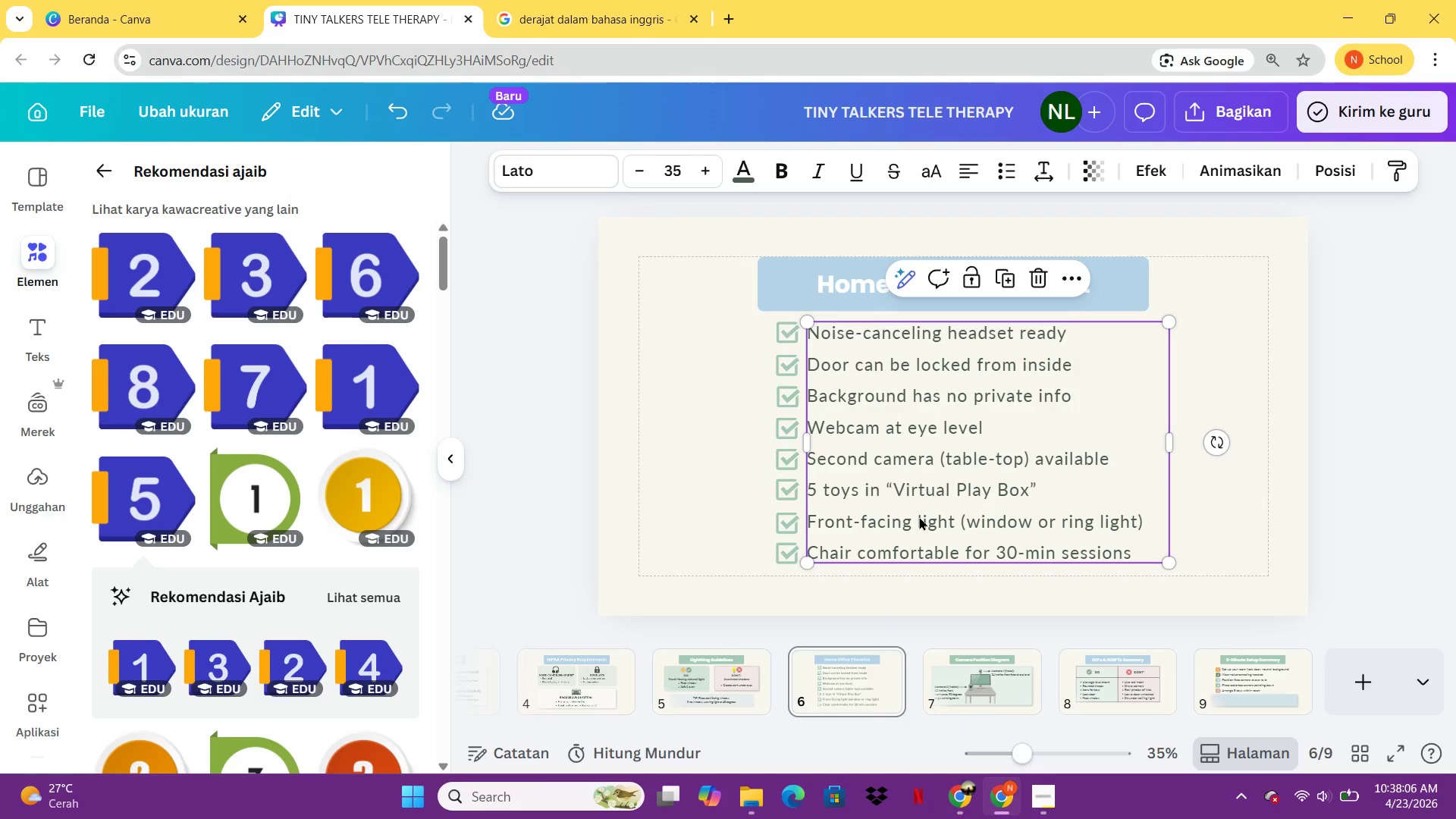 
key(Control+C)
 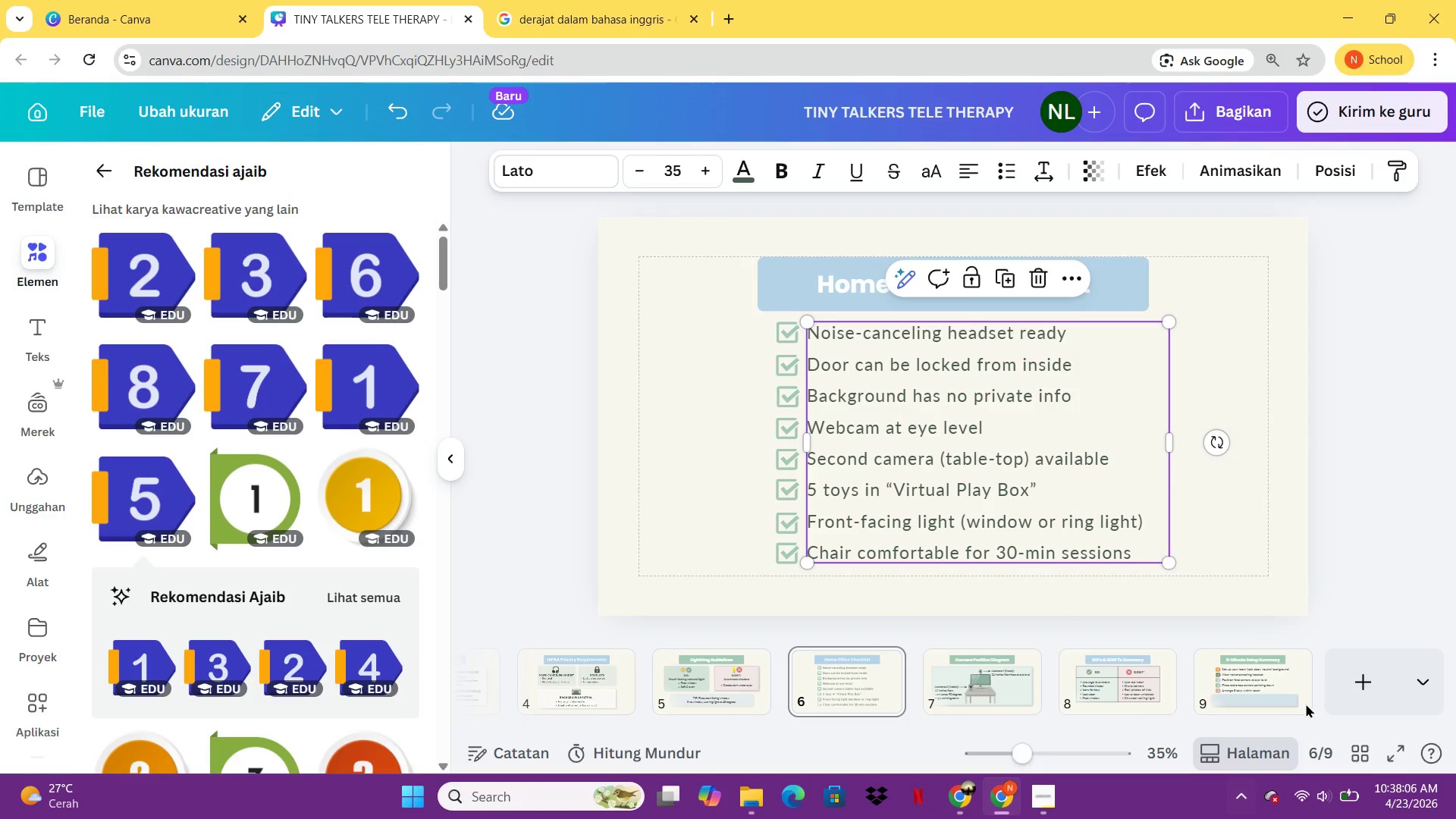 
left_click([1301, 689])
 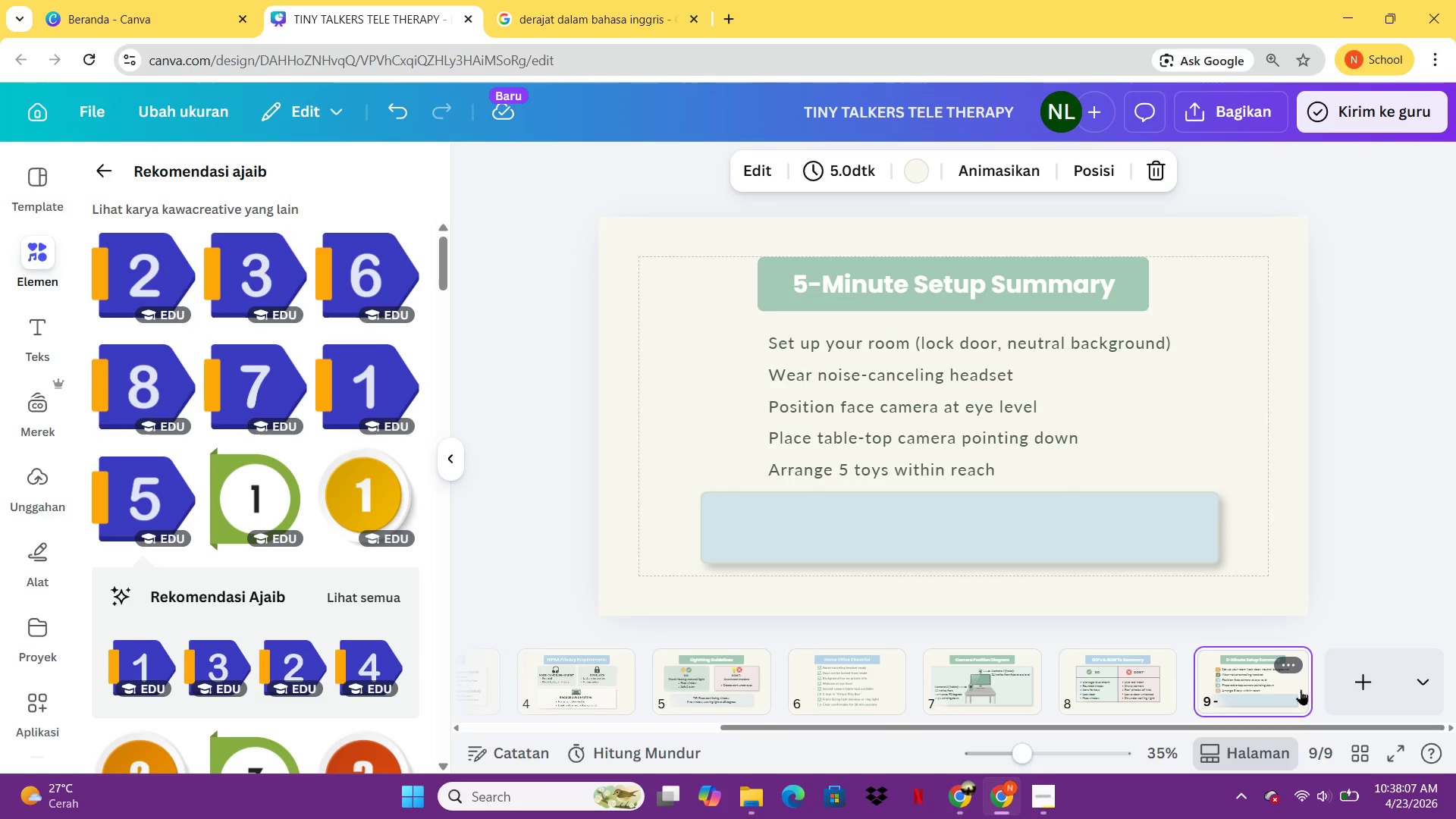 
key(Control+ControlLeft)
 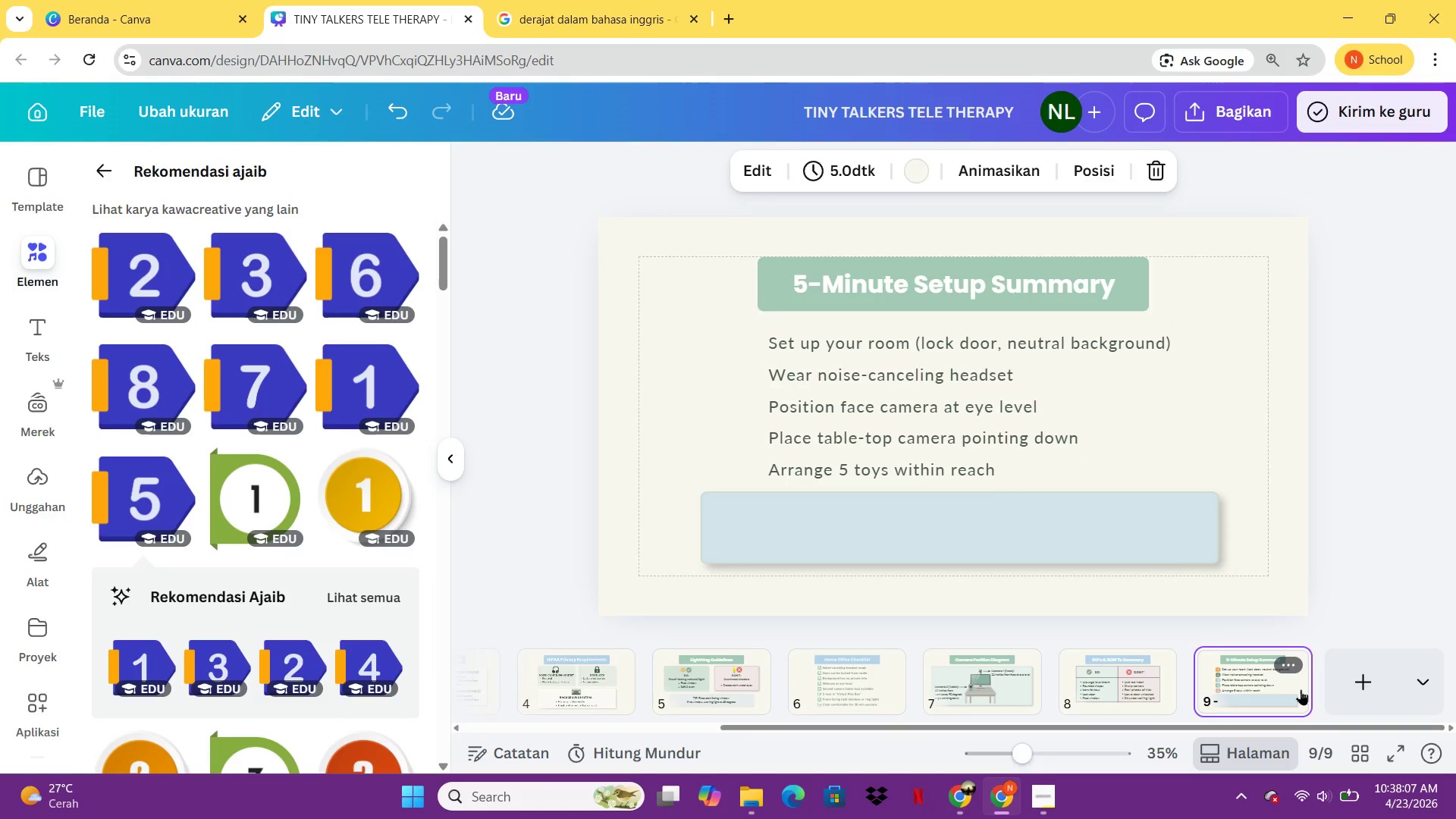 
key(Control+V)
 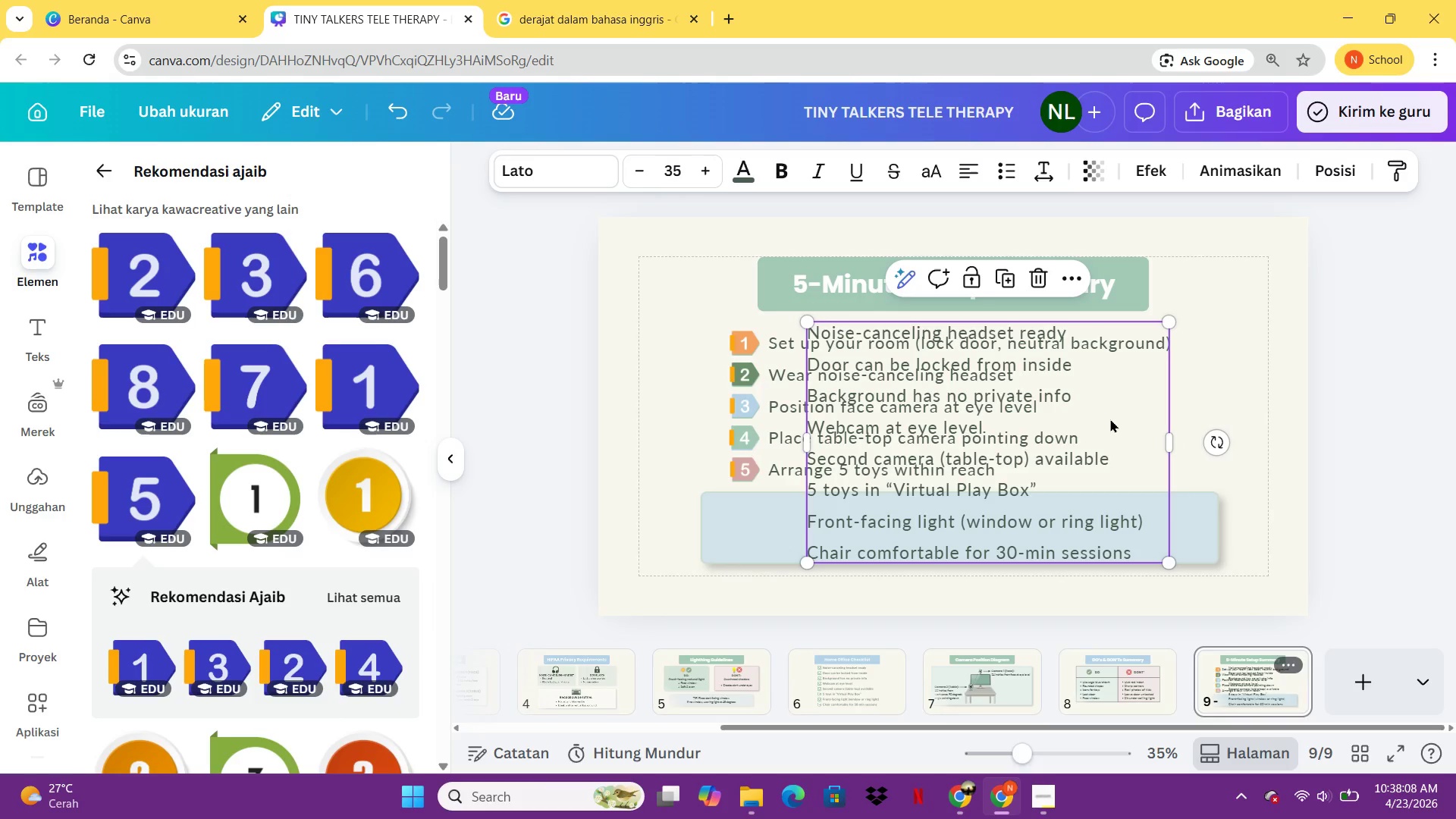 
left_click([1109, 418])
 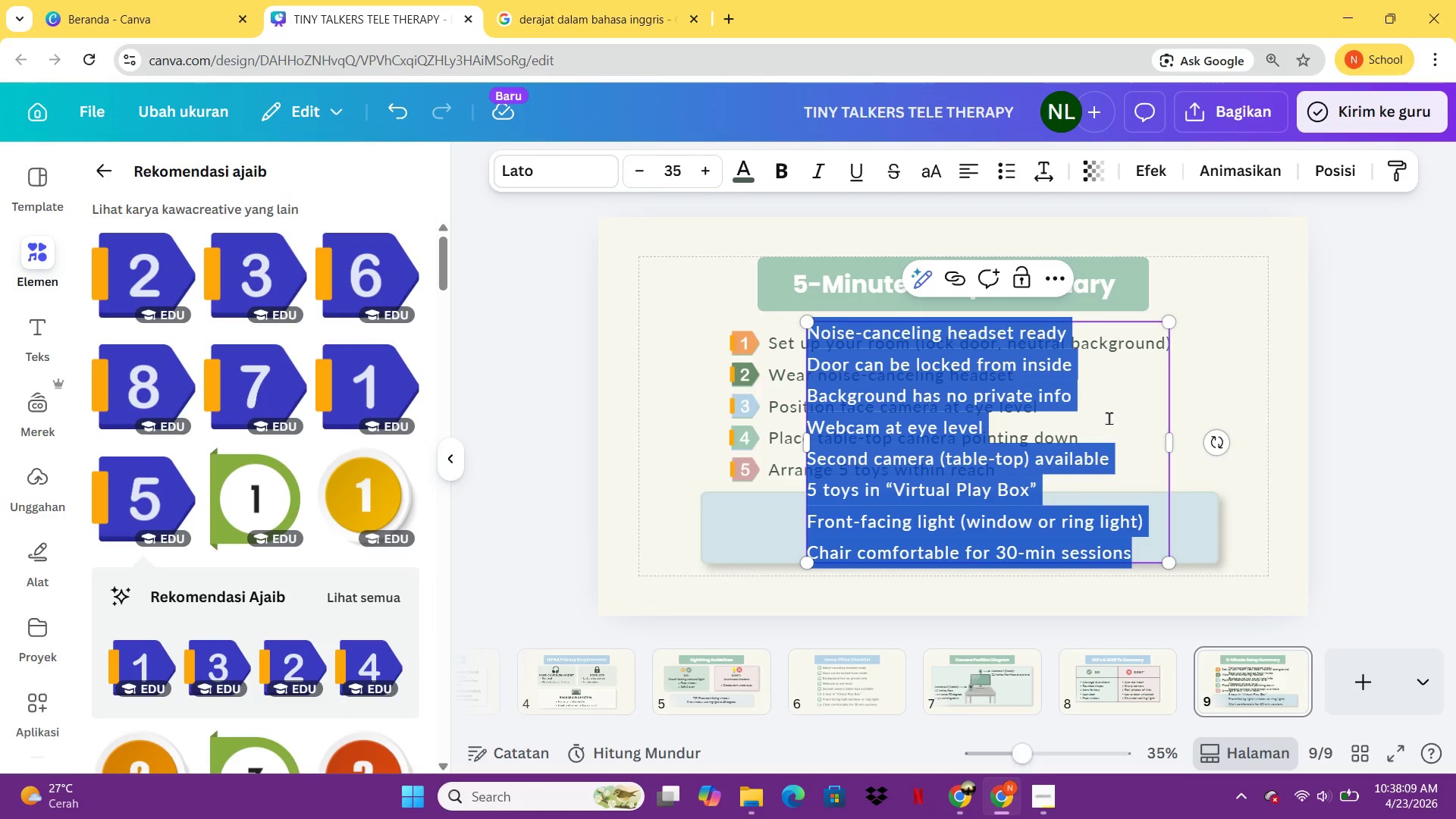 
type(Complete this in under 15 minutes)
 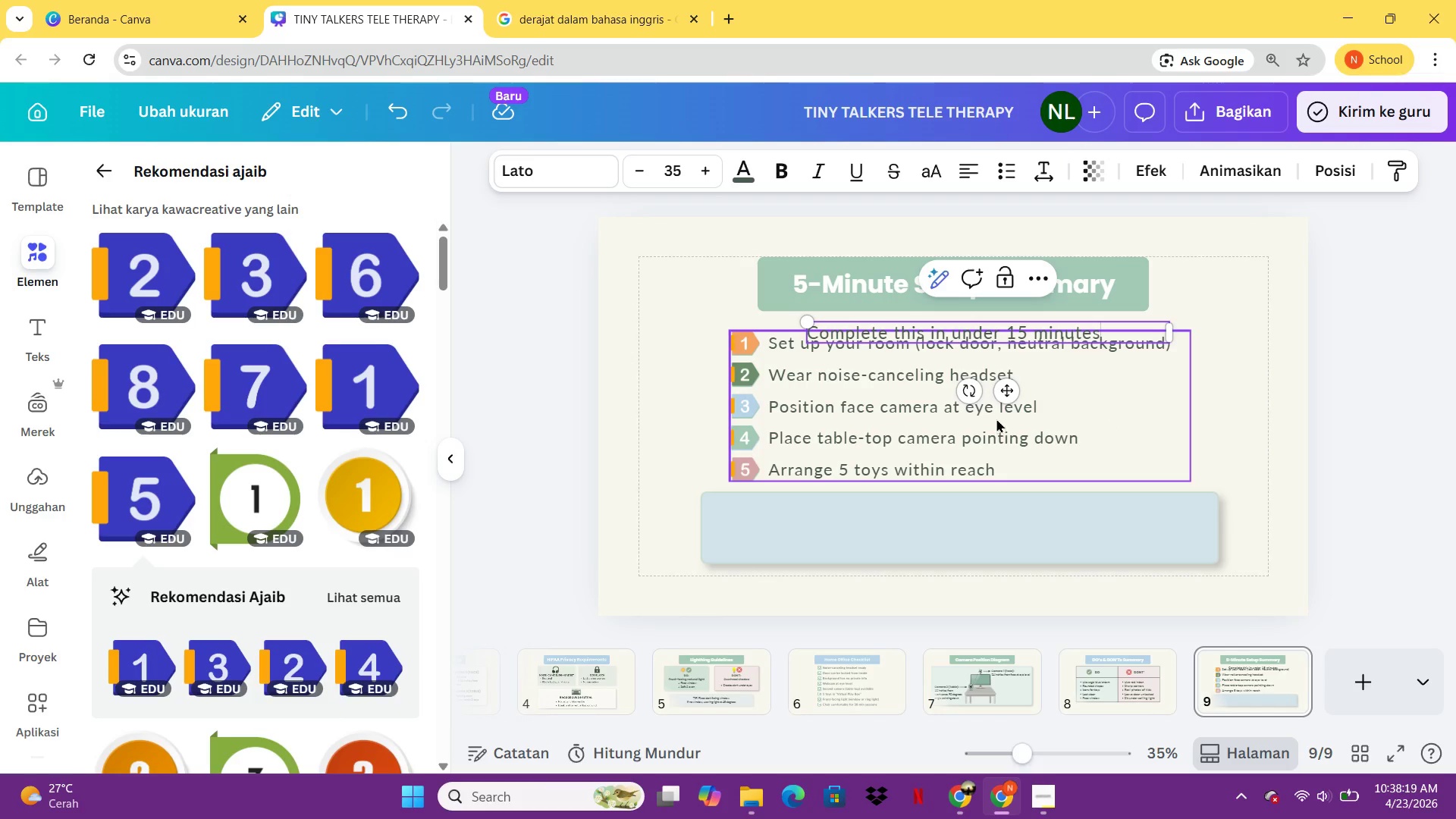 
left_click_drag(start_coordinate=[1002, 400], to_coordinate=[975, 598])
 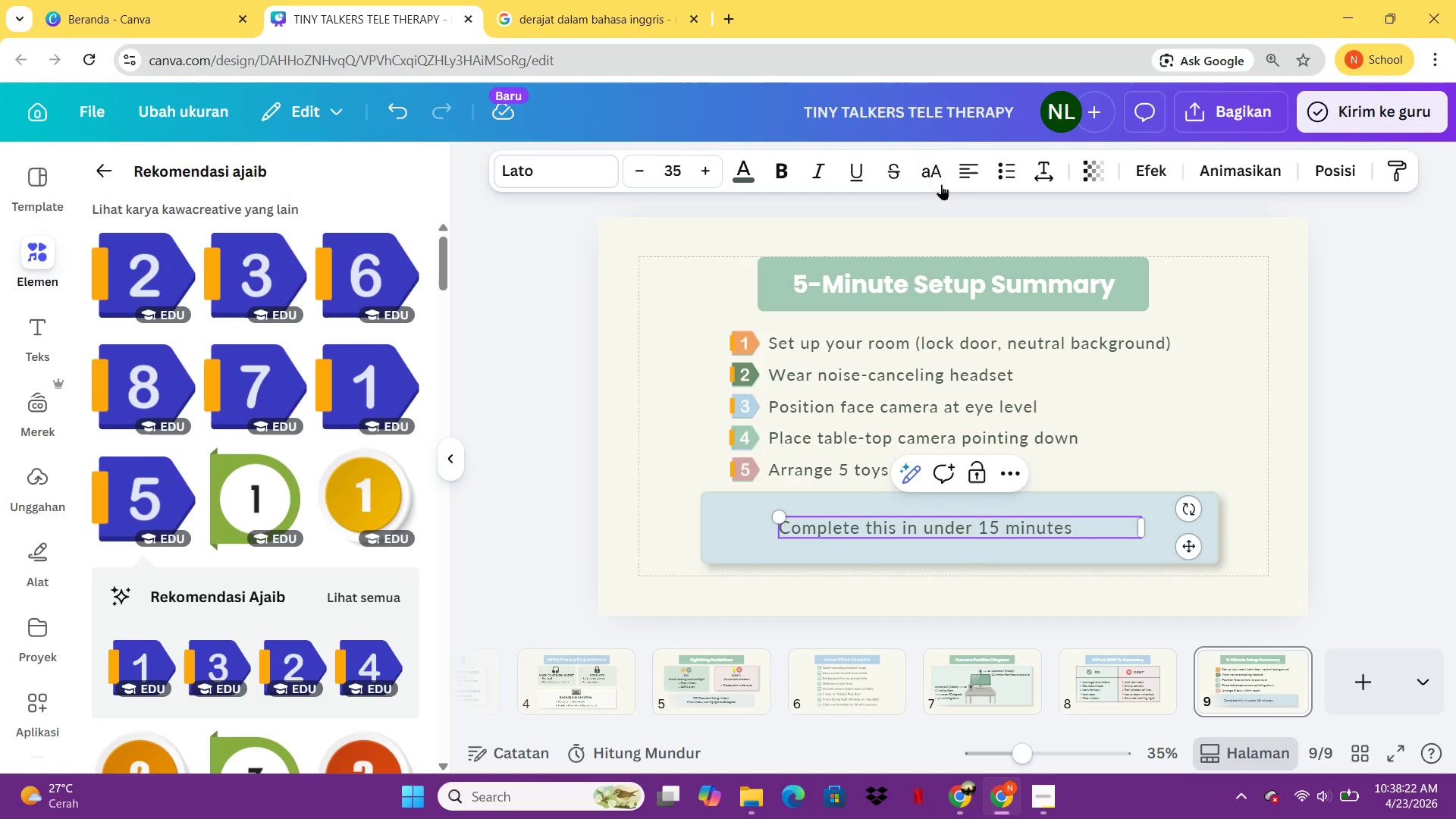 
left_click([977, 178])
 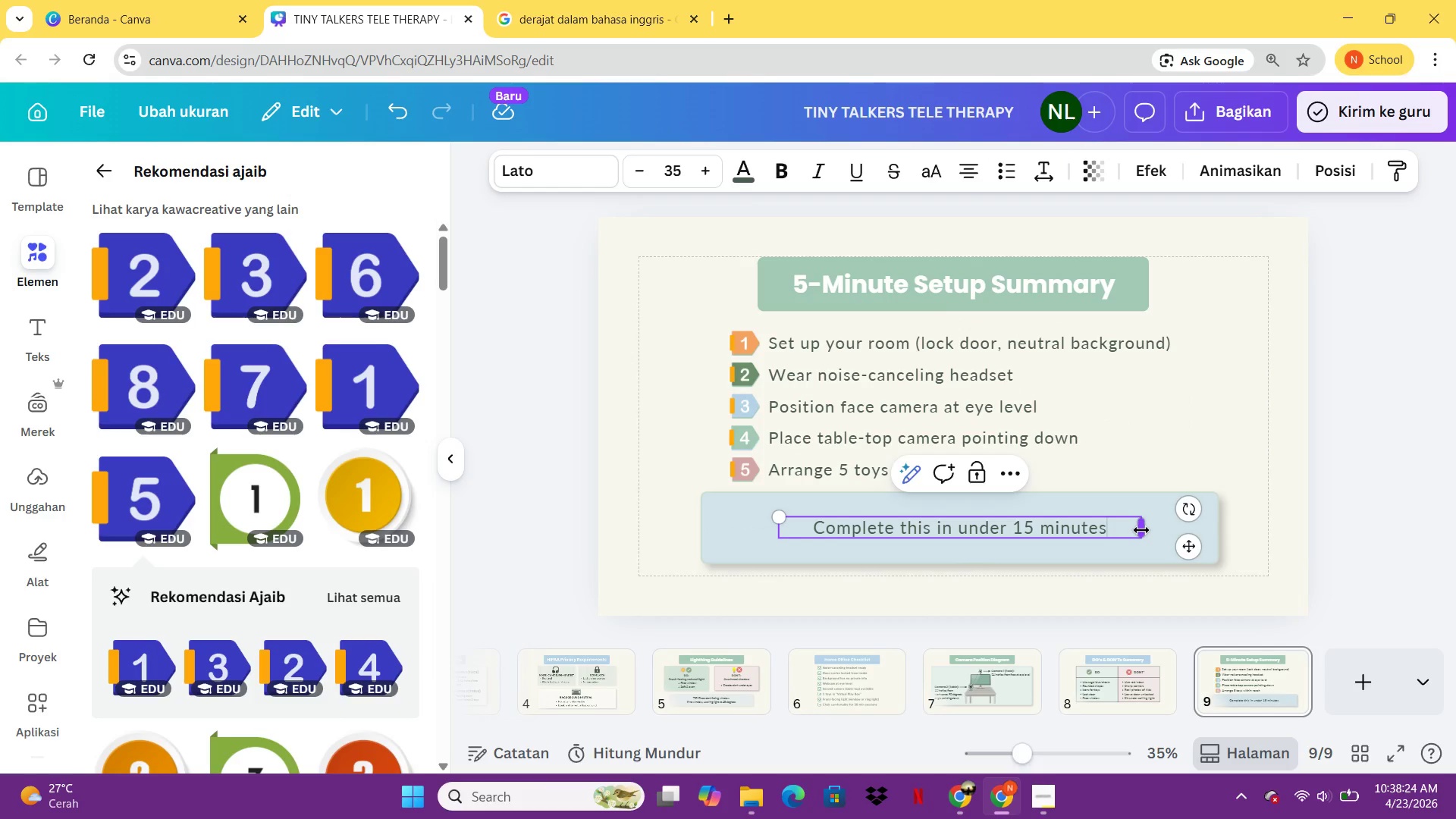 
left_click_drag(start_coordinate=[1141, 530], to_coordinate=[1121, 532])
 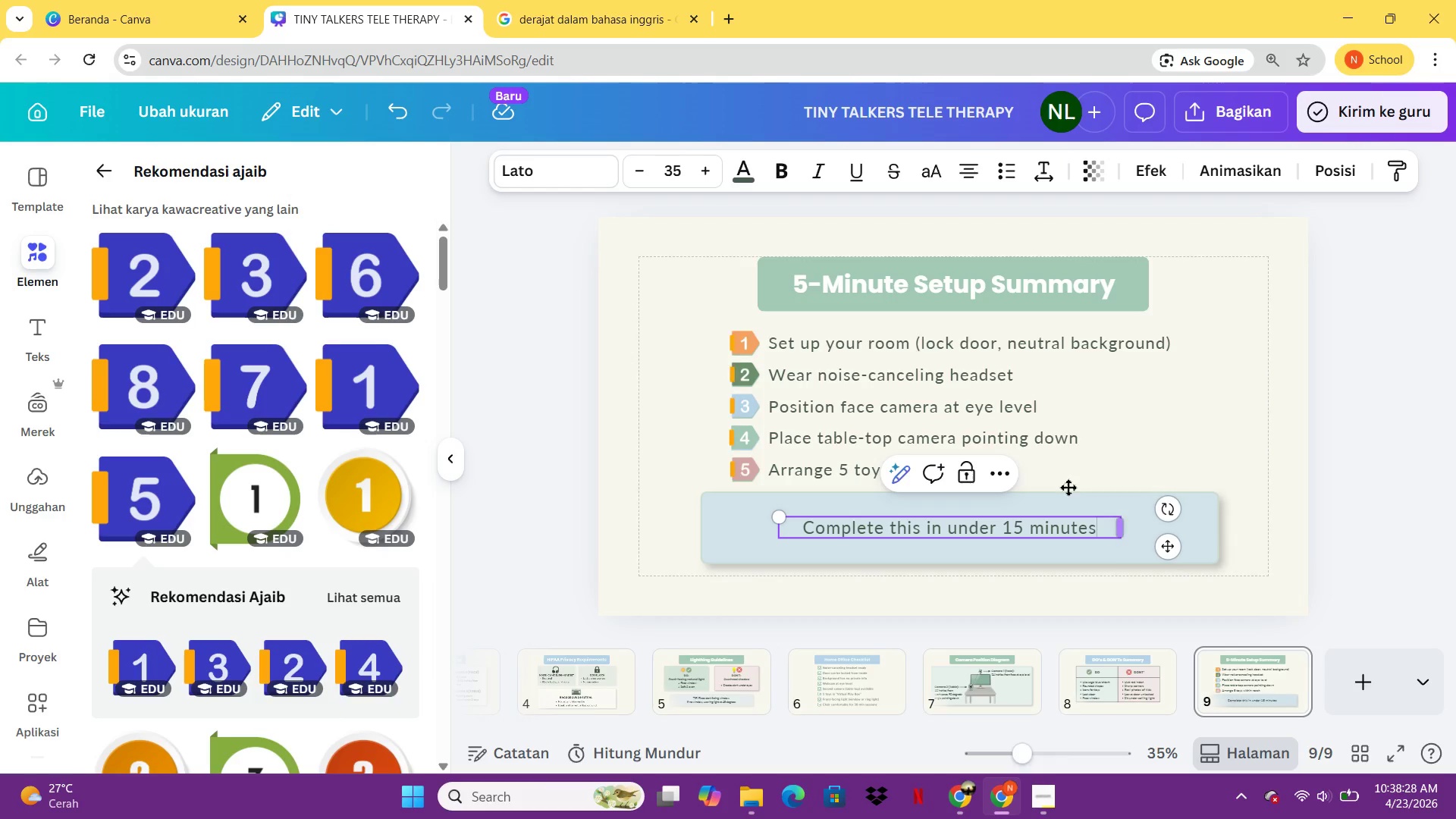 
left_click([770, 177])
 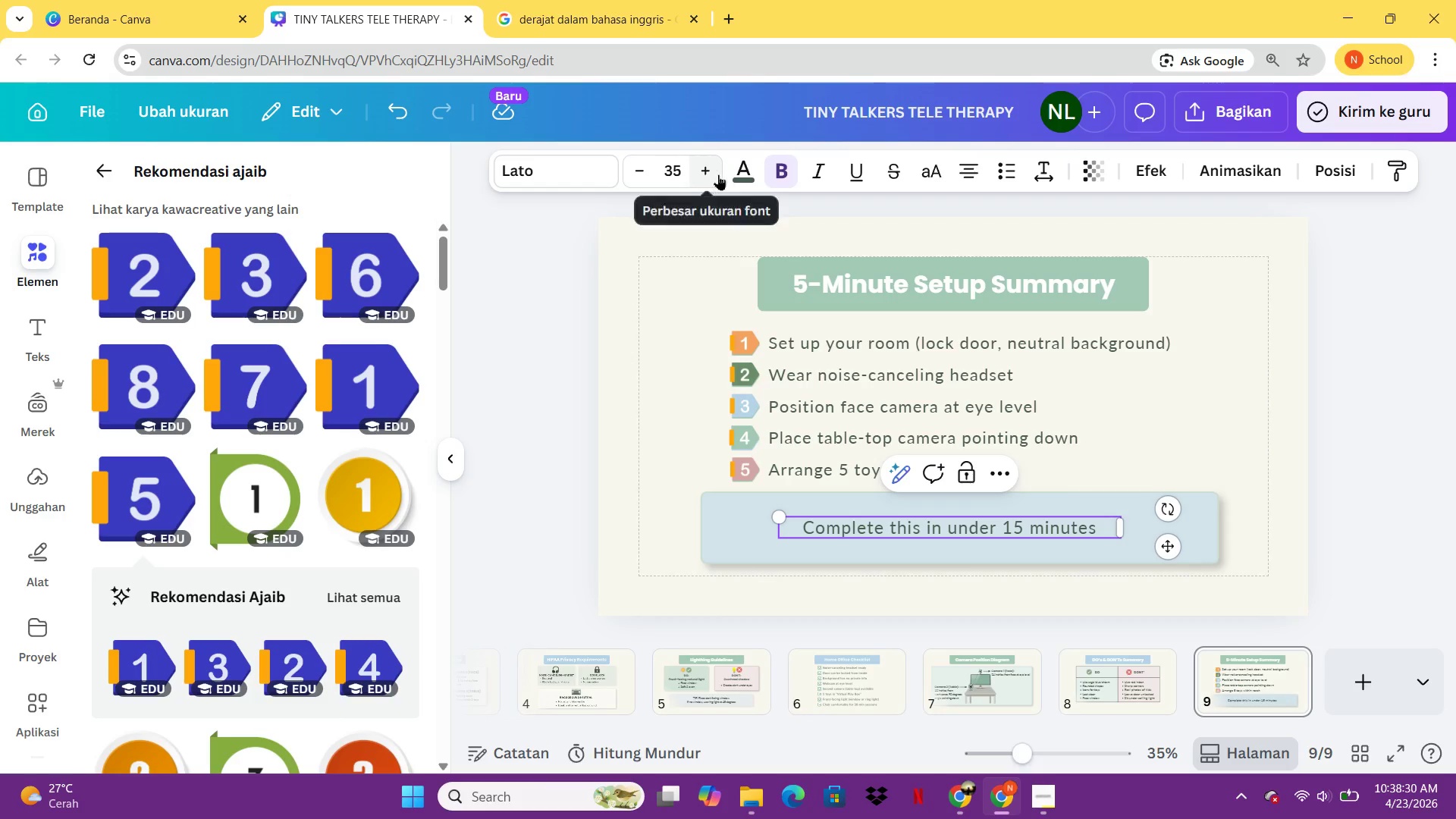 
left_click([730, 175])
 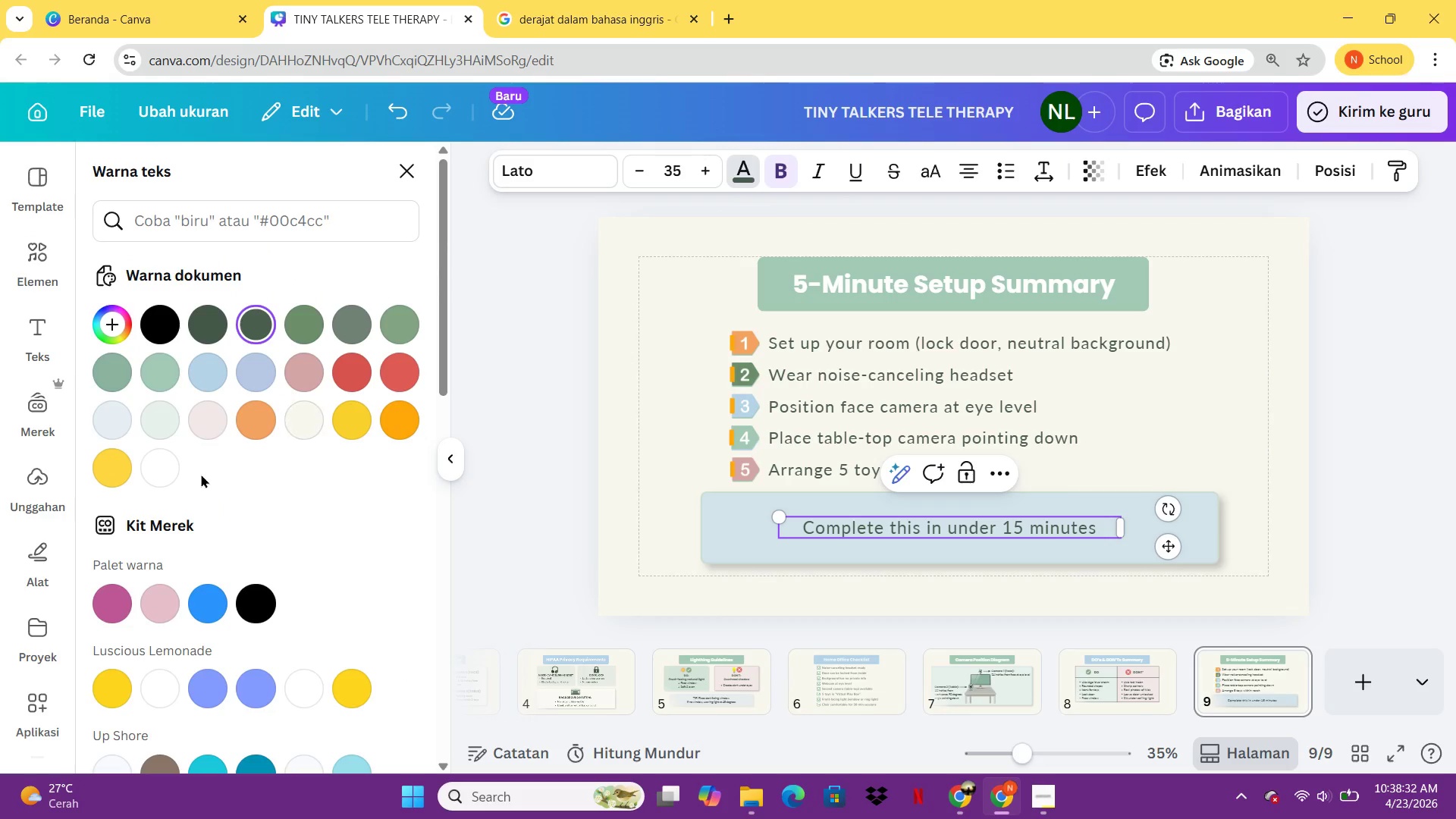 
left_click([155, 466])
 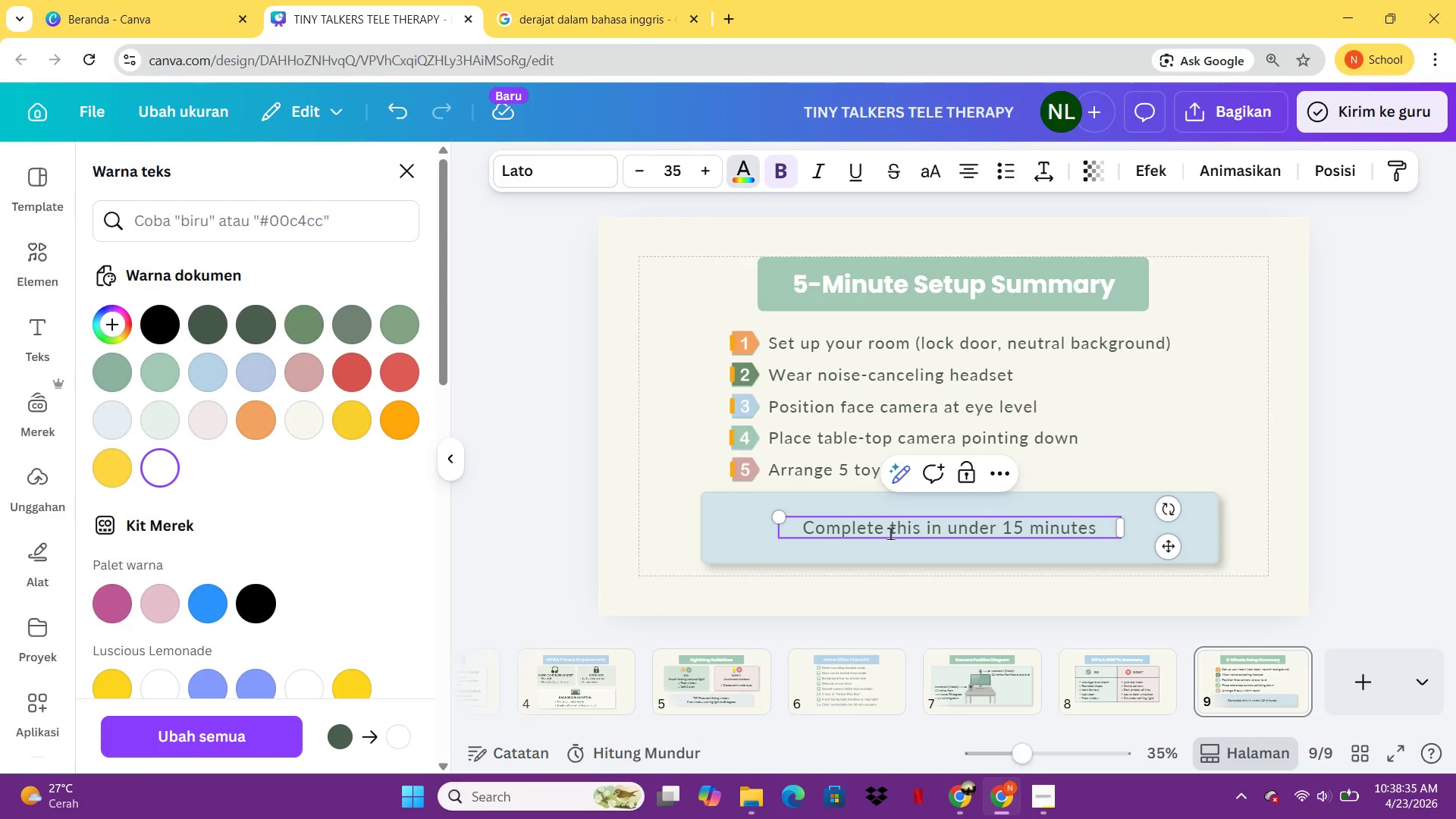 
left_click([724, 526])
 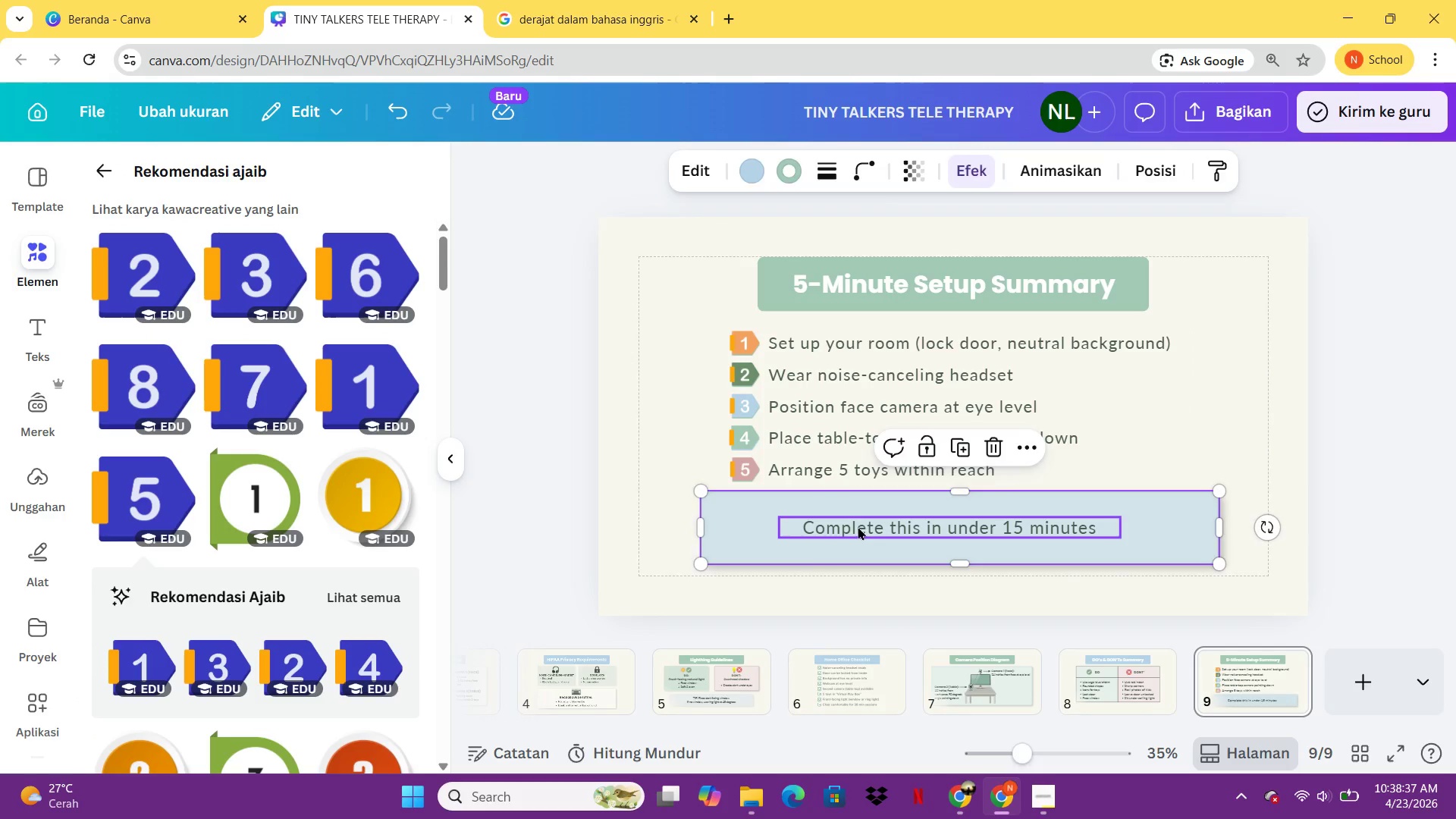 
left_click([865, 524])
 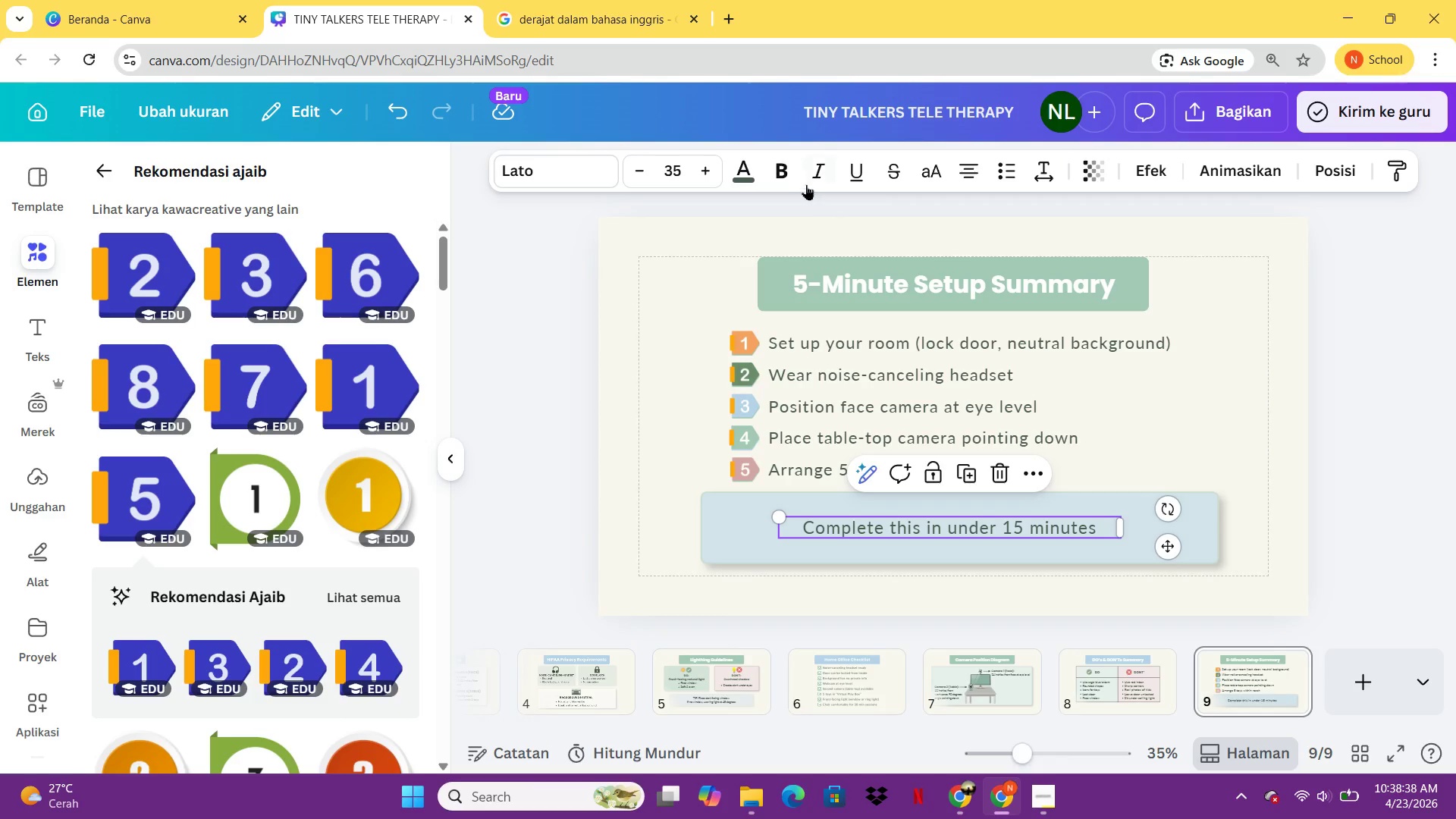 
left_click([786, 171])
 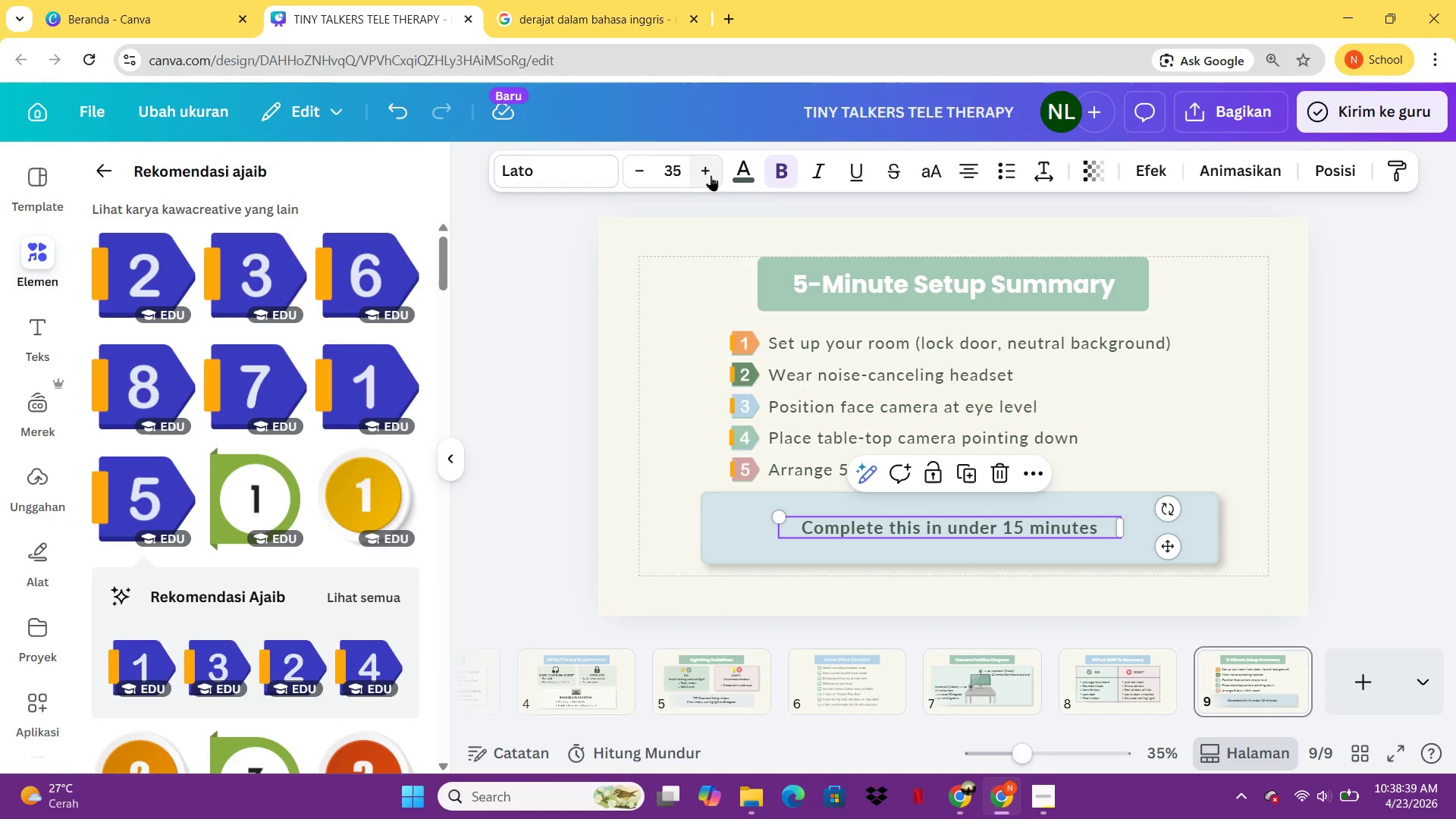 
left_click([739, 179])
 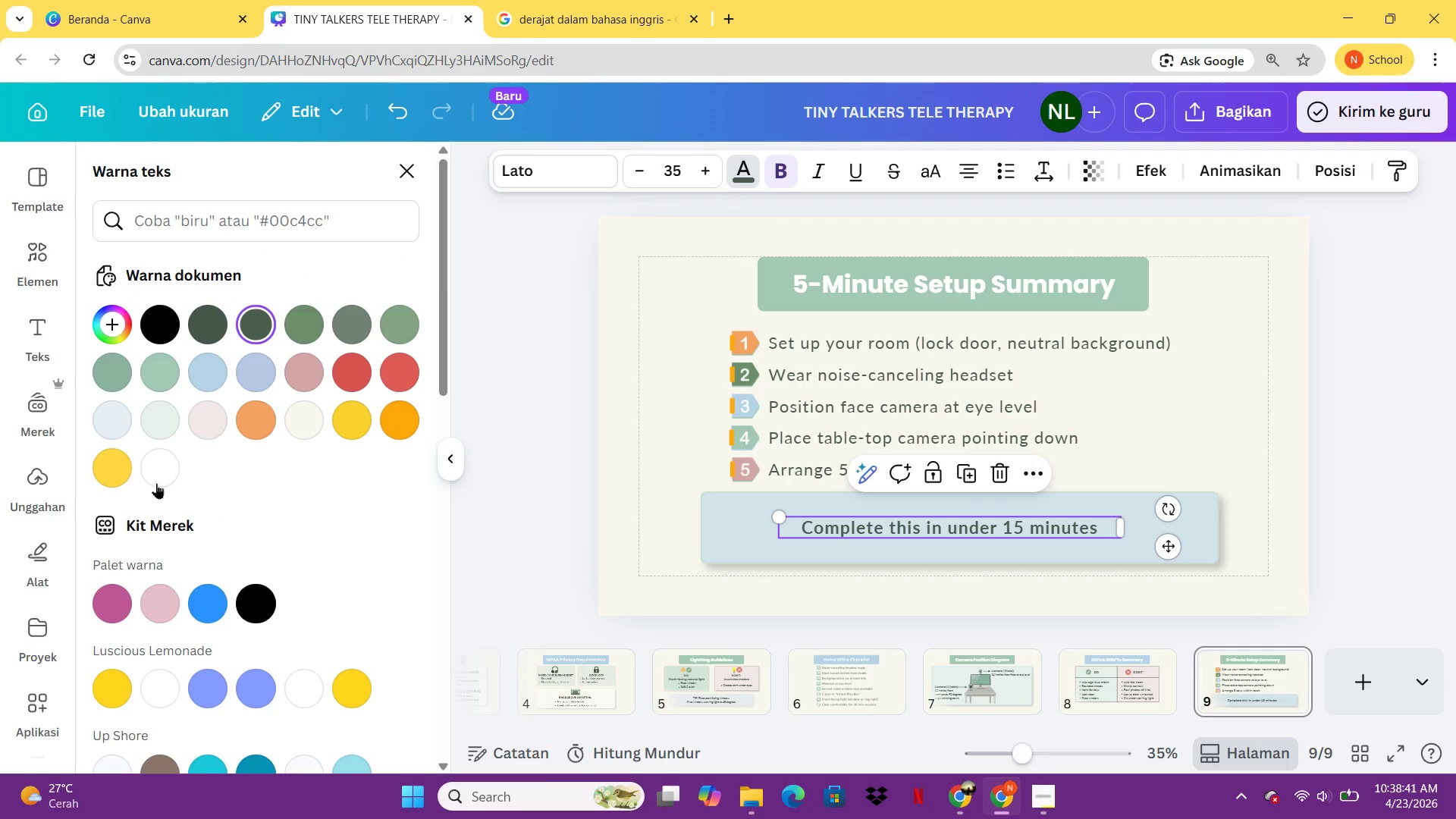 
left_click([158, 476])
 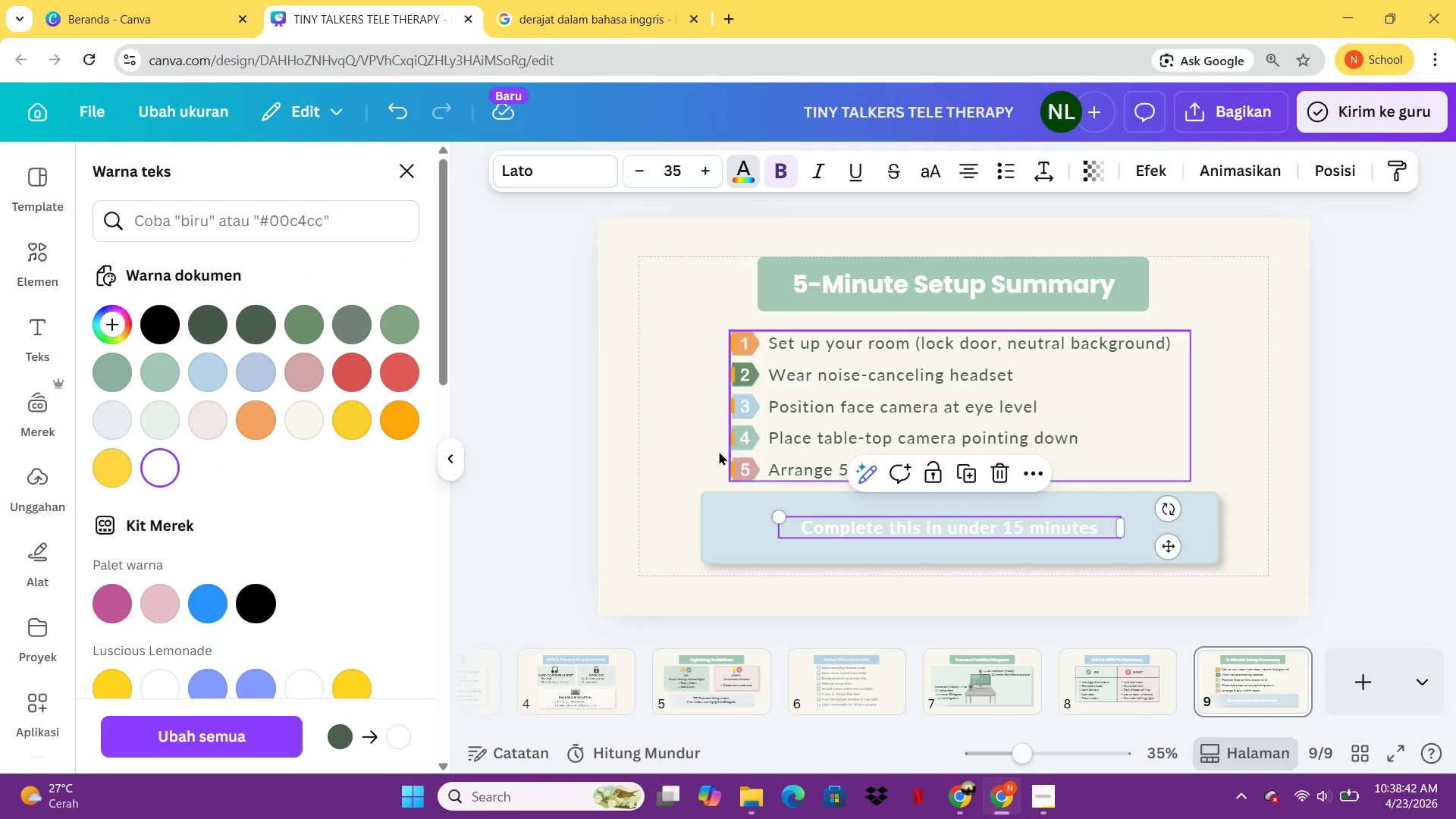 
left_click([718, 499])
 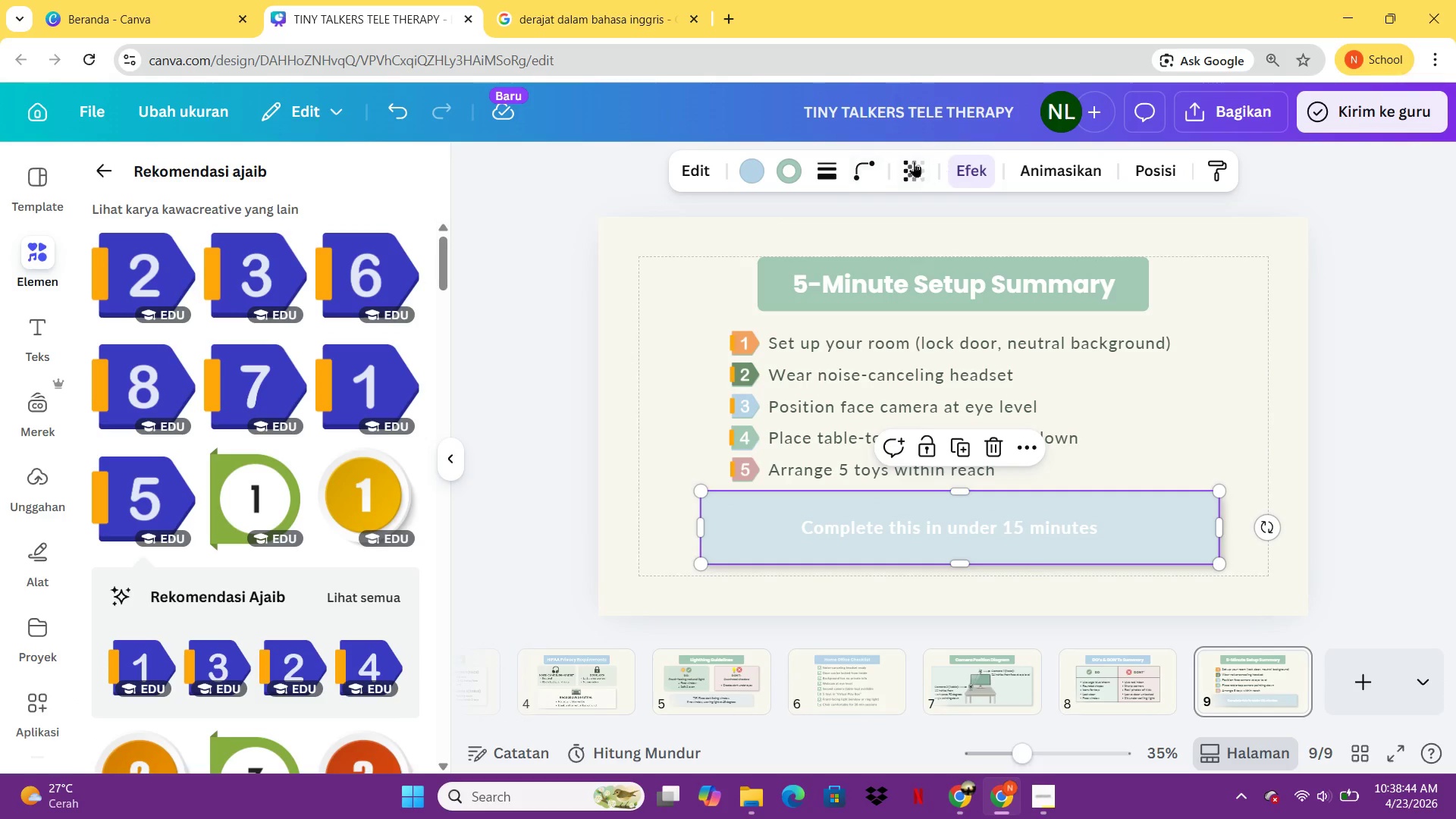 
left_click([898, 166])
 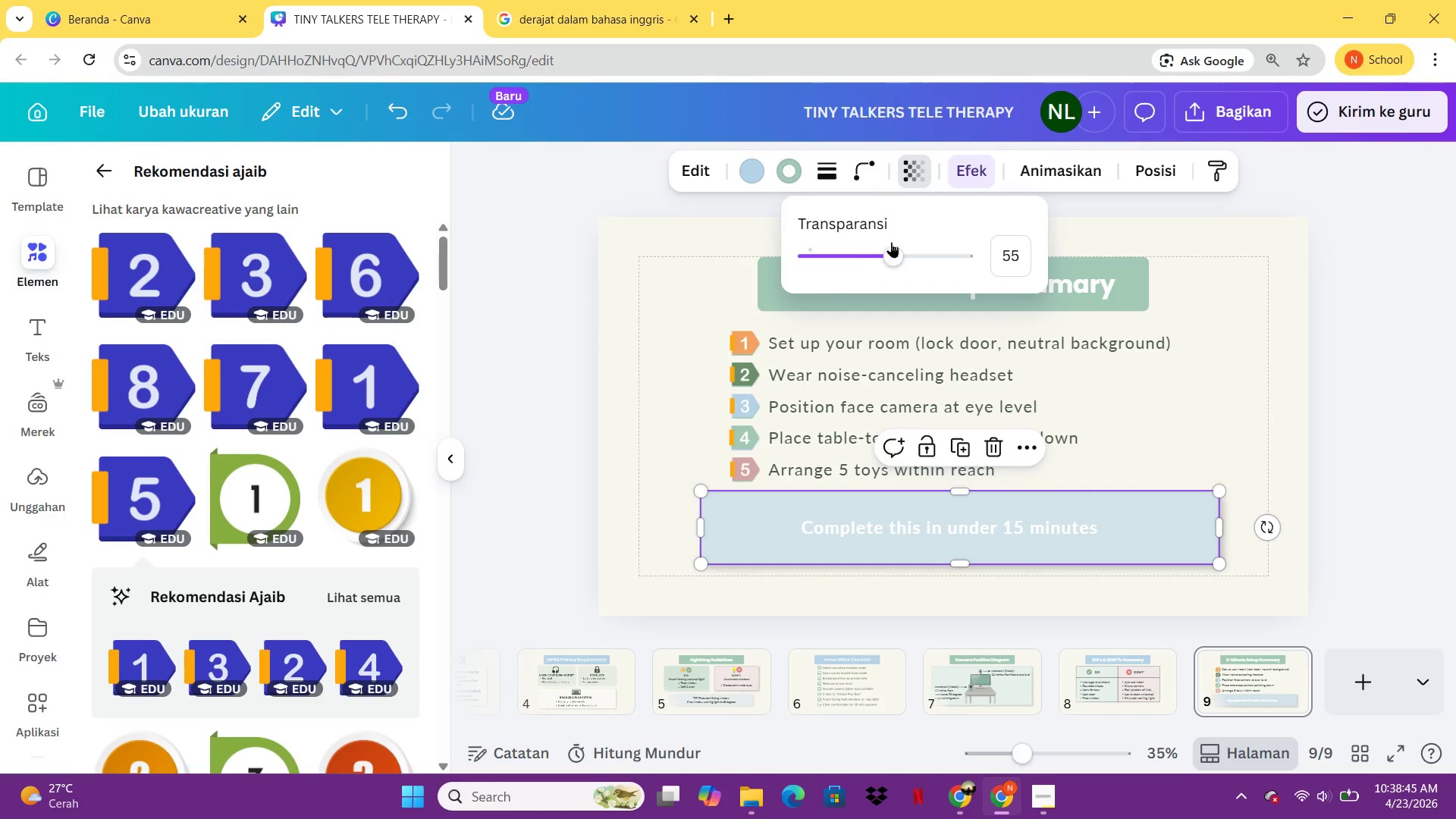 
left_click_drag(start_coordinate=[886, 246], to_coordinate=[1046, 275])
 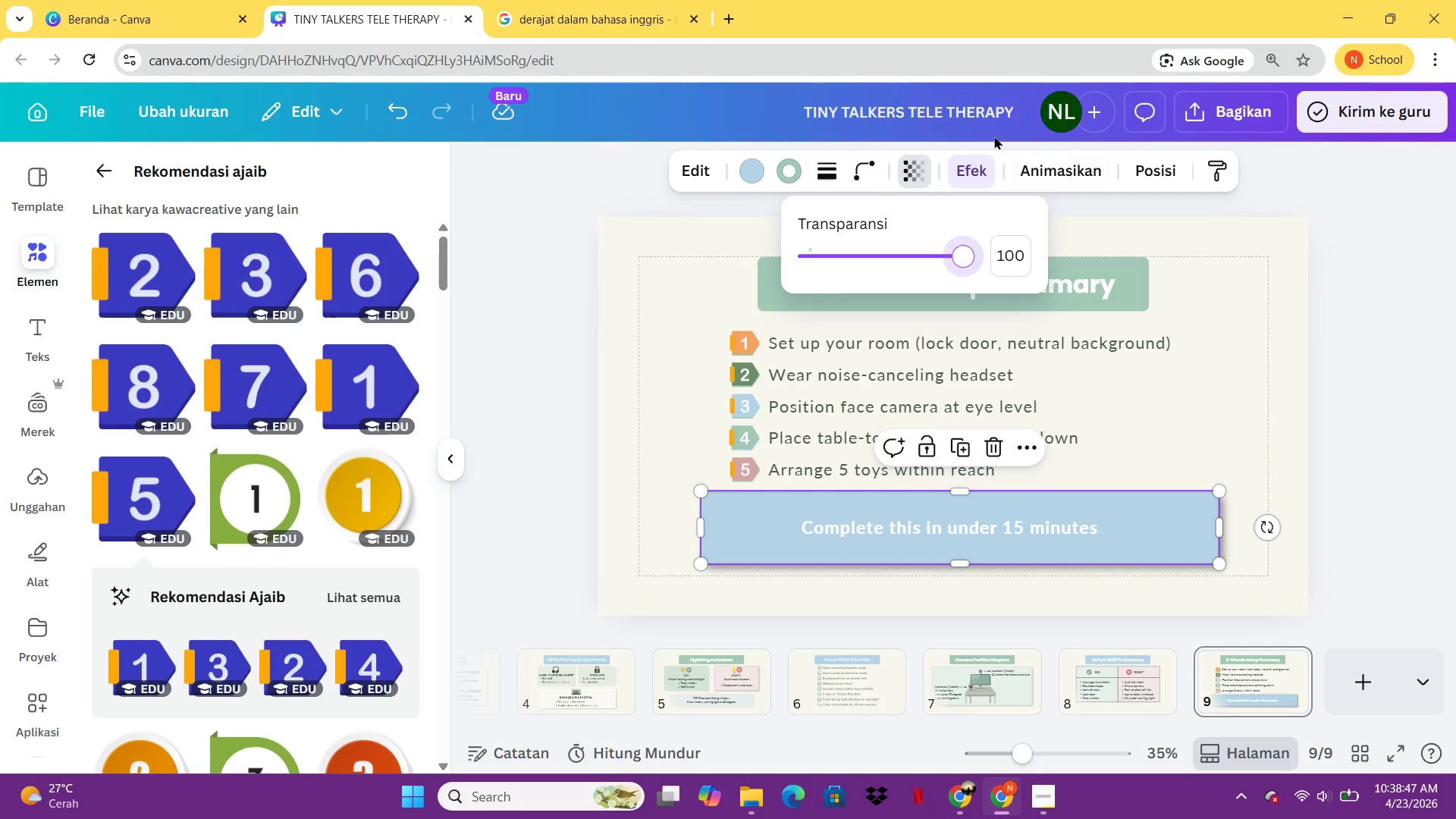 
left_click([967, 161])
 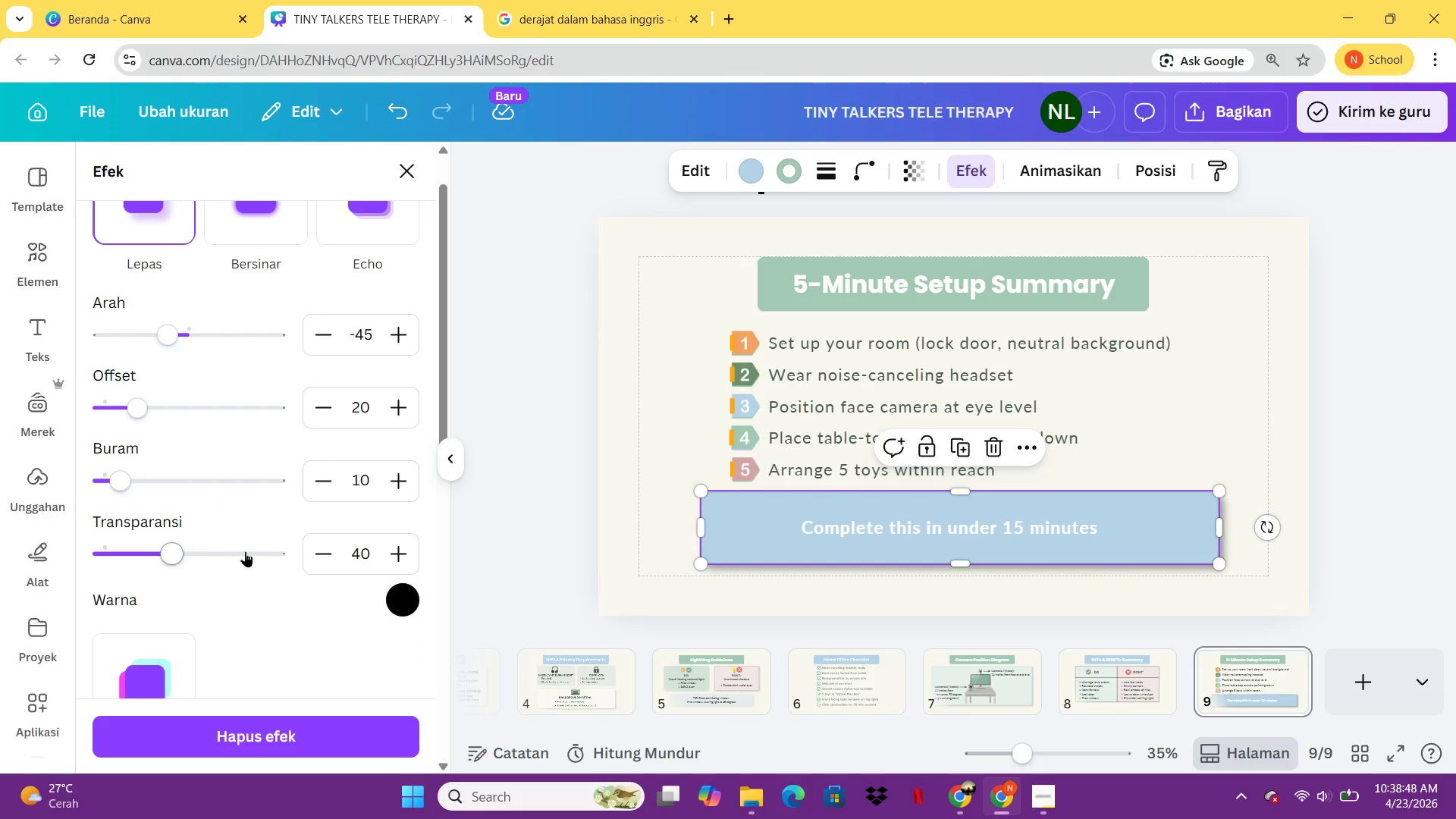 
left_click_drag(start_coordinate=[174, 544], to_coordinate=[135, 545])
 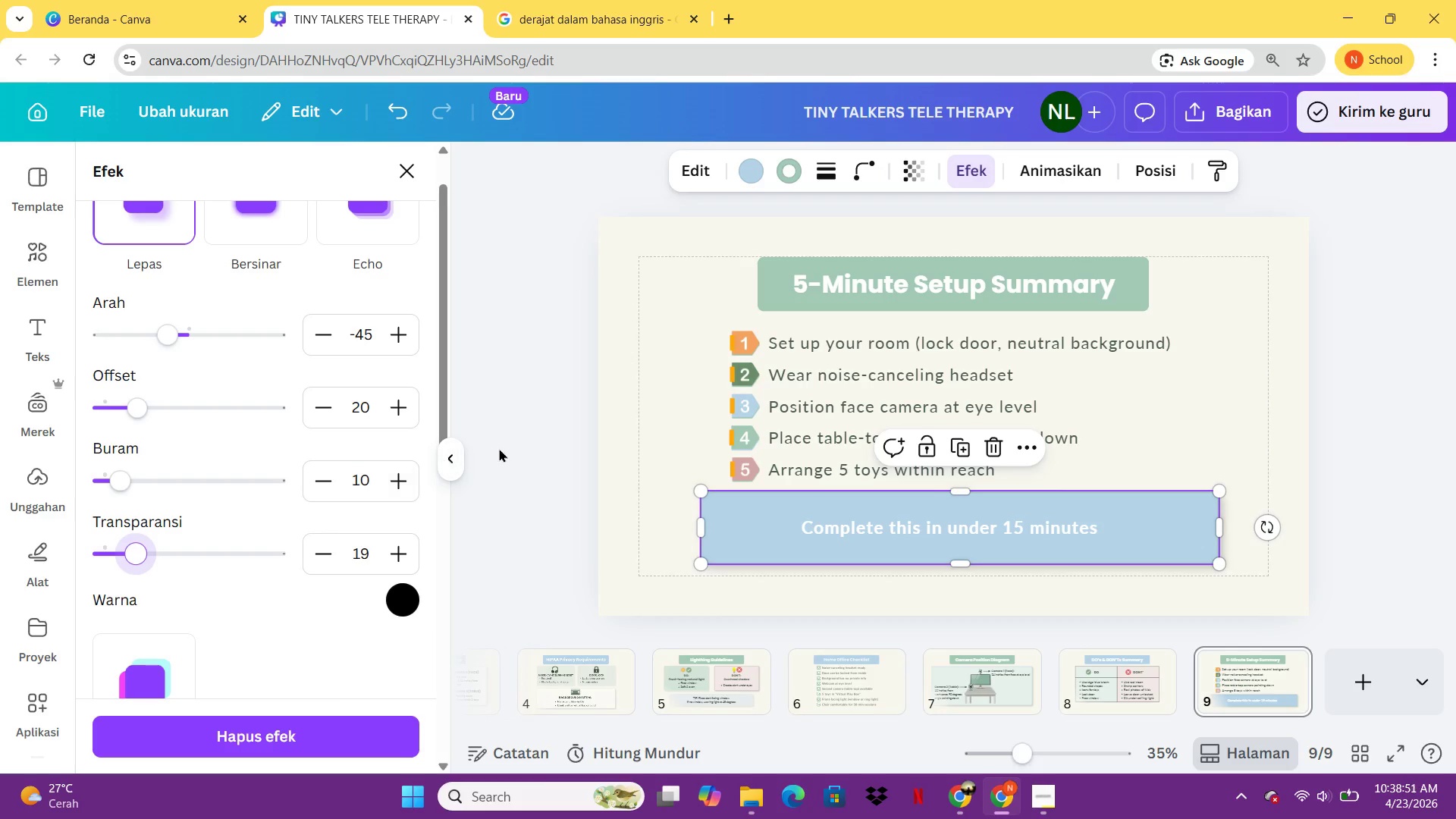 
left_click([500, 448])
 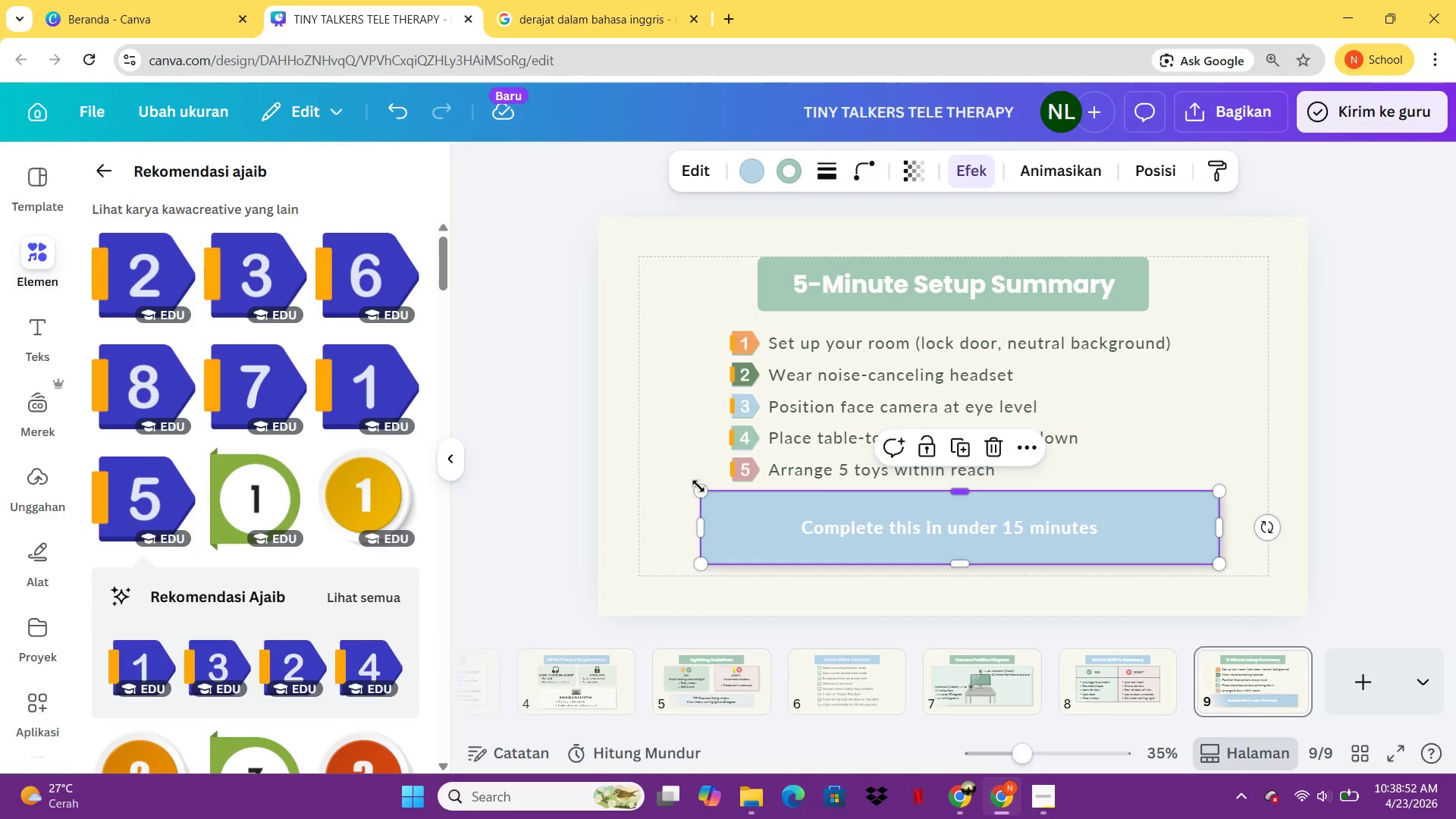 
left_click_drag(start_coordinate=[697, 498], to_coordinate=[779, 517])
 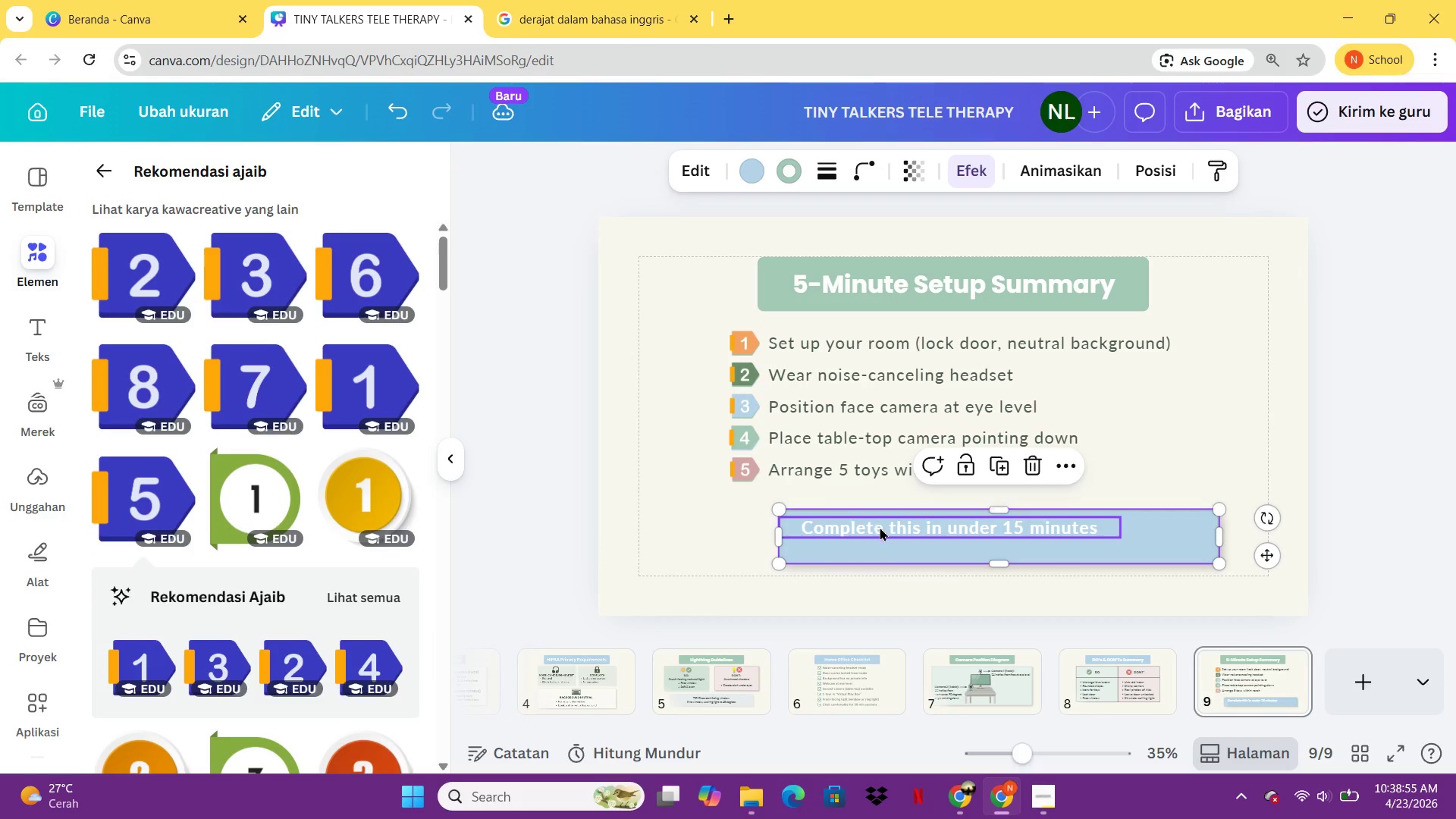 
left_click([880, 530])
 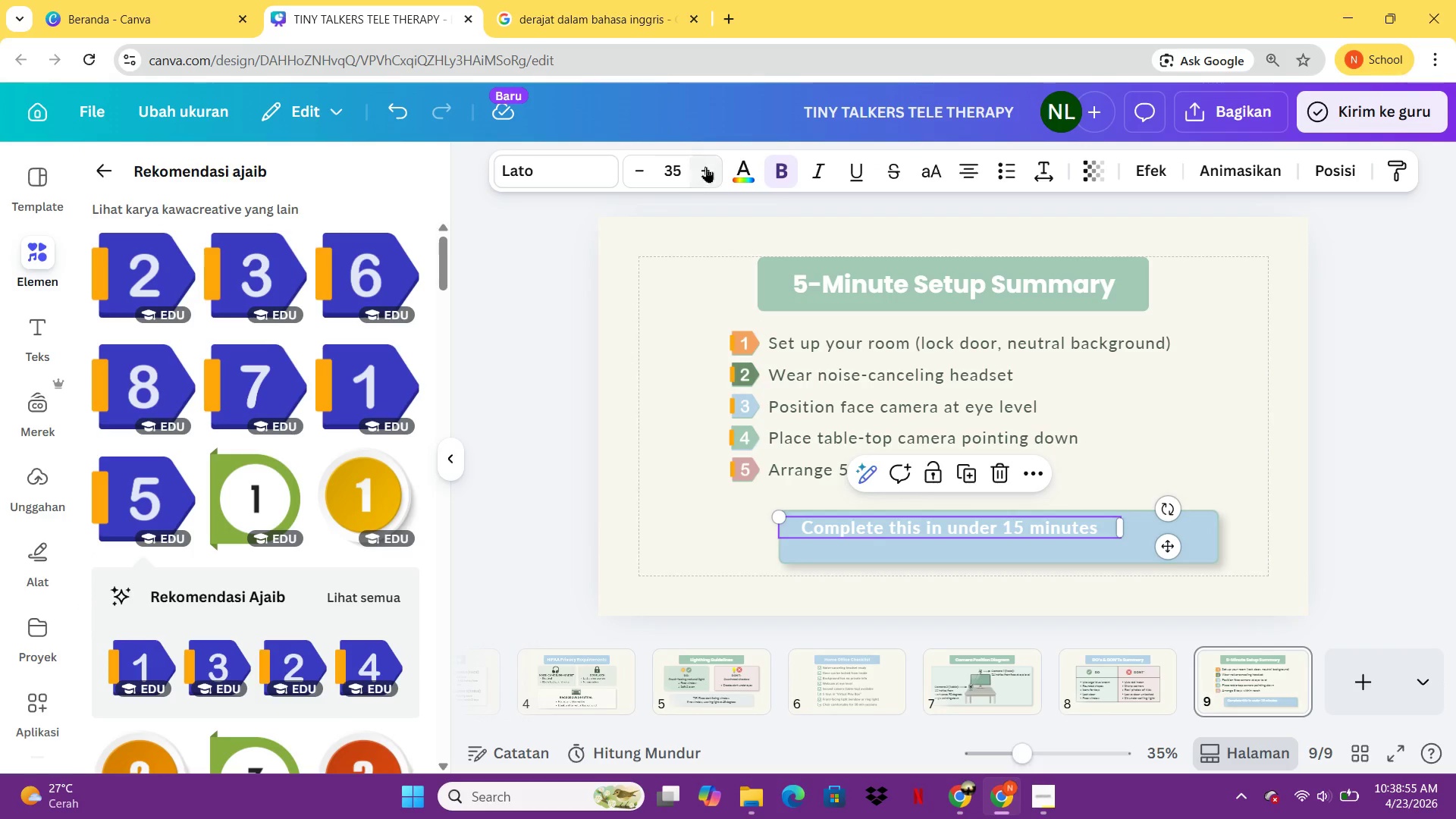 
double_click([704, 167])
 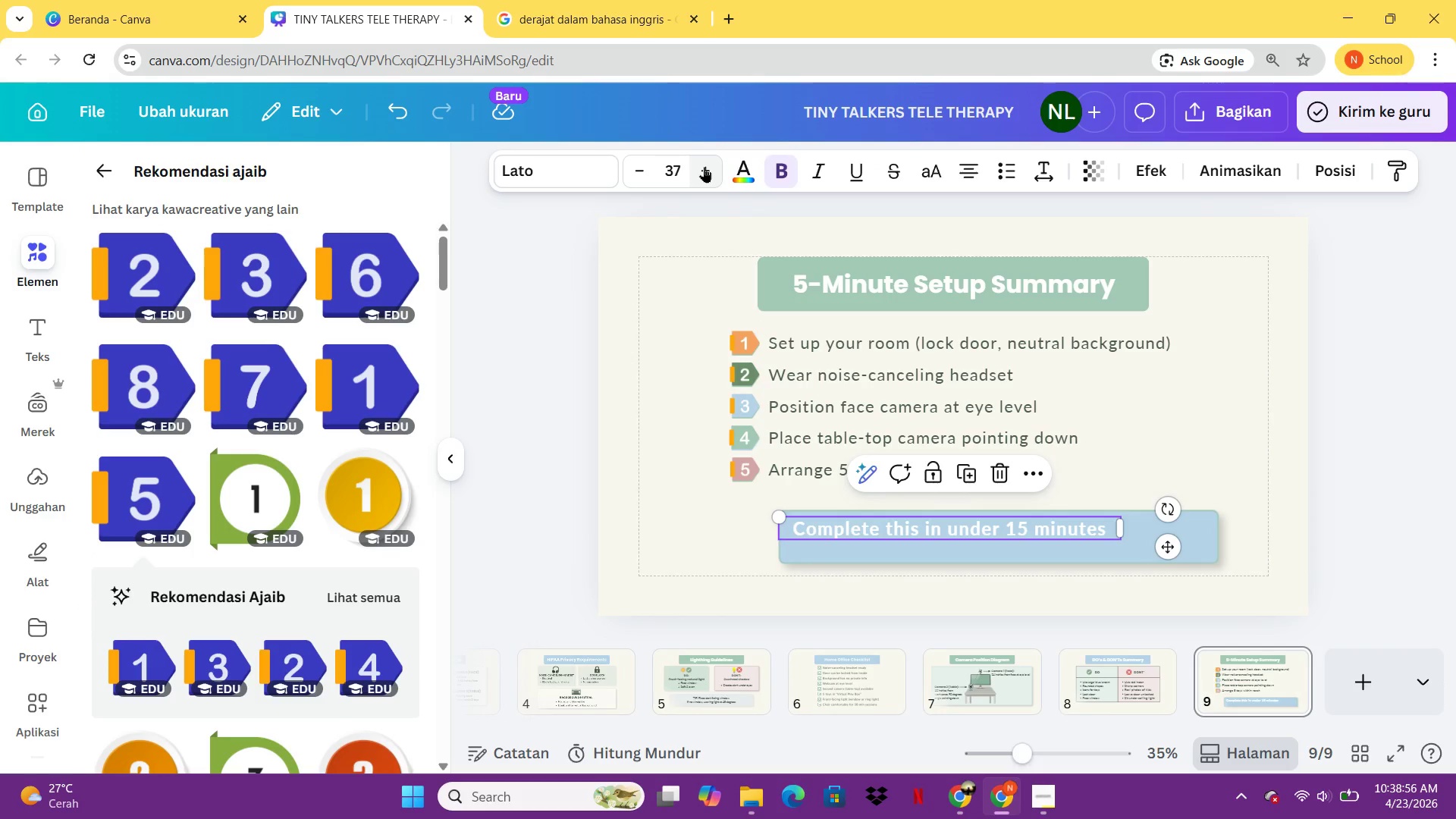 
triple_click([704, 167])
 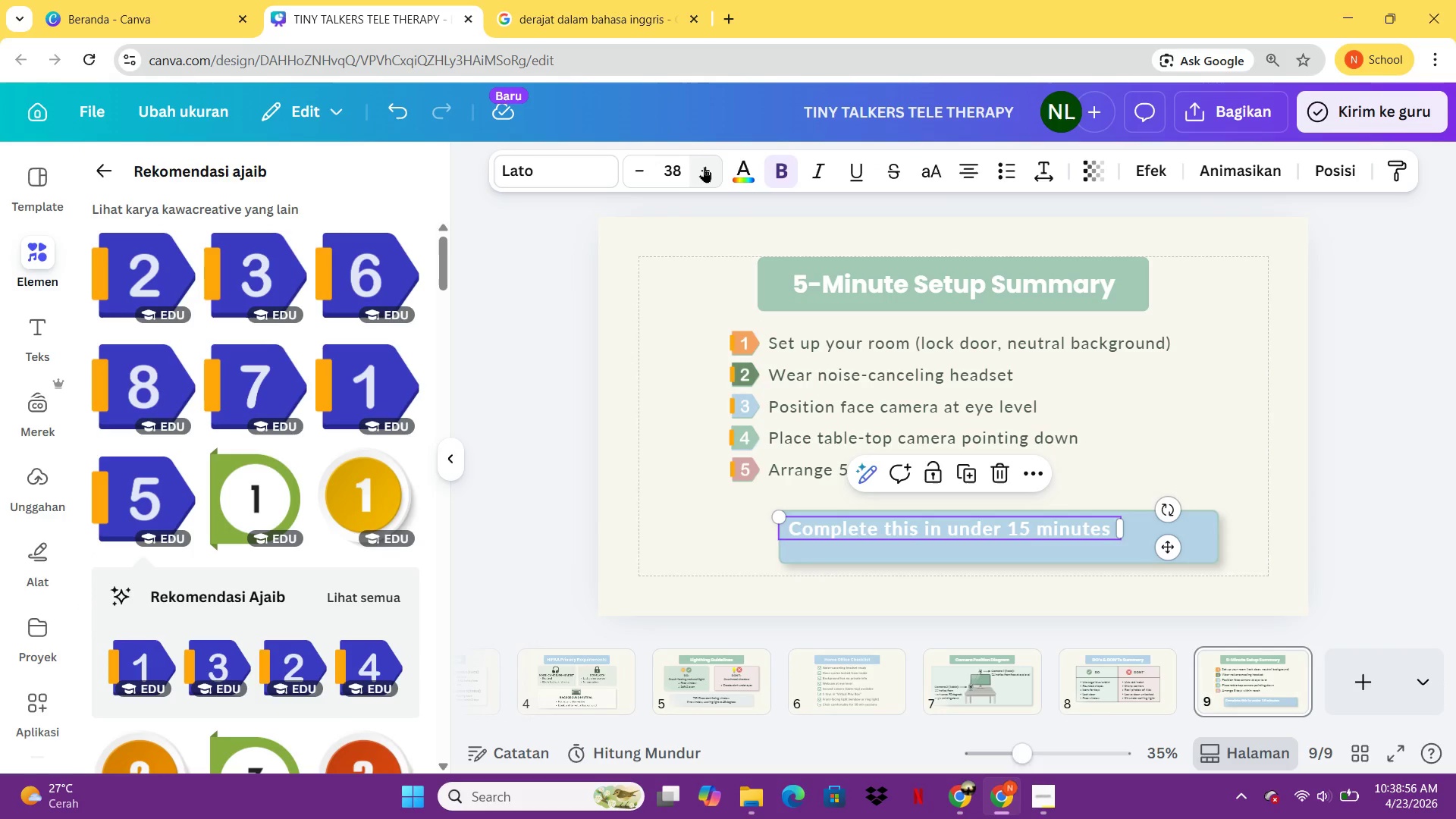 
triple_click([704, 167])
 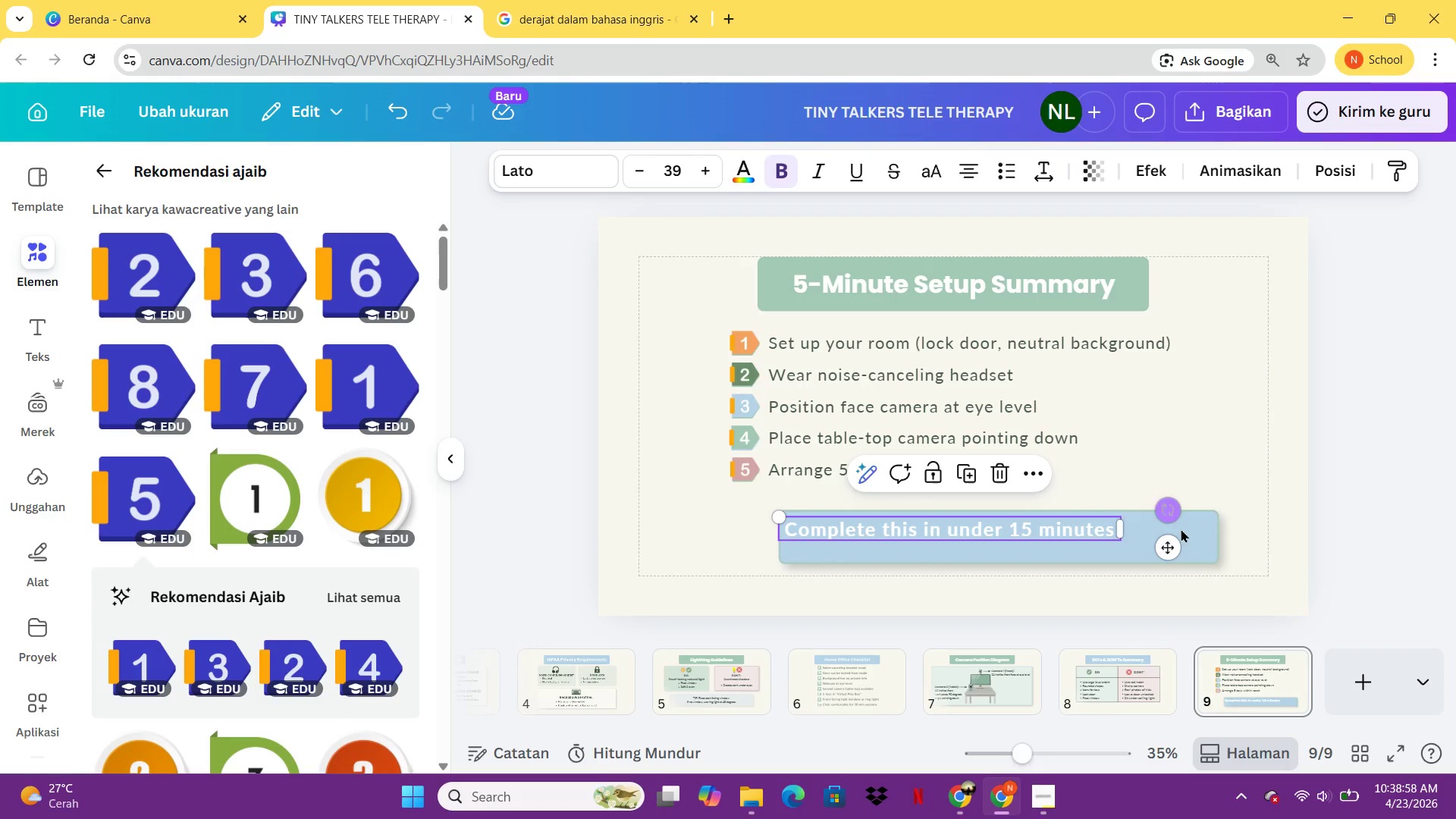 
left_click([1191, 535])
 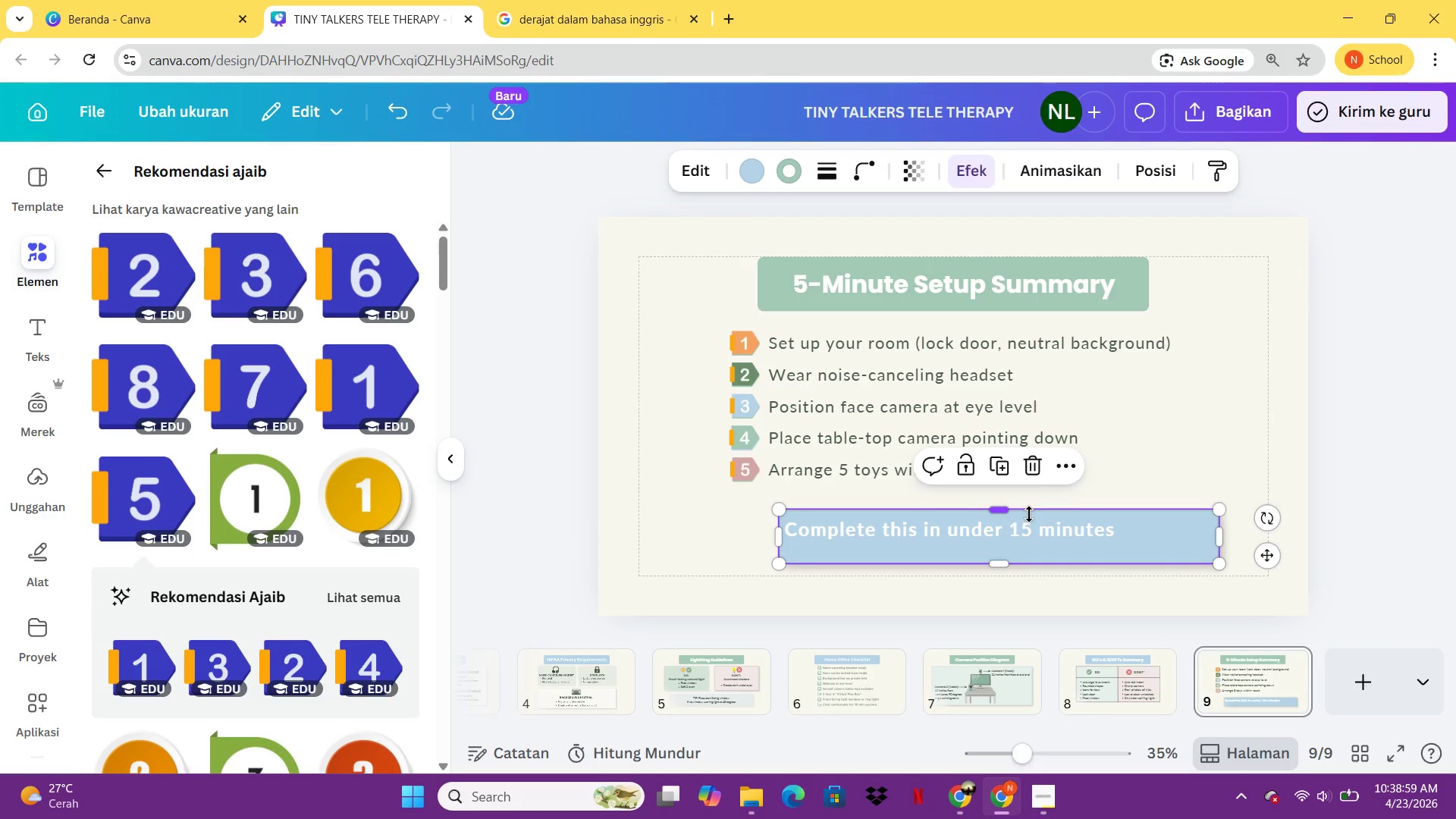 
left_click([1029, 514])
 